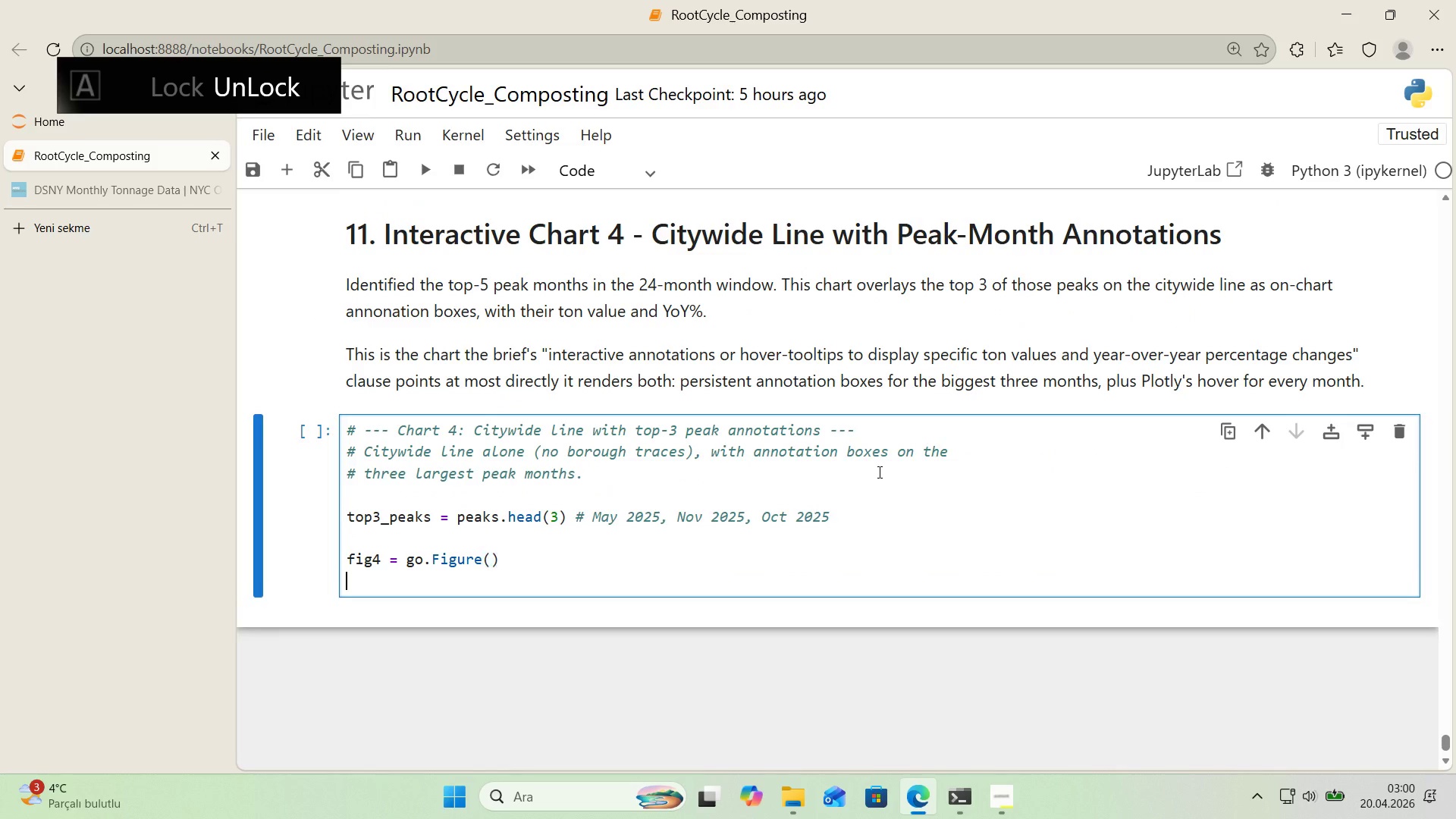 
key(Enter)
 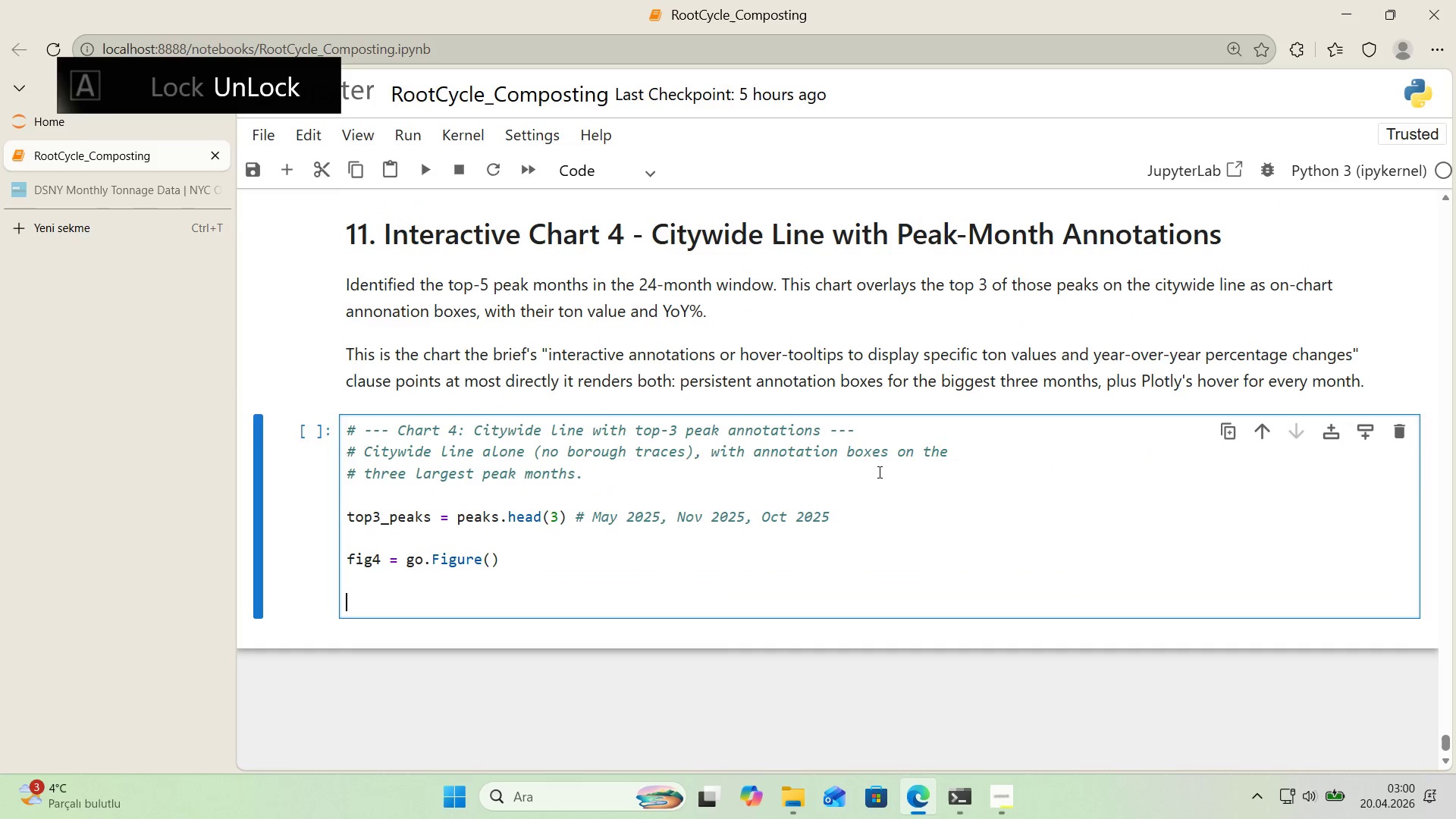 
key(Enter)
 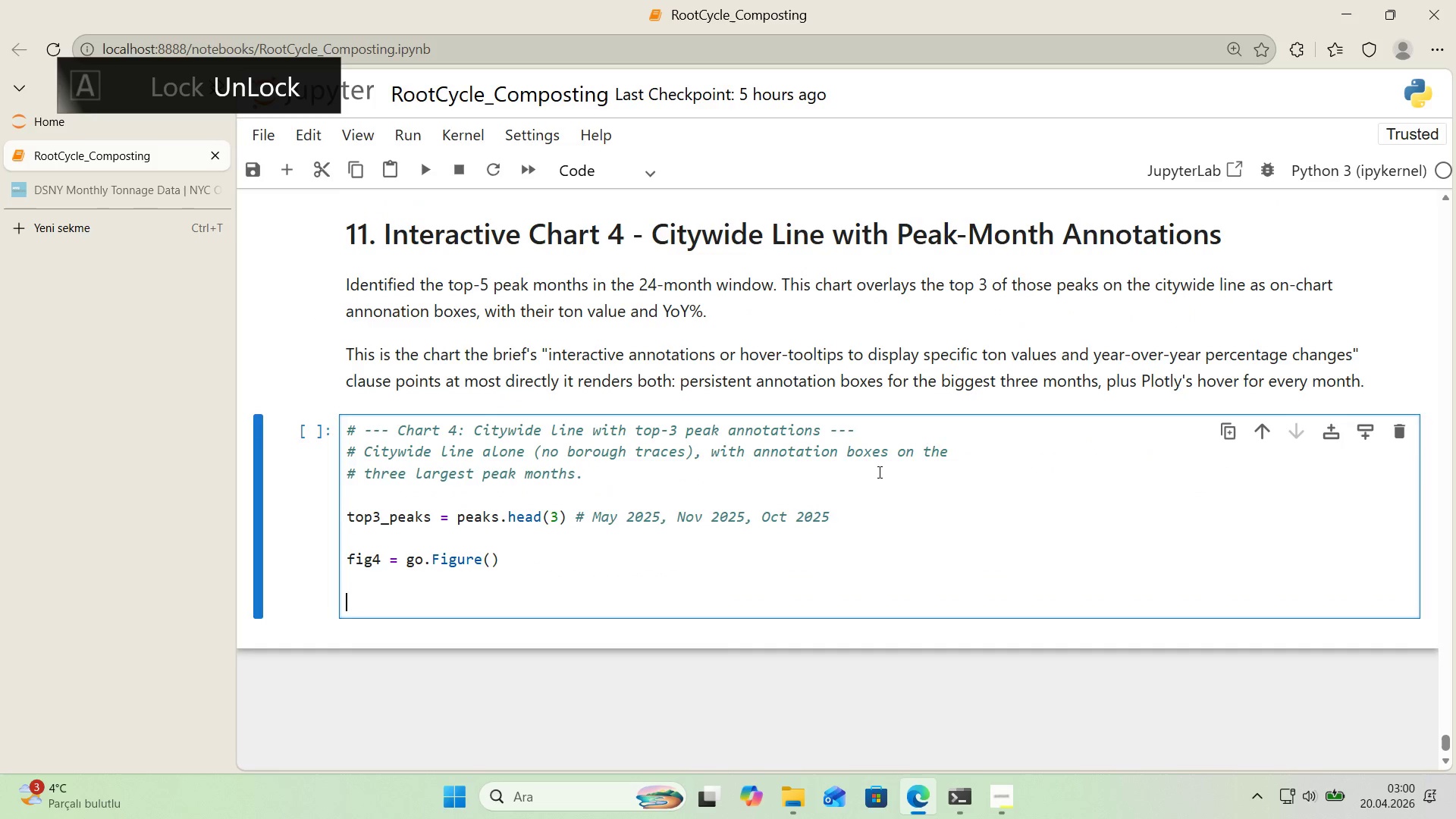 
type(f'g.4)
key(Backspace)
key(Backspace)
type(4.add_trace*()
 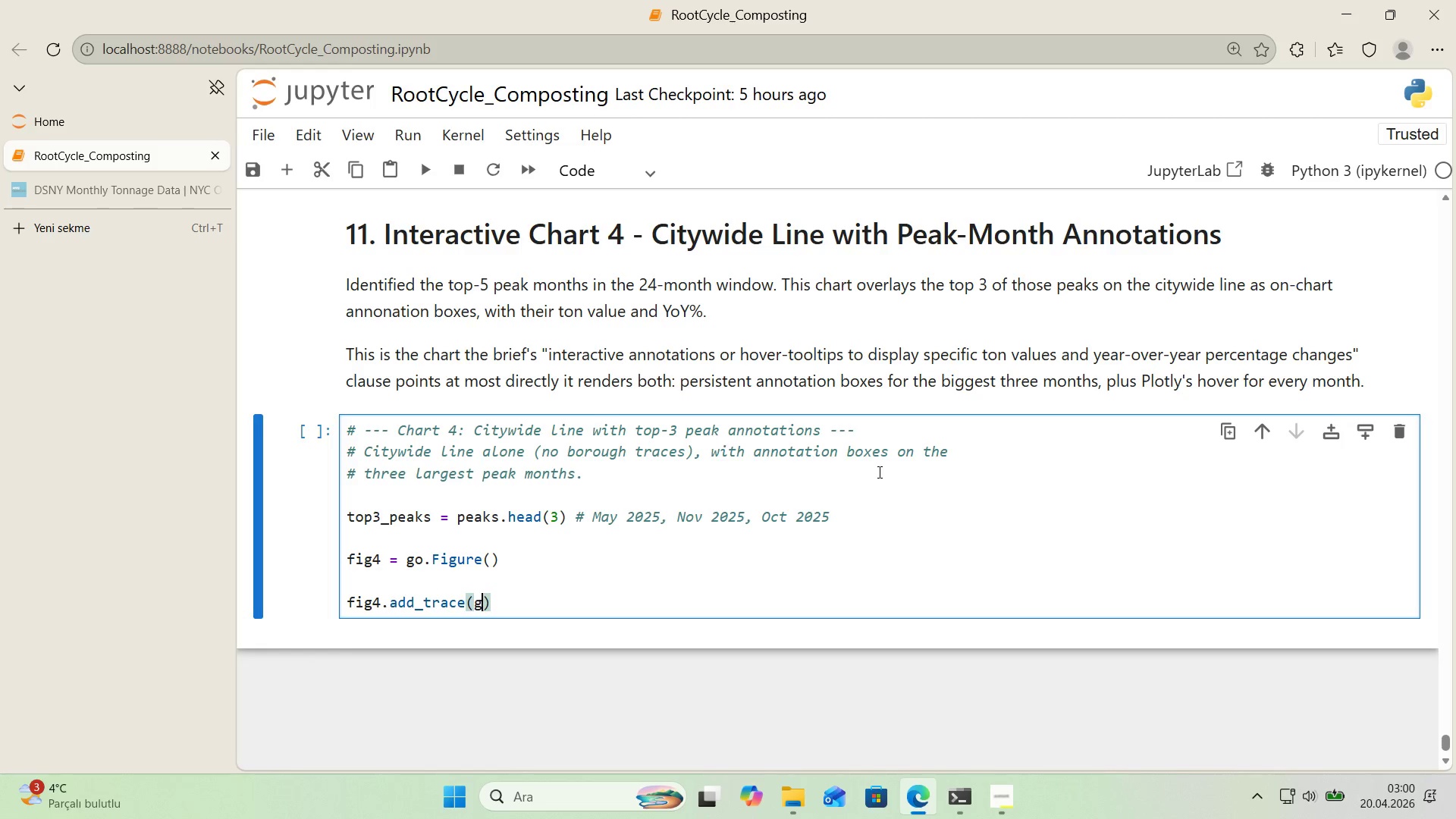 
 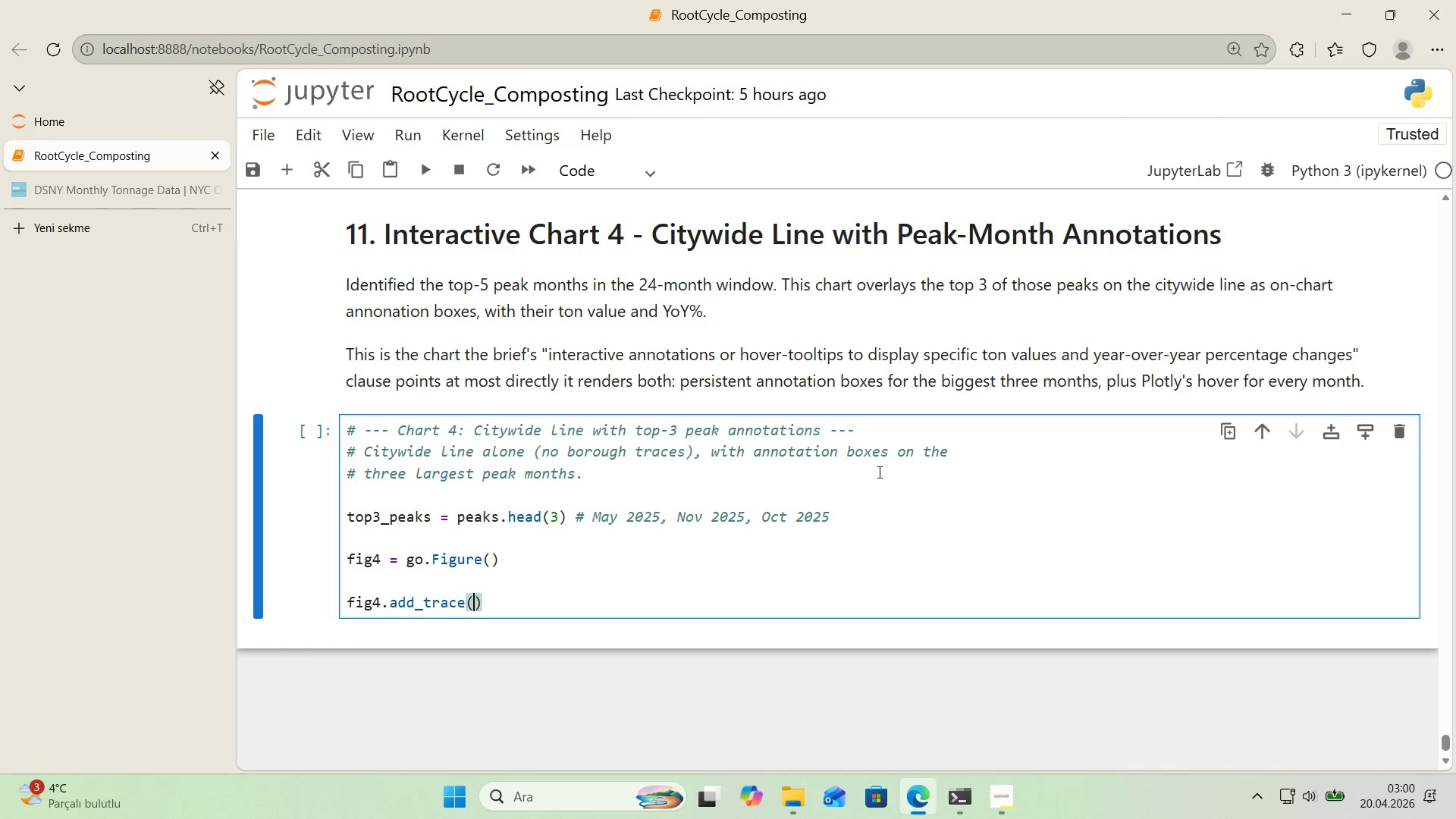 
key(ArrowLeft)
 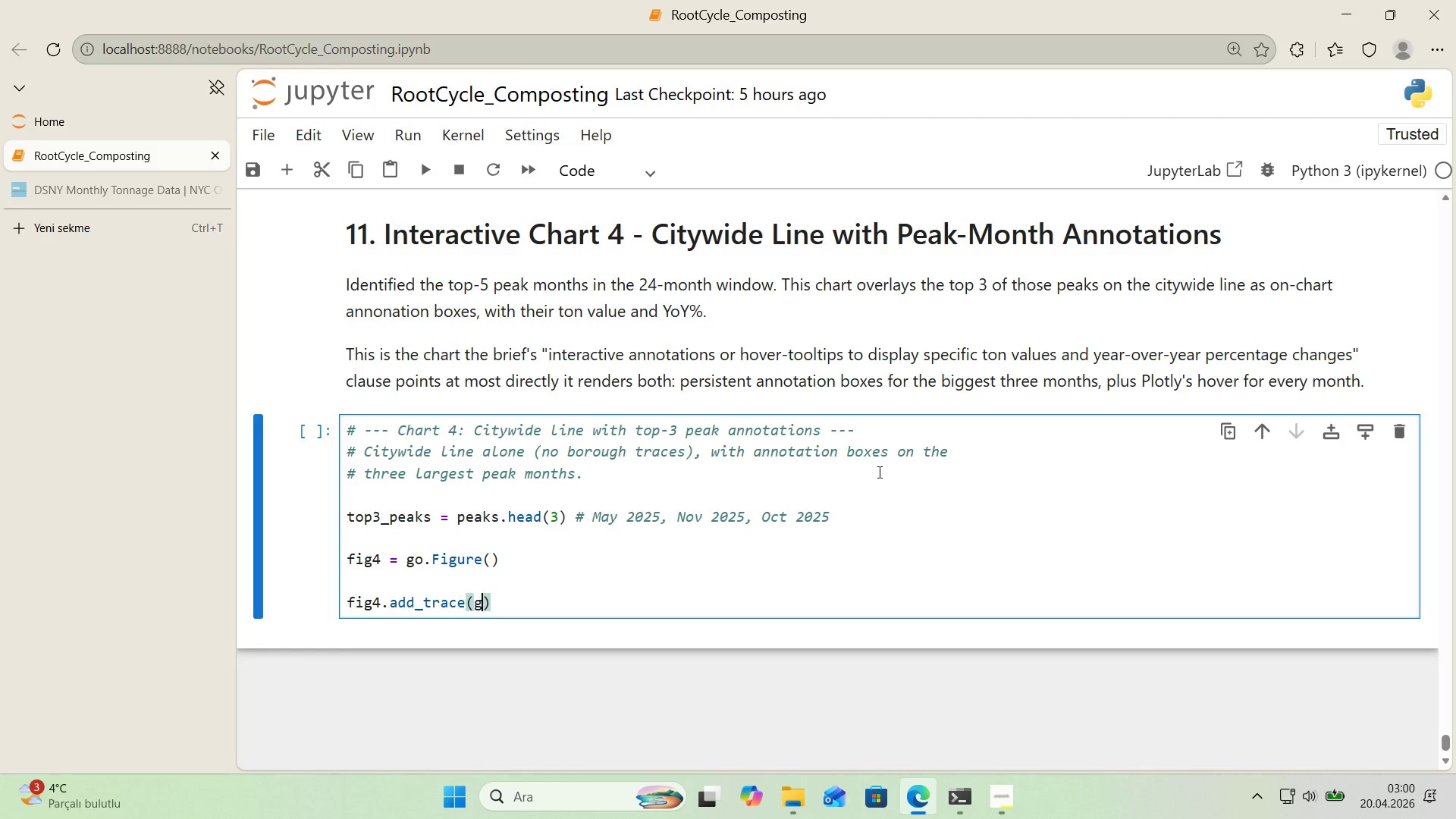 
type(go.Scatter*()
 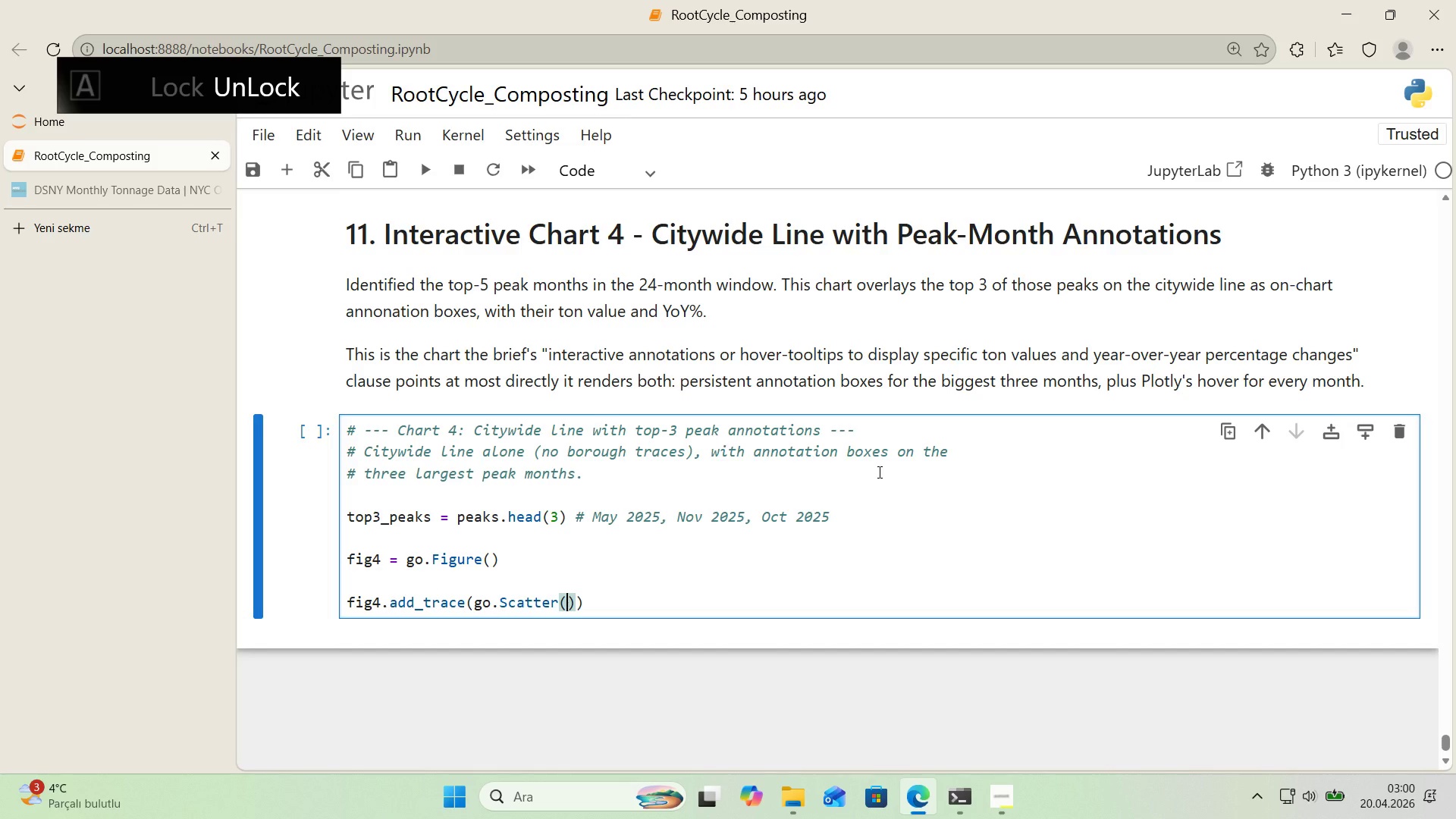 
 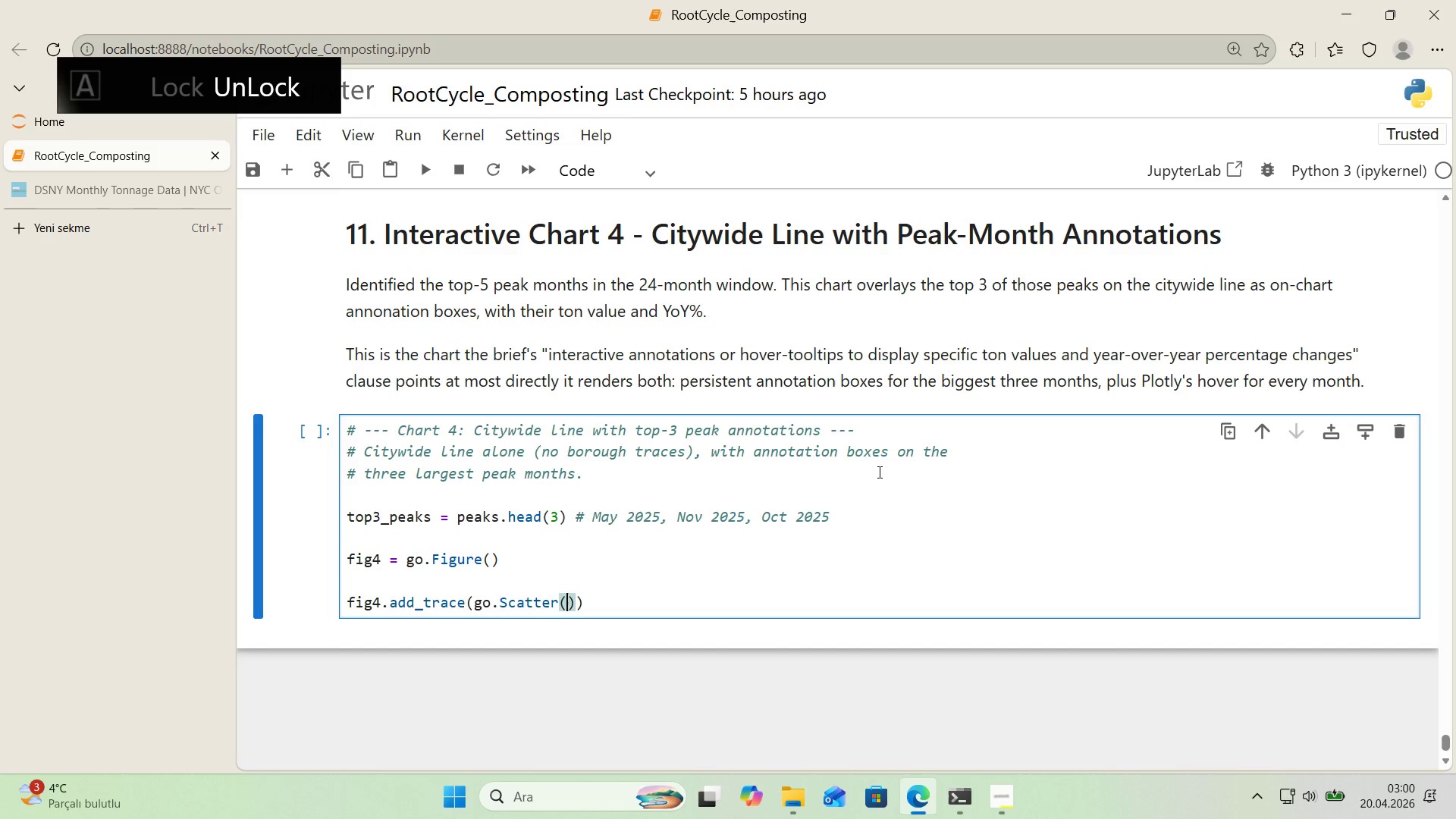 
key(ArrowLeft)
 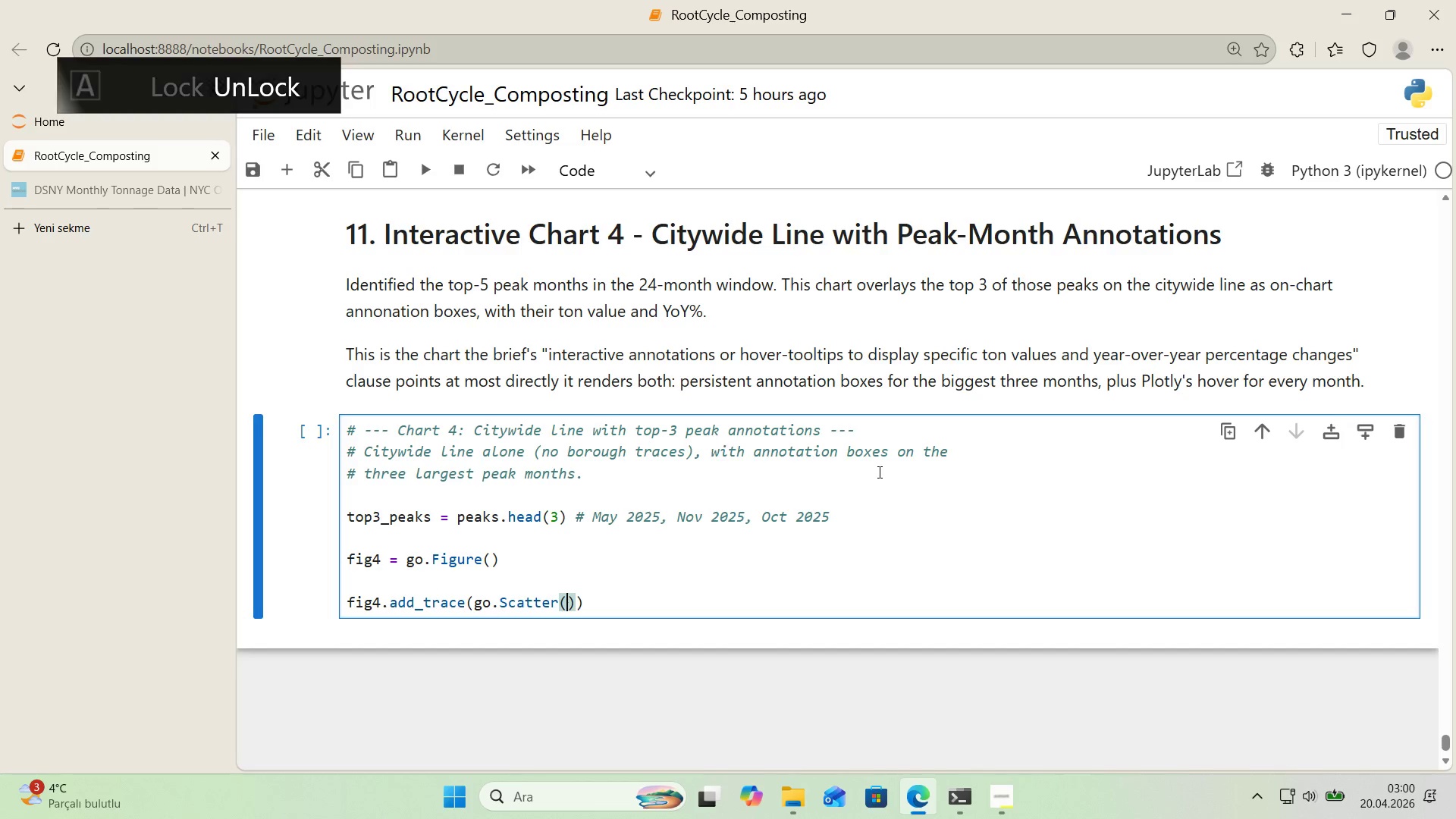 
key(Enter)
 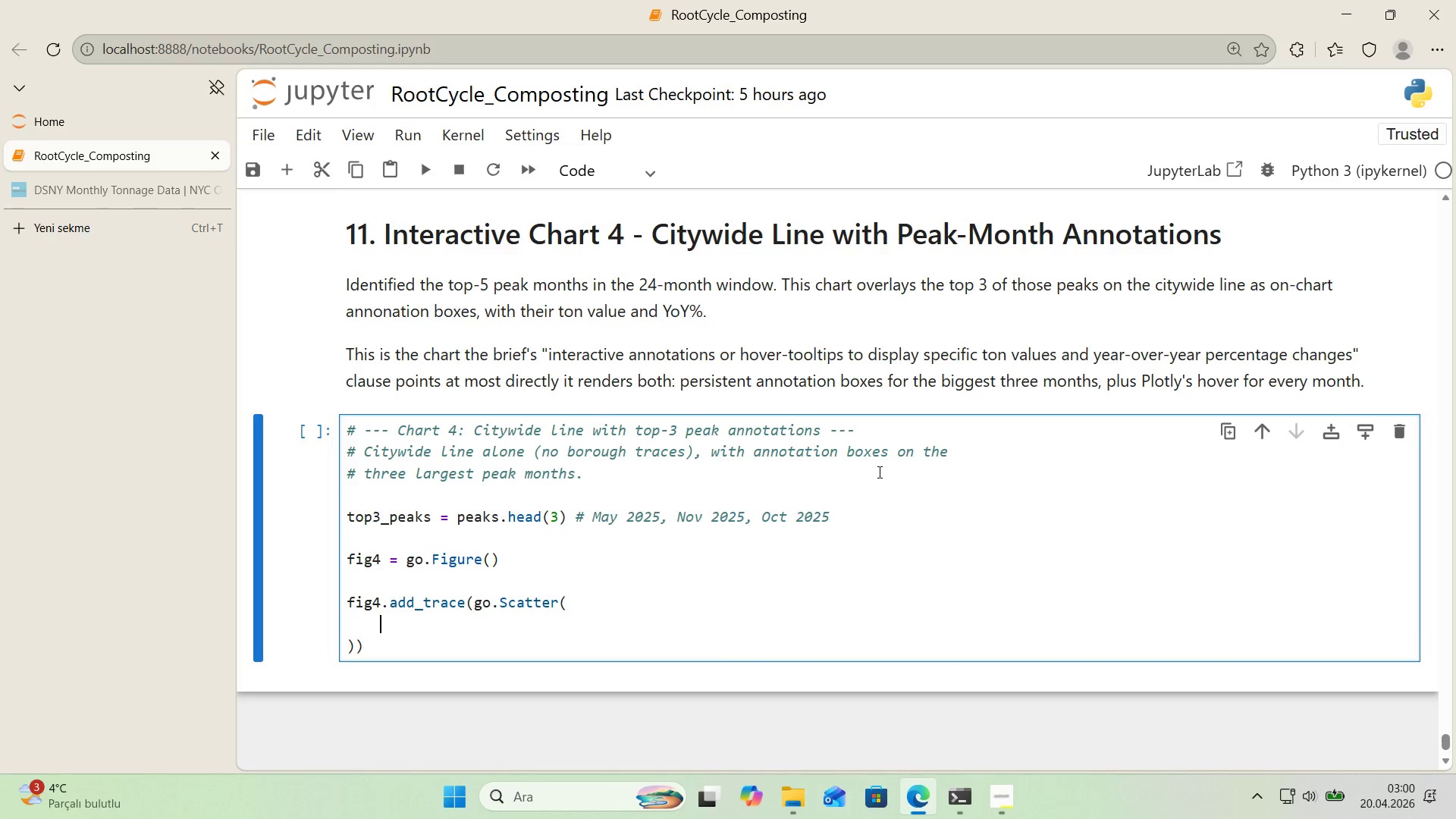 
type(x)monthly_c'ty')
key(Backspace)
type(w'de)
 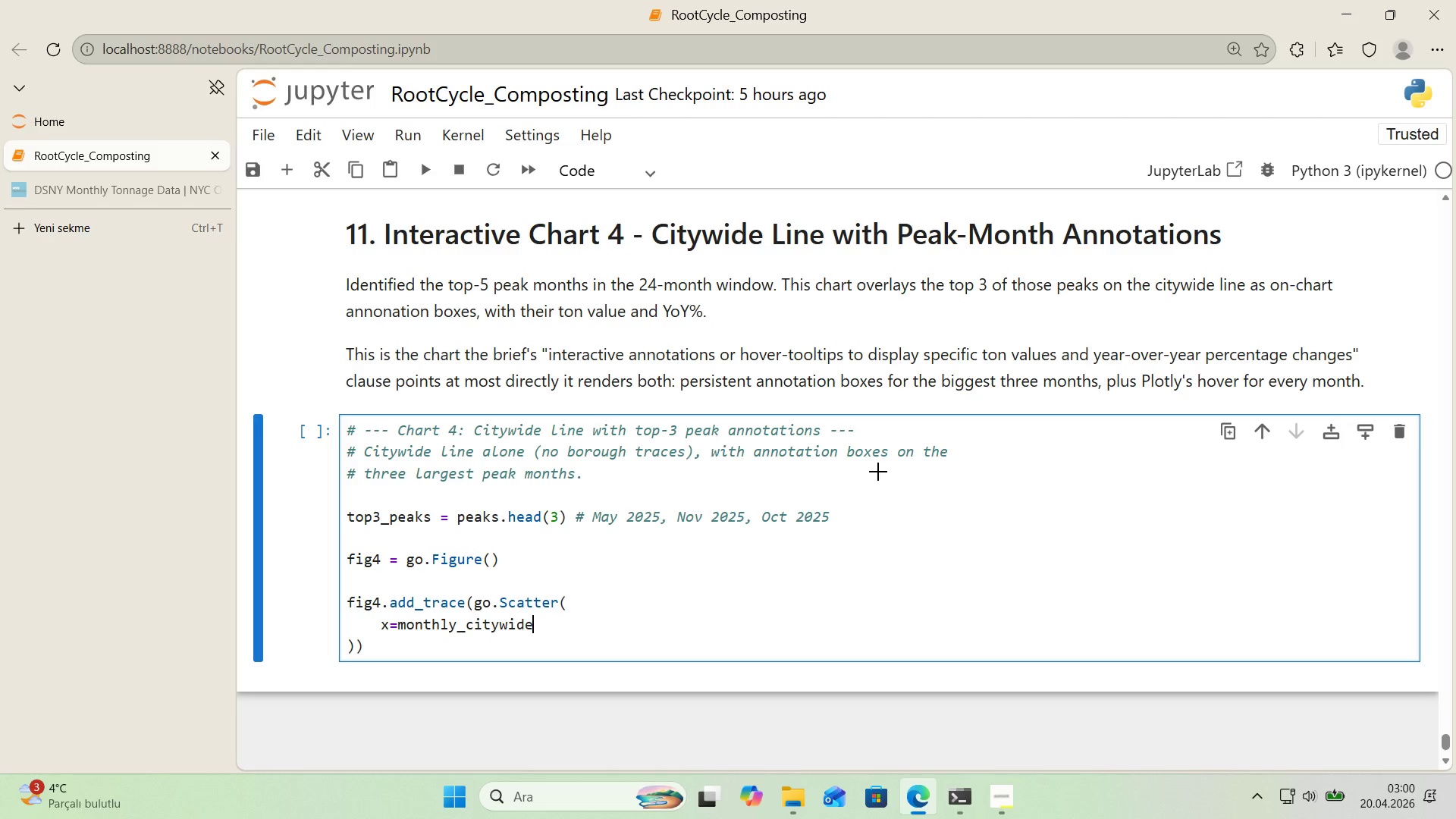 
key(Alt+Control+8)
 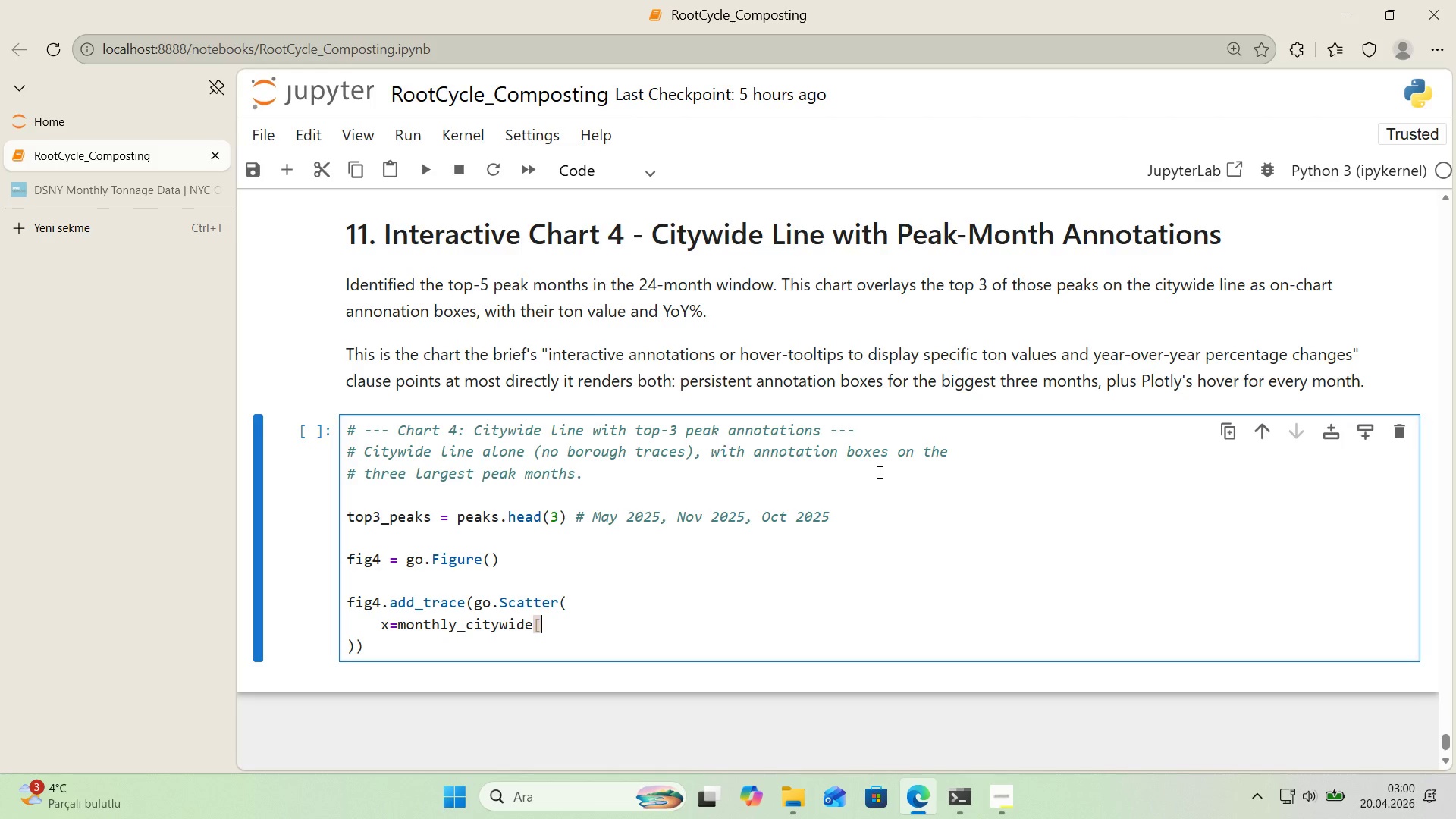 
key(Alt+Control+9)
 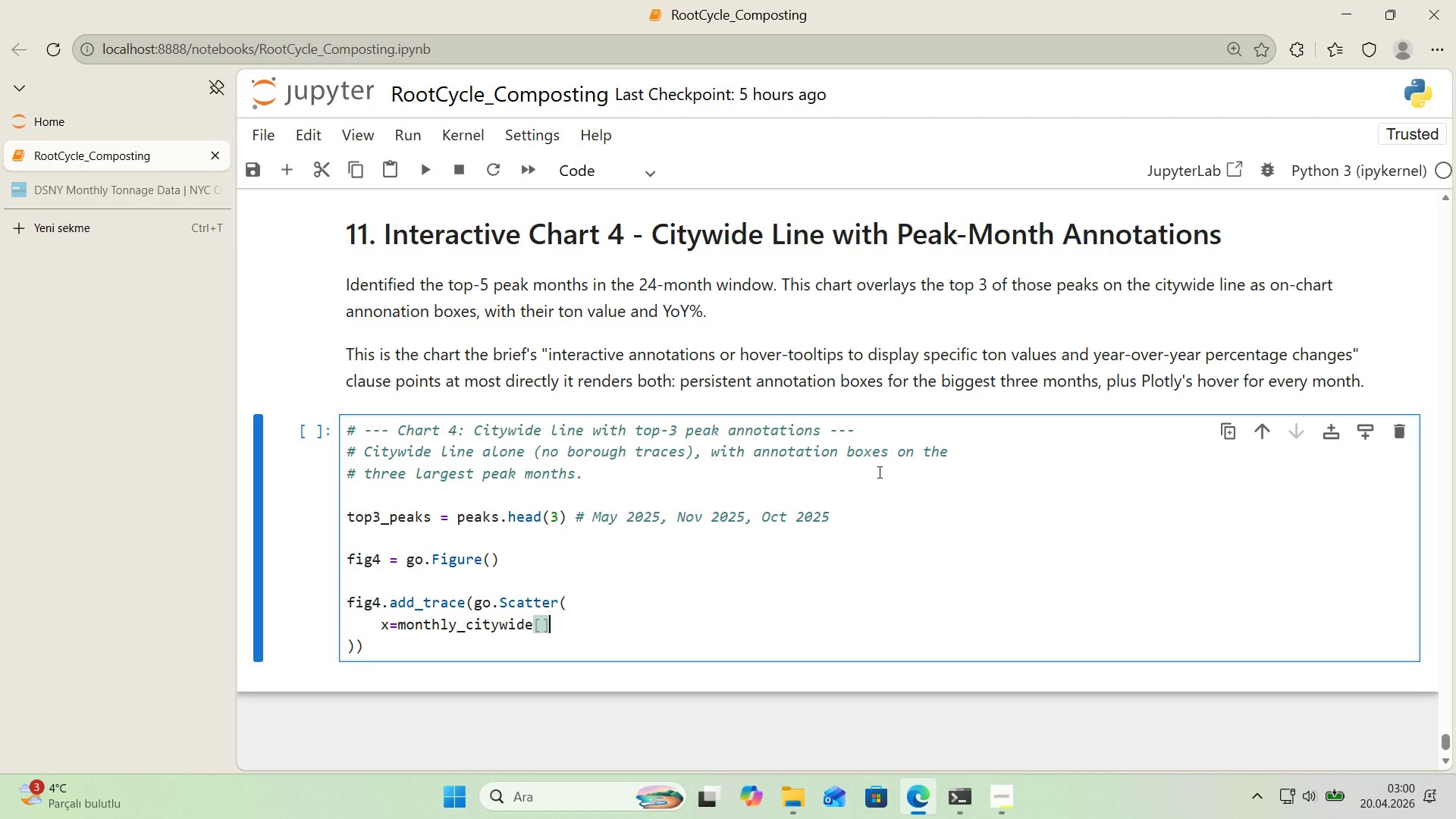 
key(ArrowLeft)
 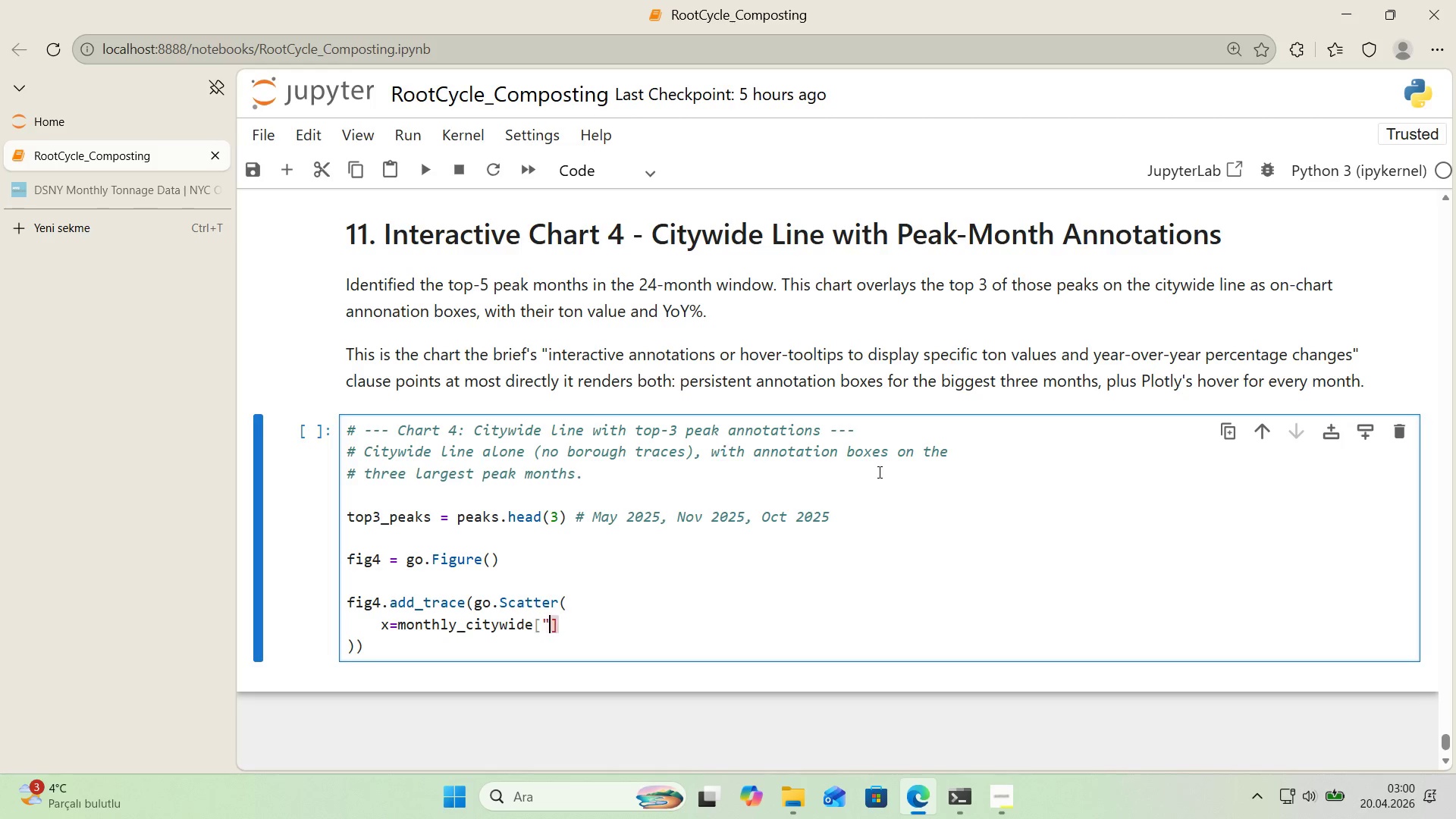 
key(Backquote)
 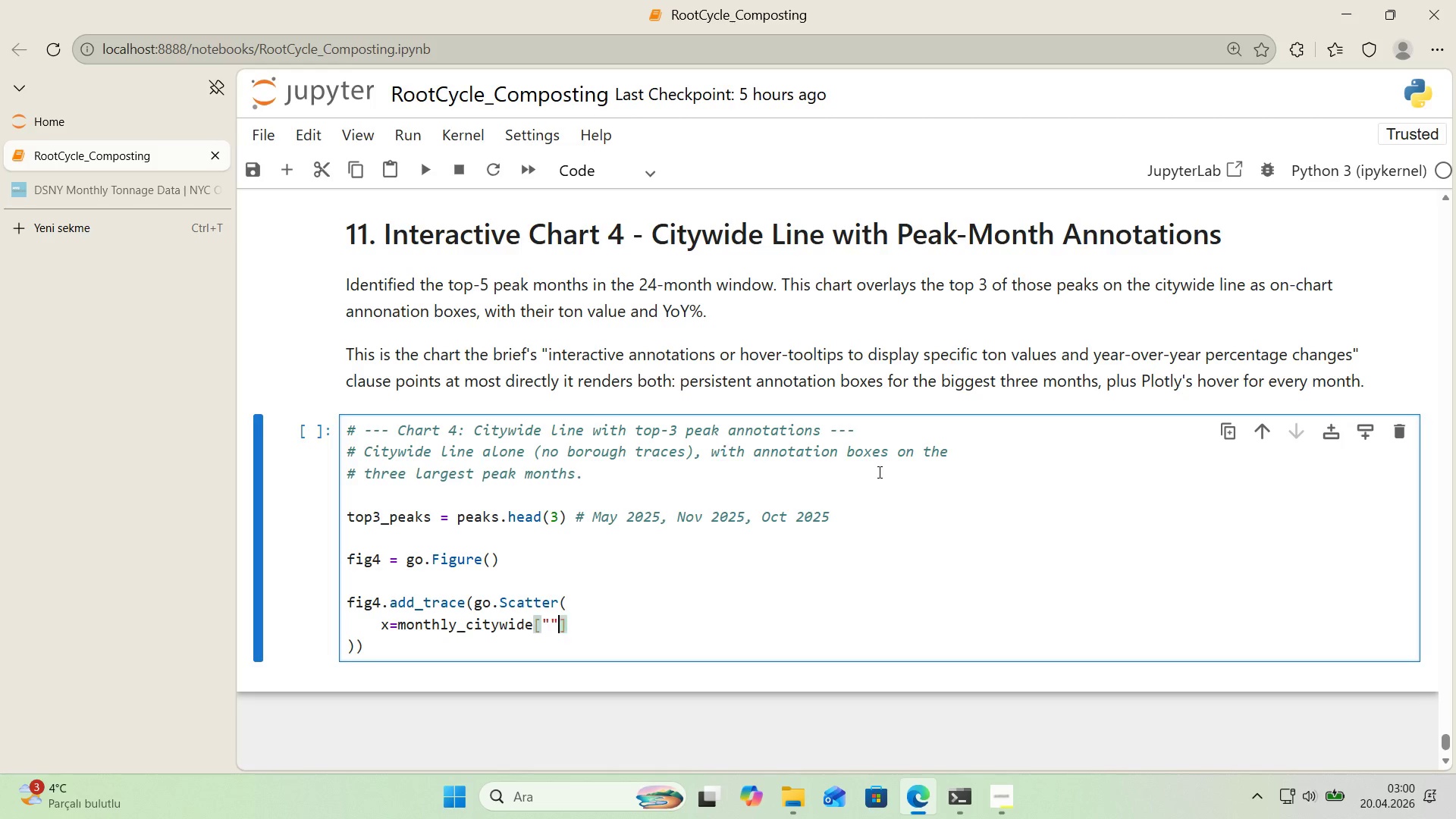 
key(Backquote)
 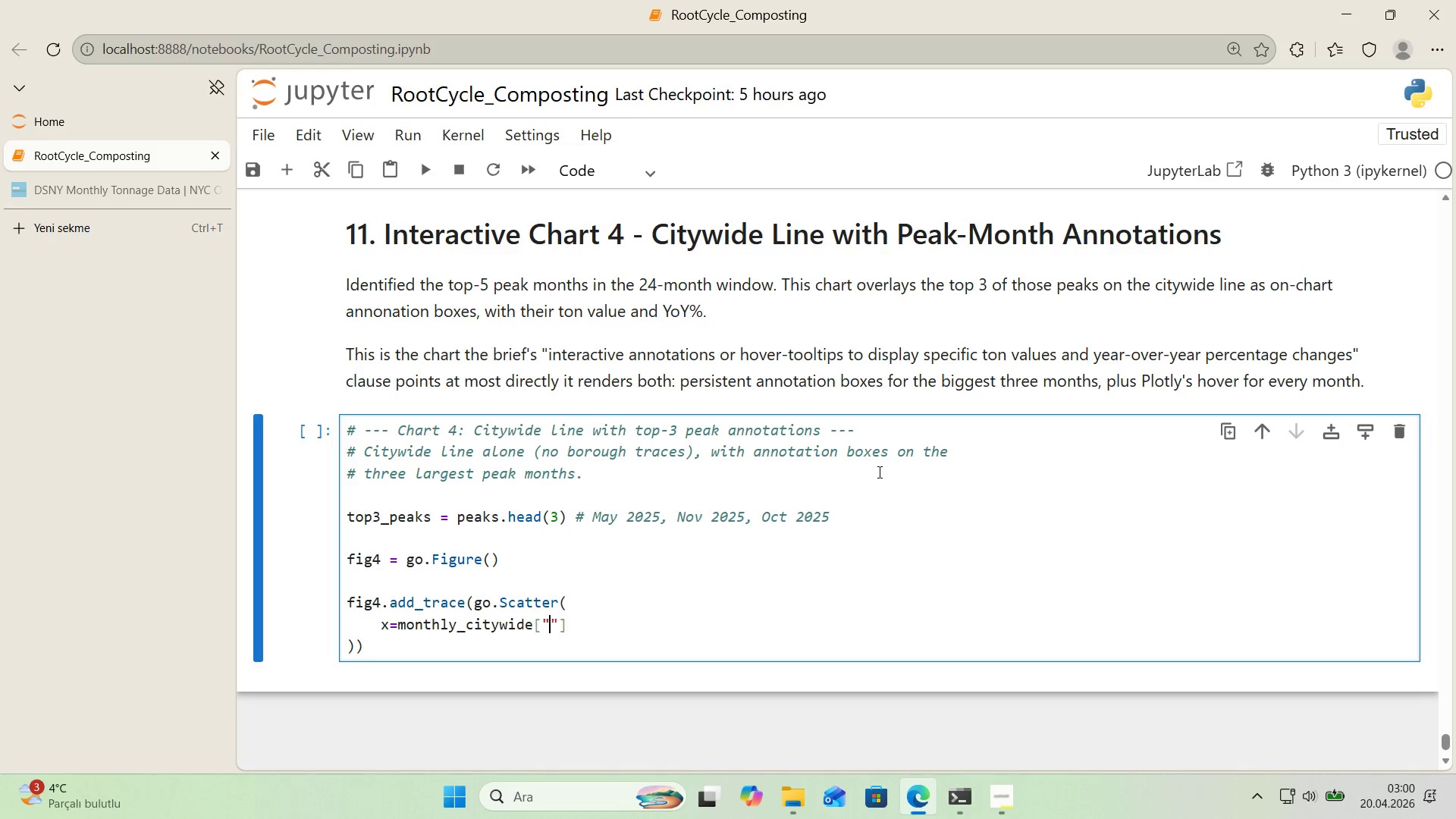 
key(ArrowLeft)
 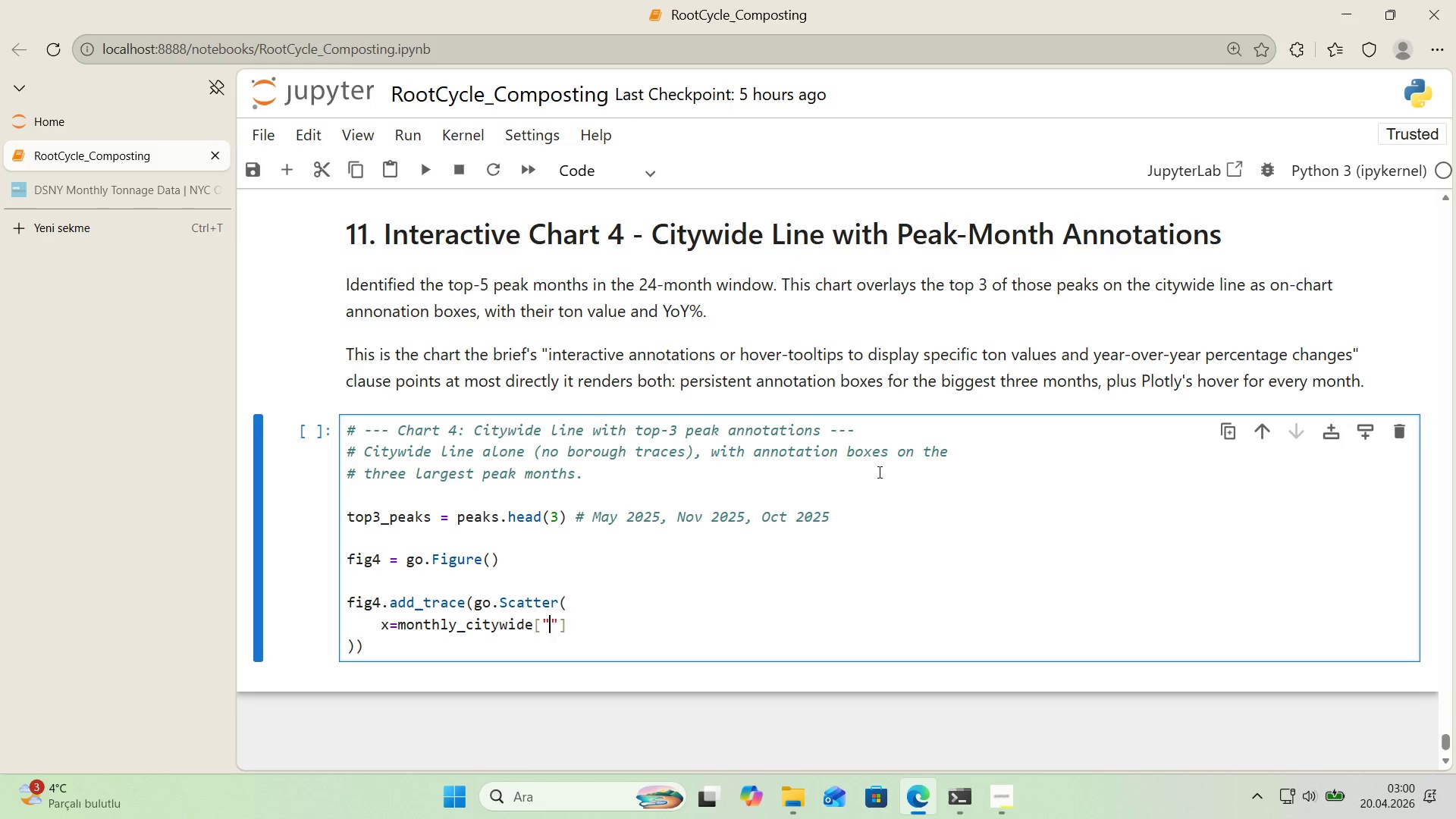 
type(month_date)
 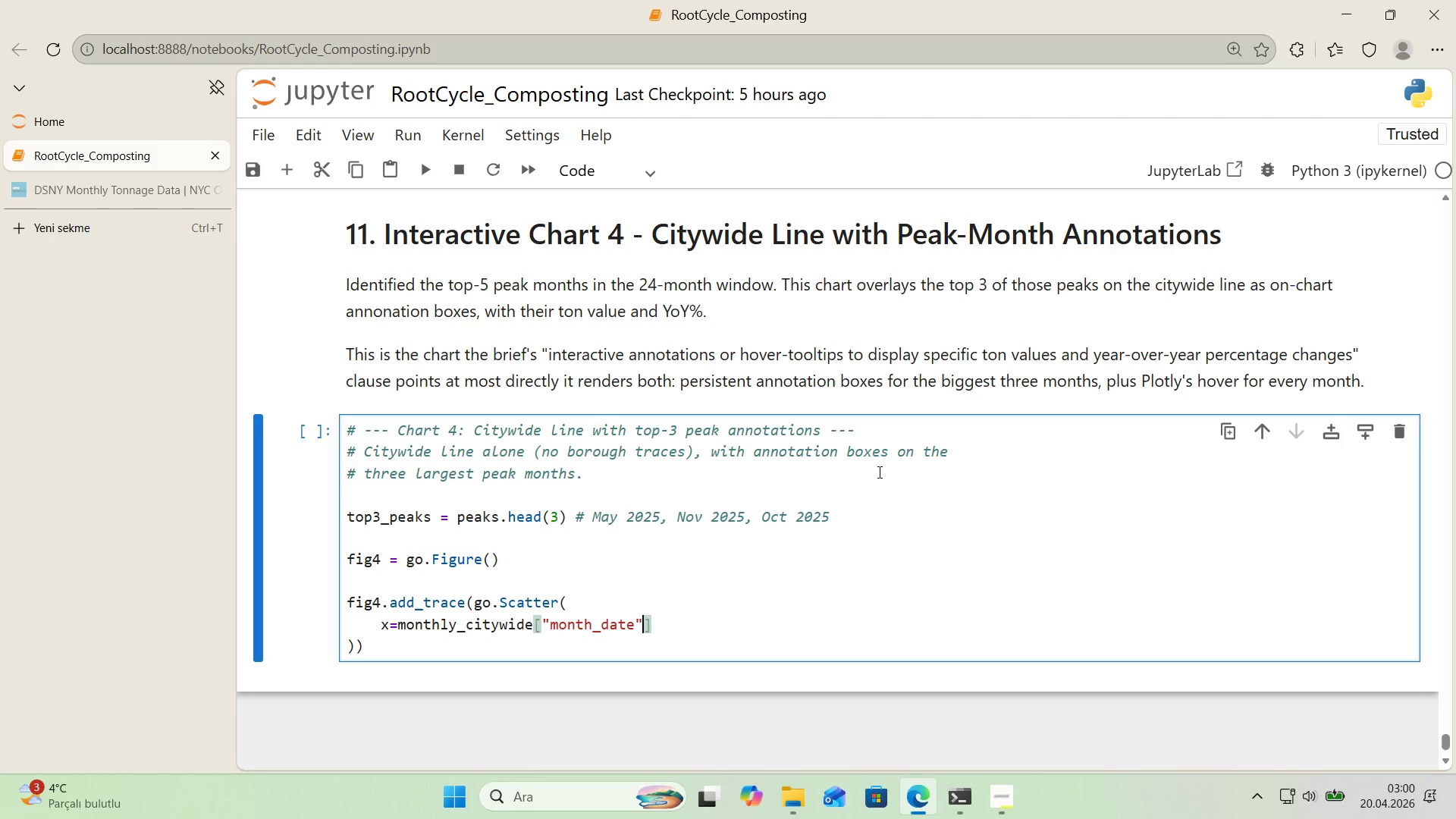 
key(ArrowRight)
 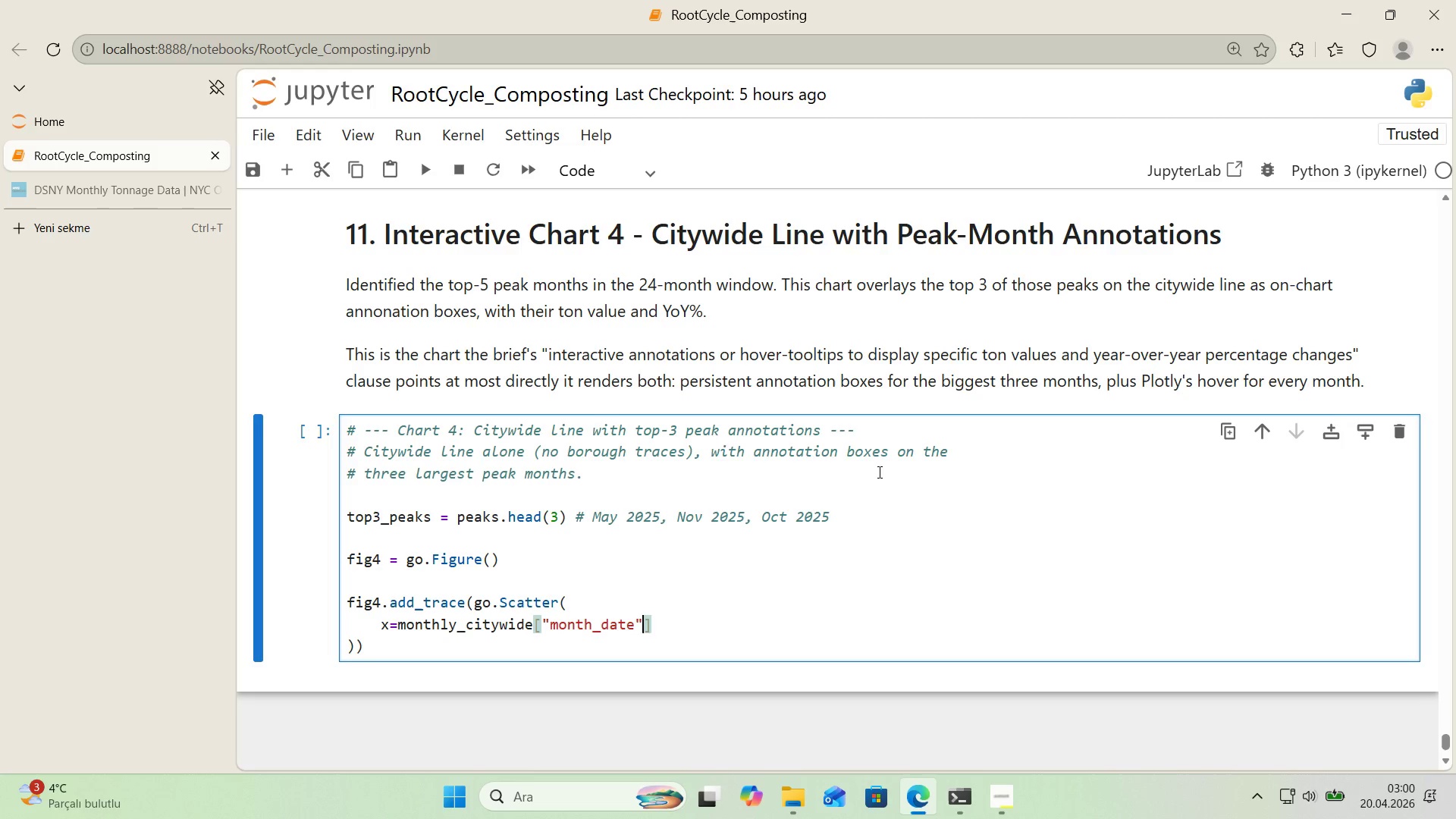 
key(ArrowRight)
 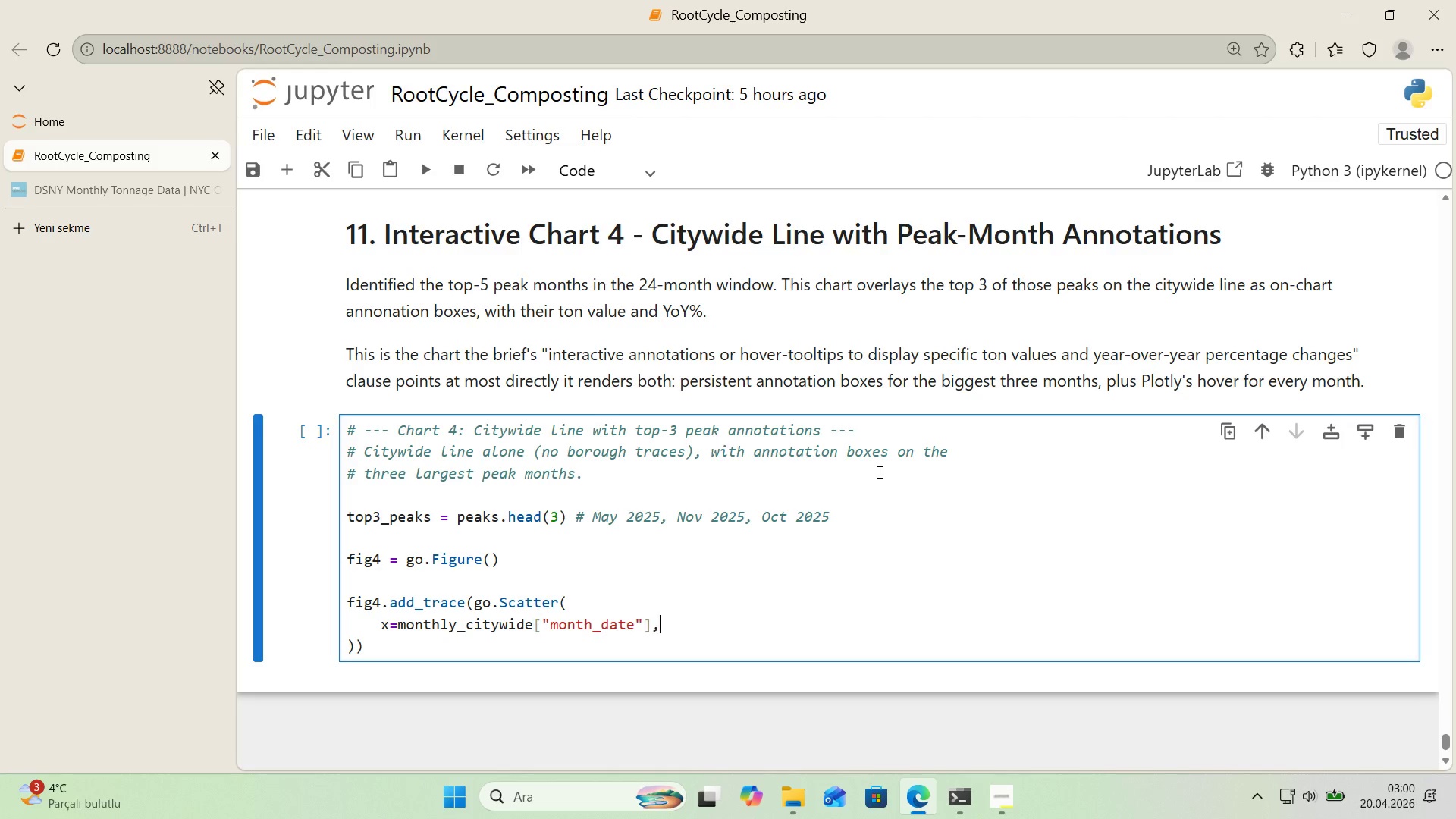 
key(Comma)
 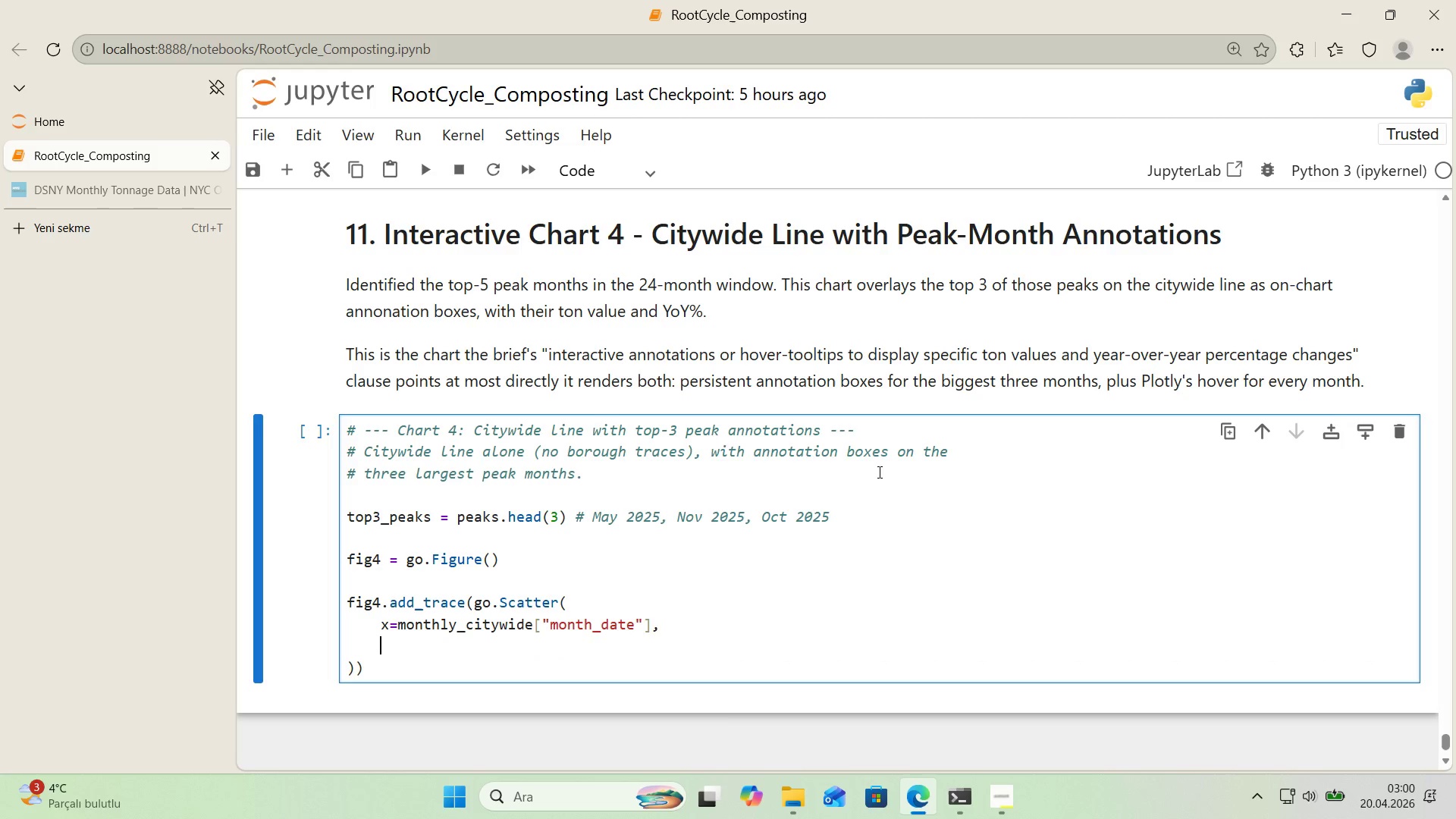 
key(Enter)
 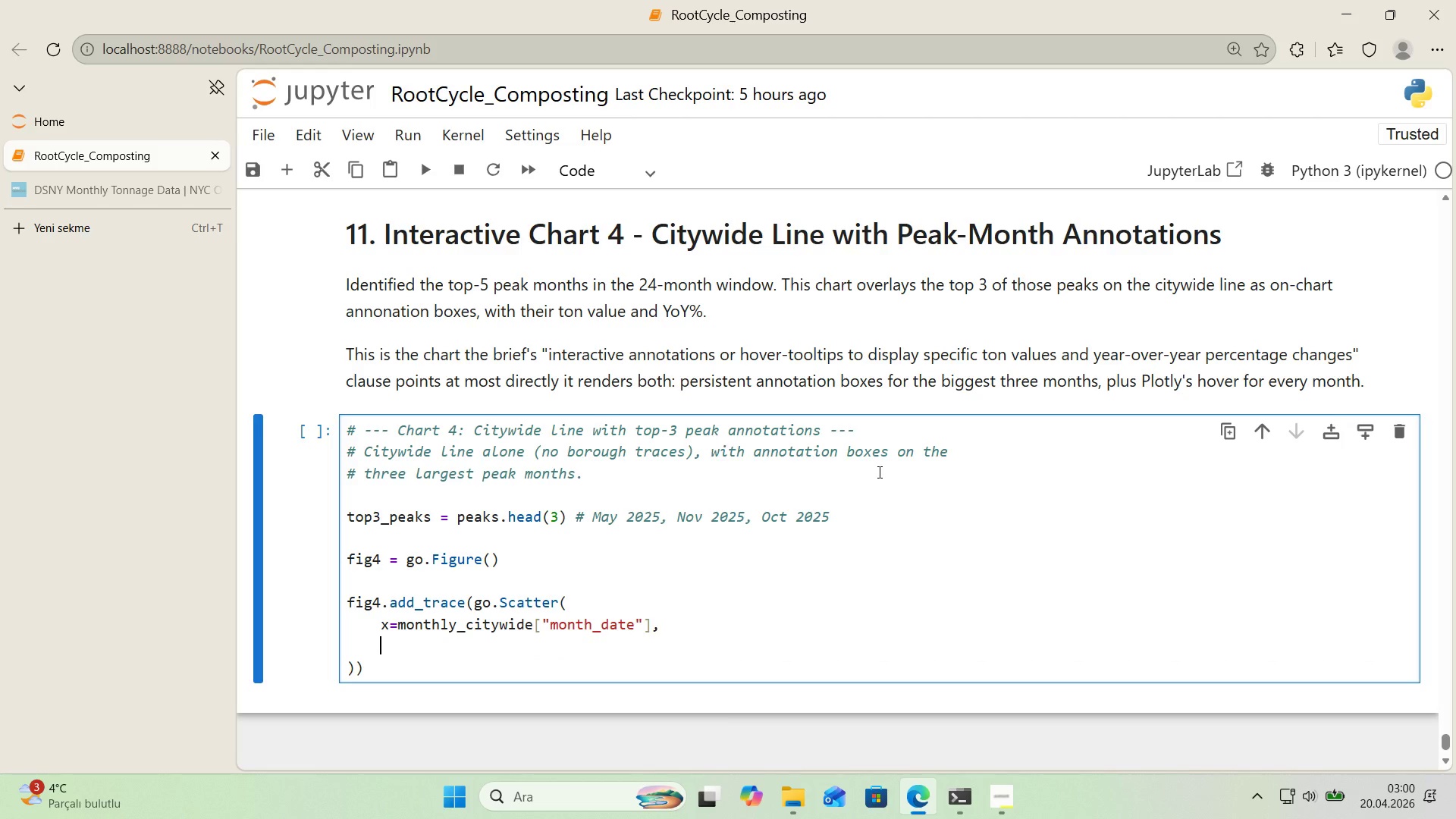 
type(y)monthly_c'tyw'de)
 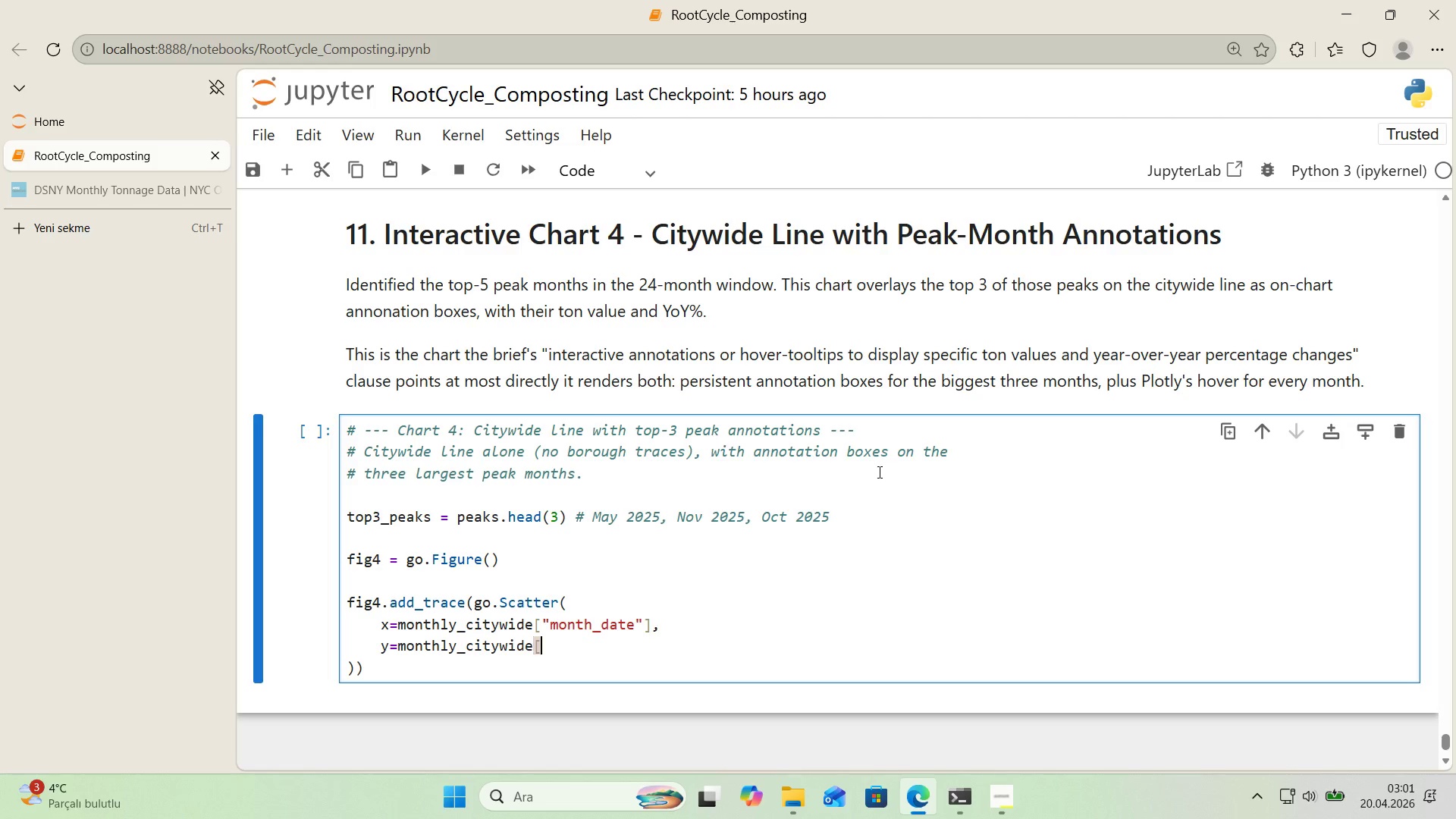 
key(Alt+Control+8)
 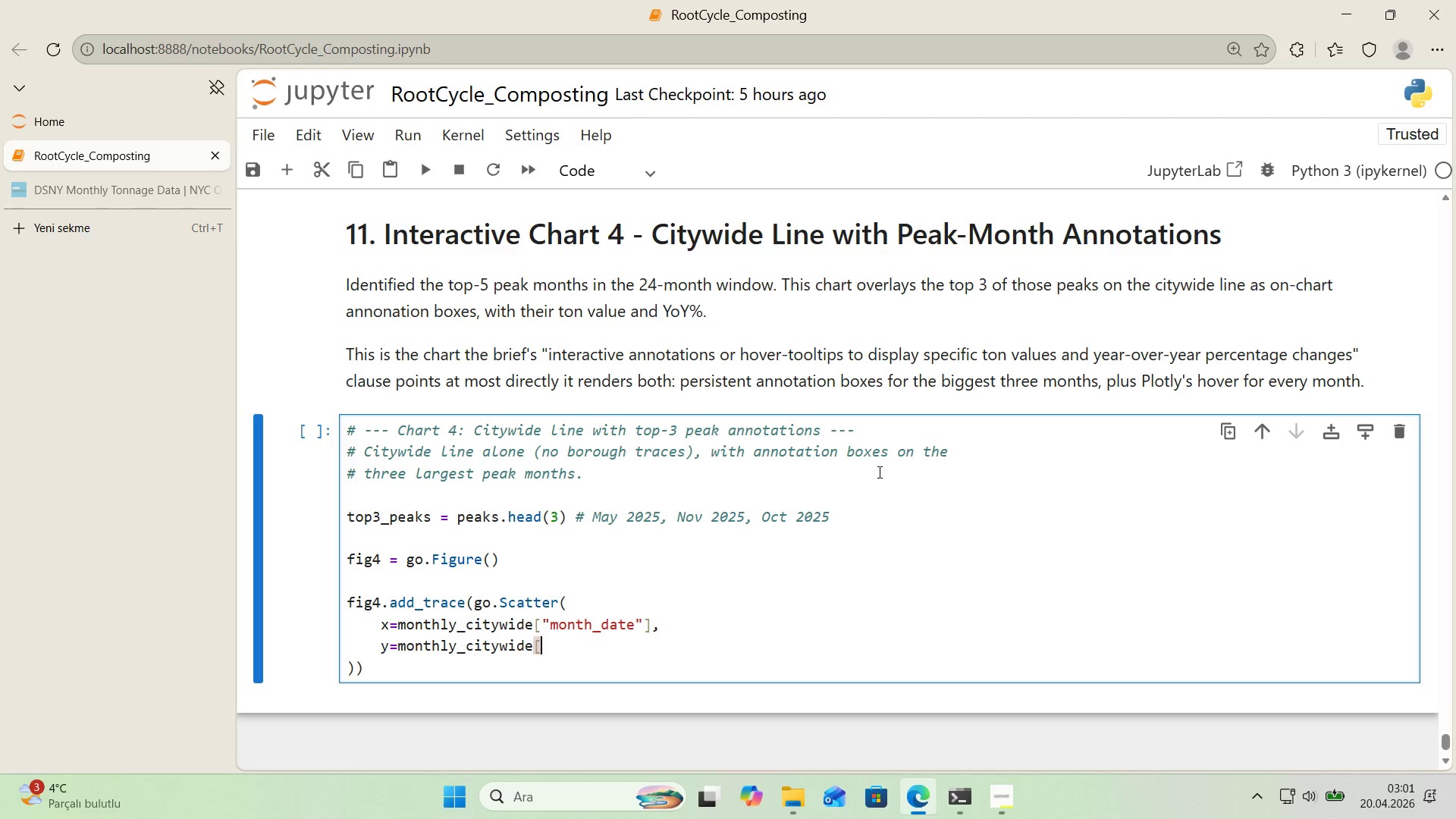 
key(Alt+Control+9)
 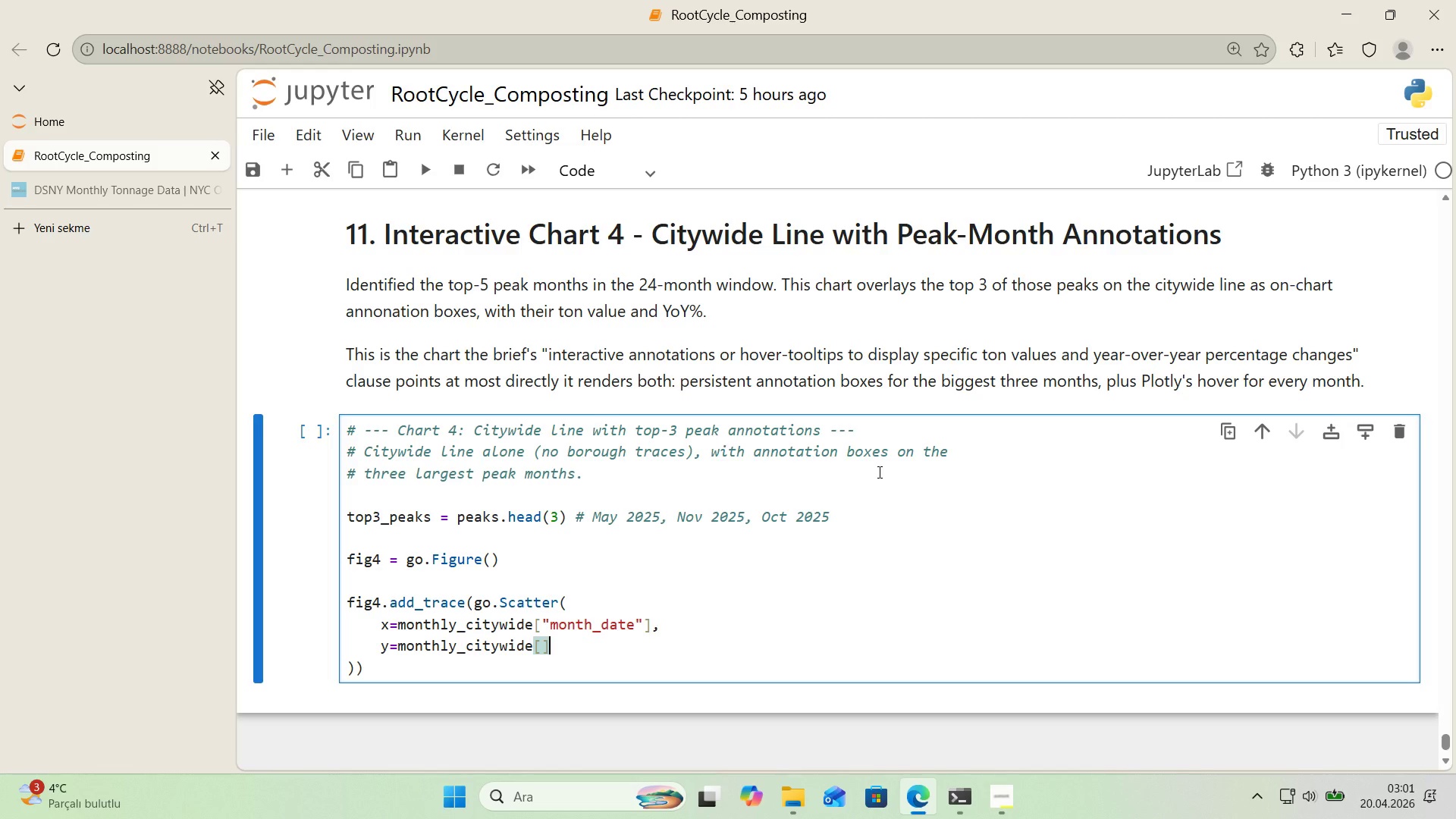 
key(ArrowLeft)
 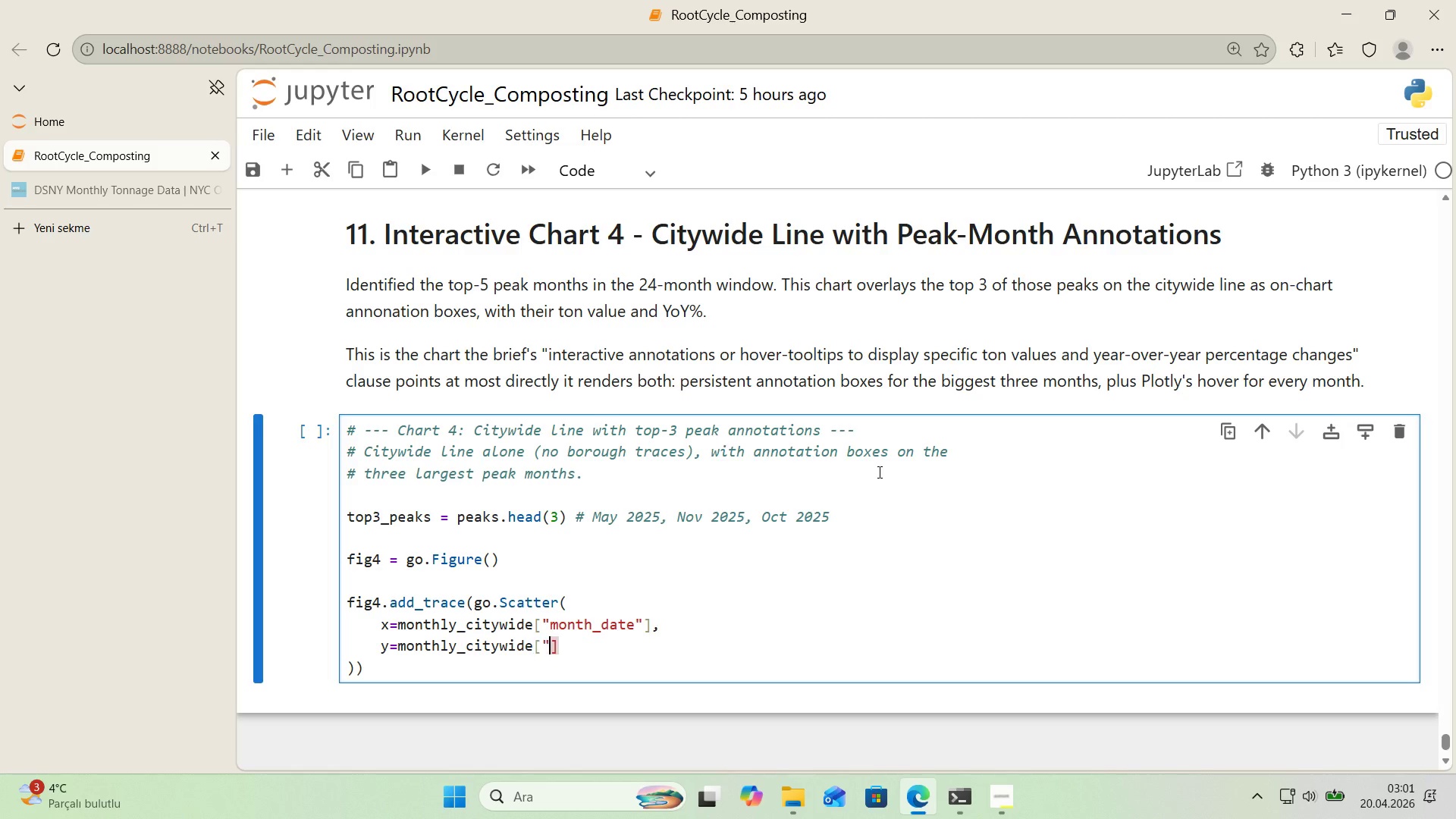 
key(Backquote)
 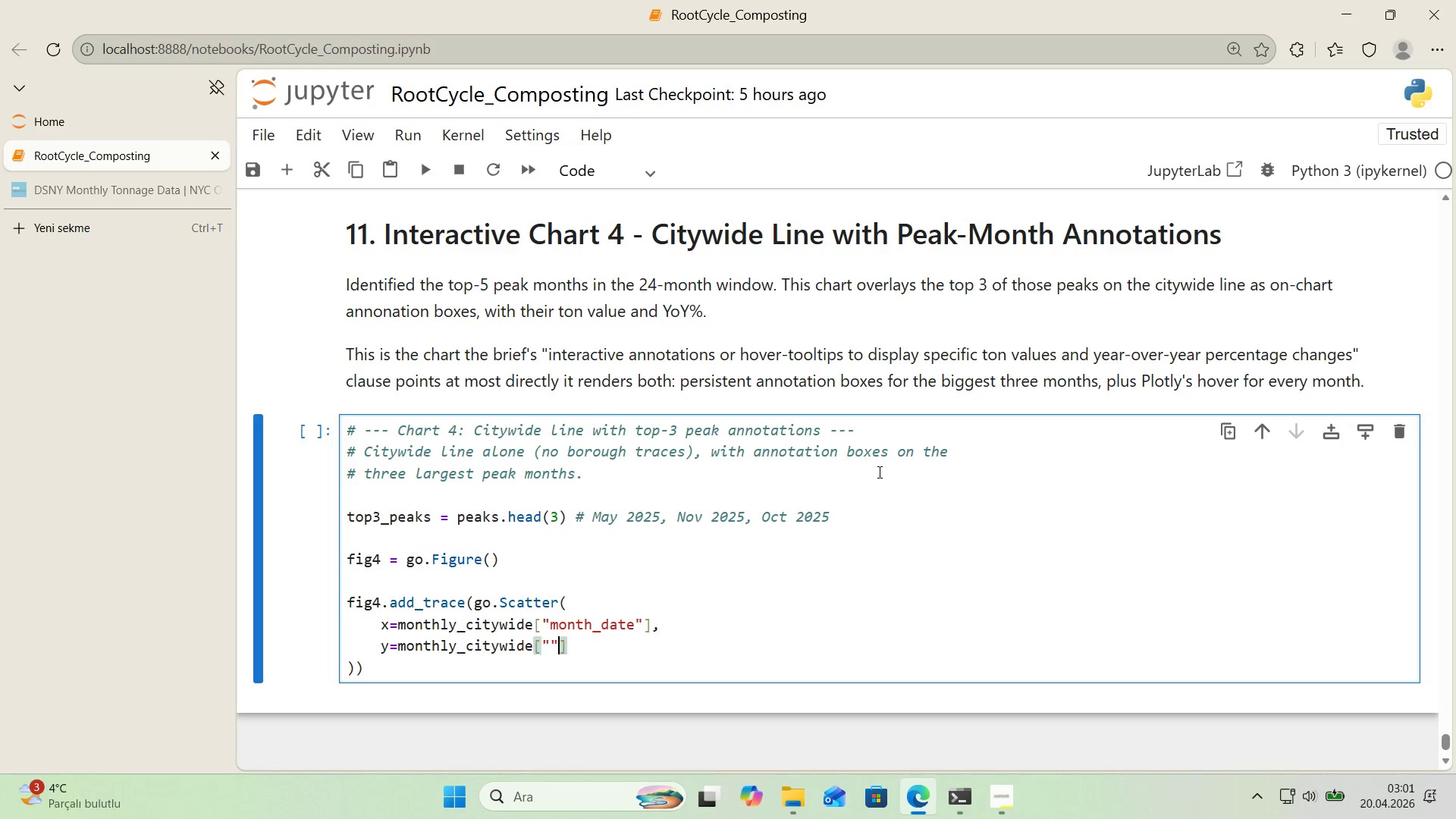 
key(Backquote)
 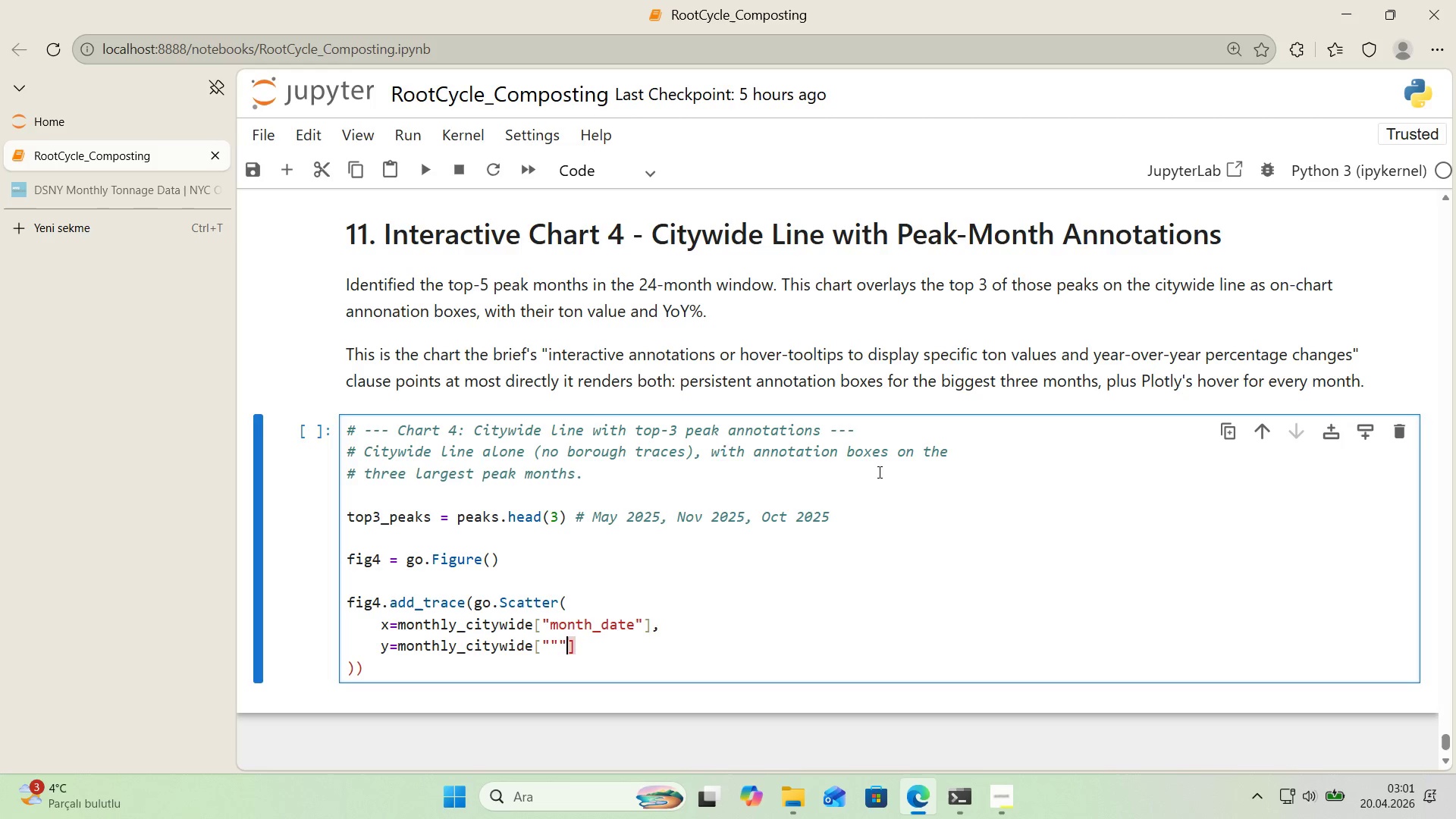 
key(Backquote)
 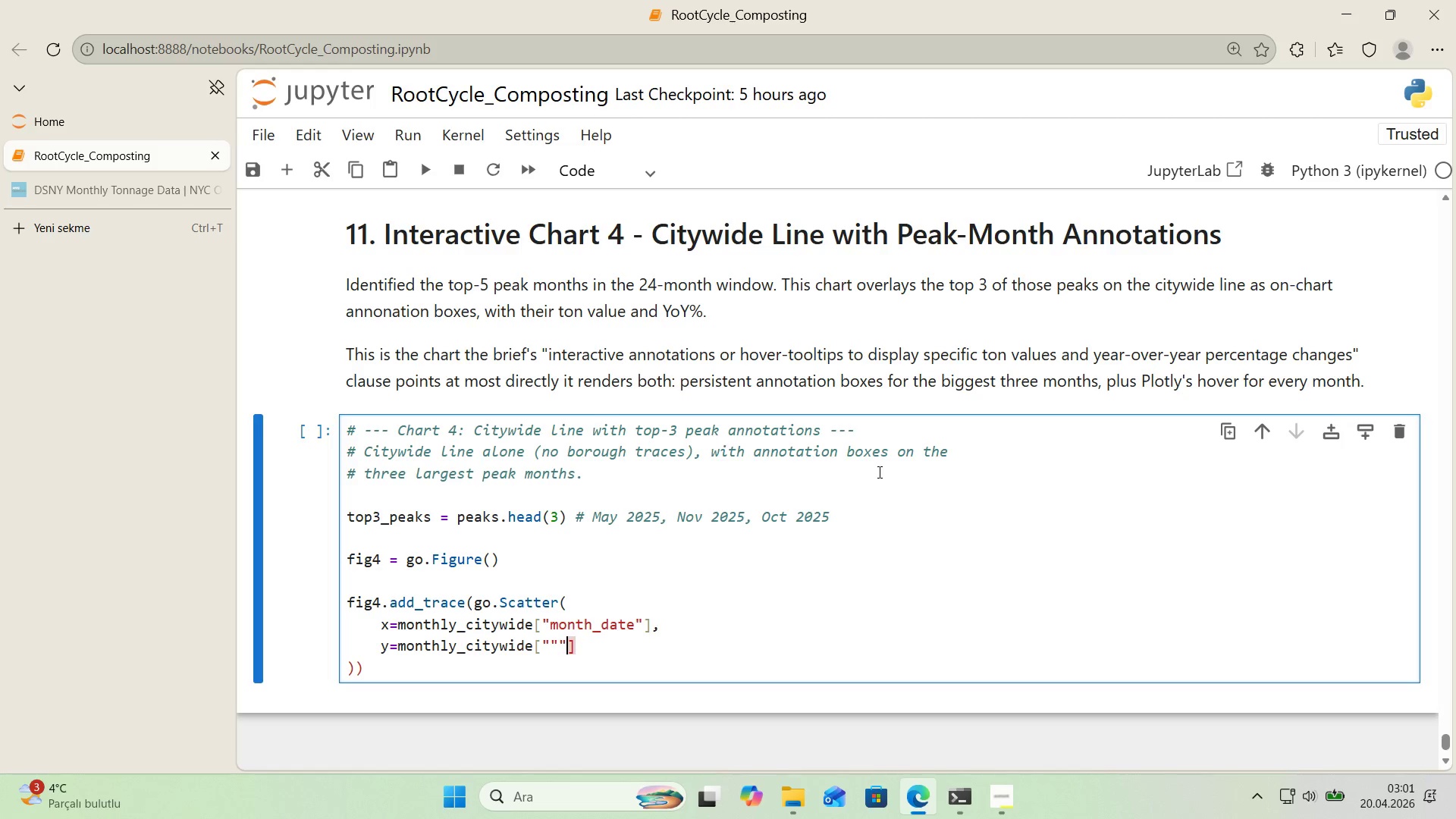 
key(ArrowLeft)
 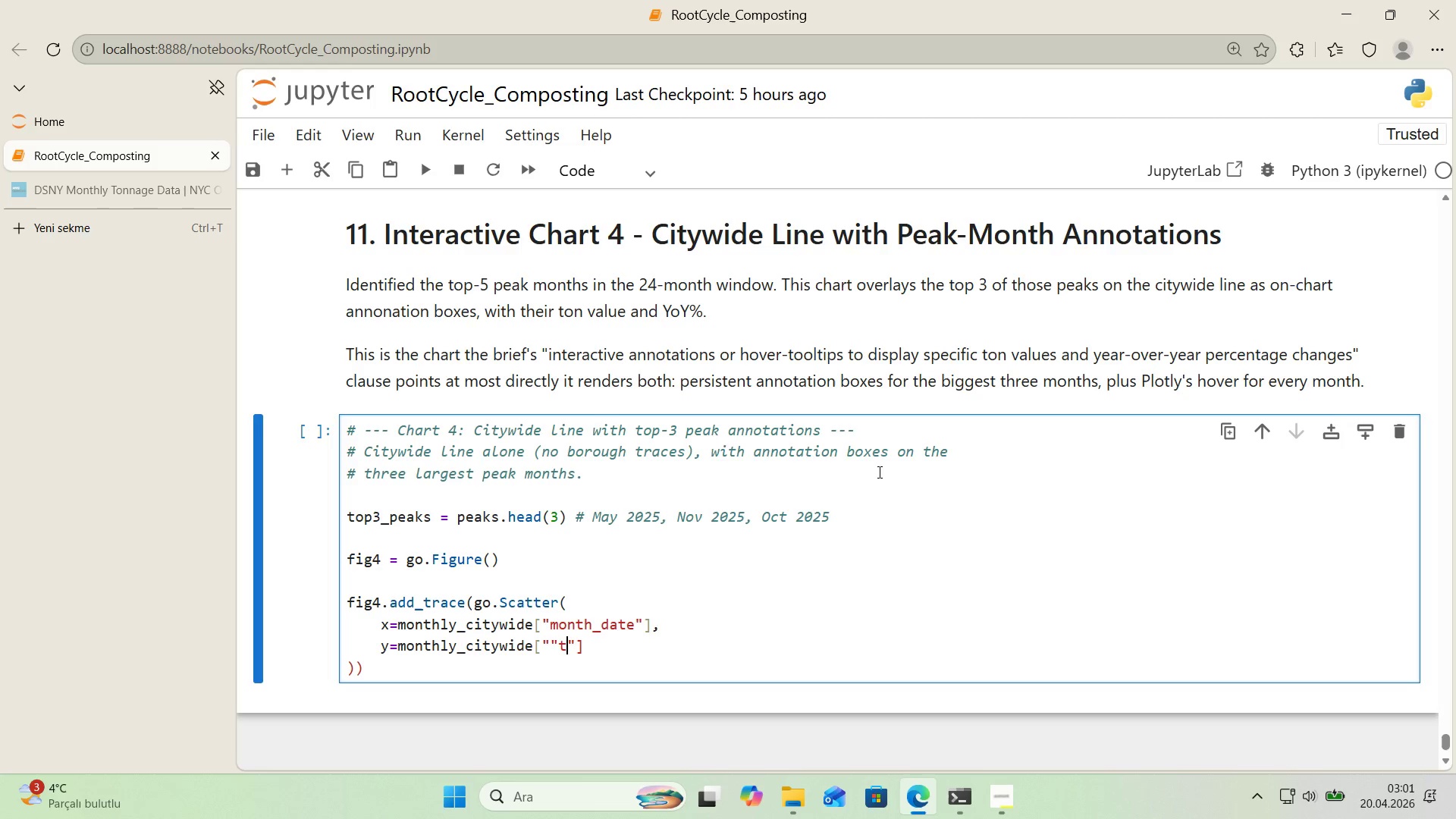 
type(tot)
key(Backspace)
key(Backspace)
key(Backspace)
key(Backspace)
type(tot)
key(Backspace)
 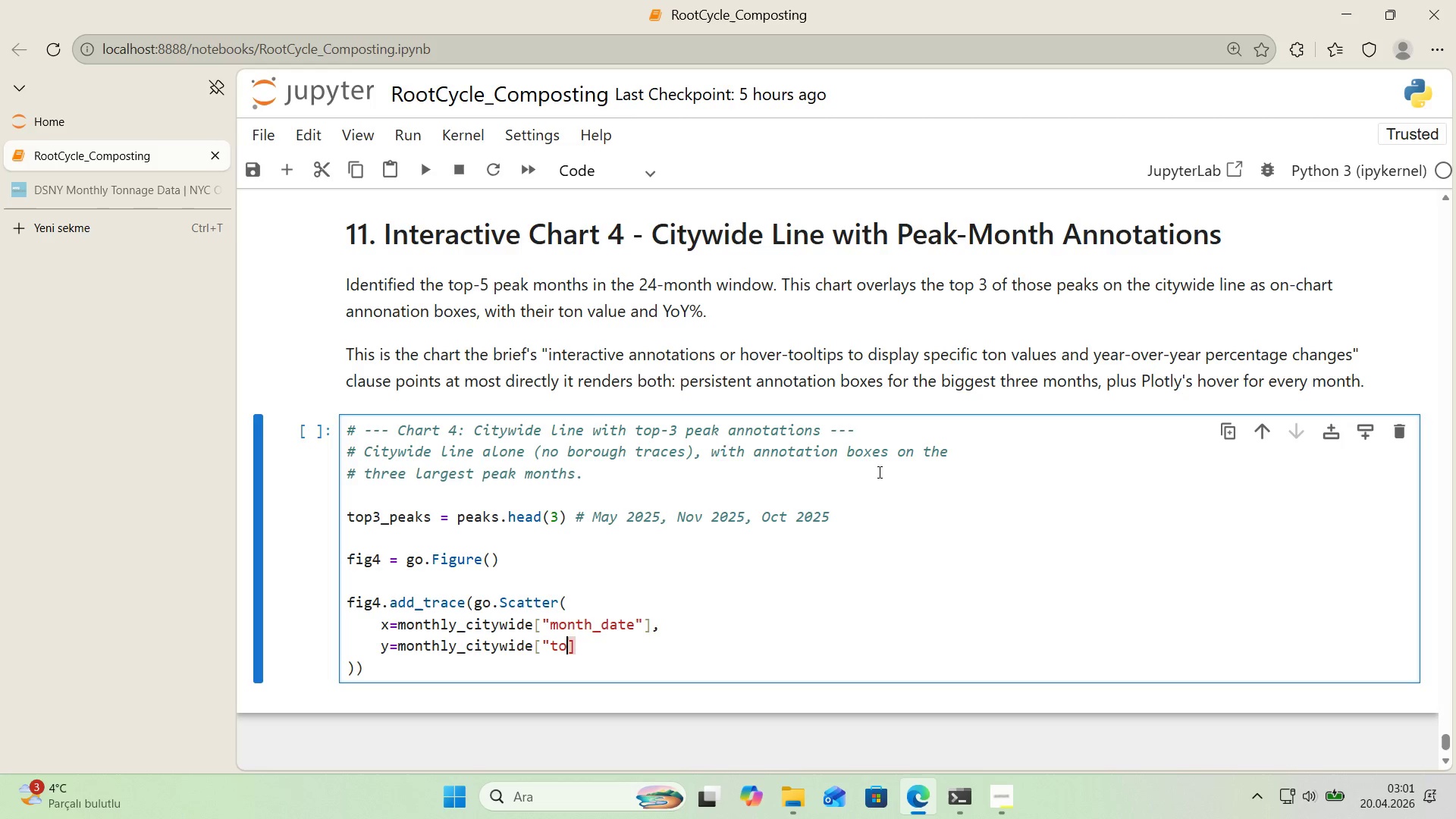 
key(Backquote)
 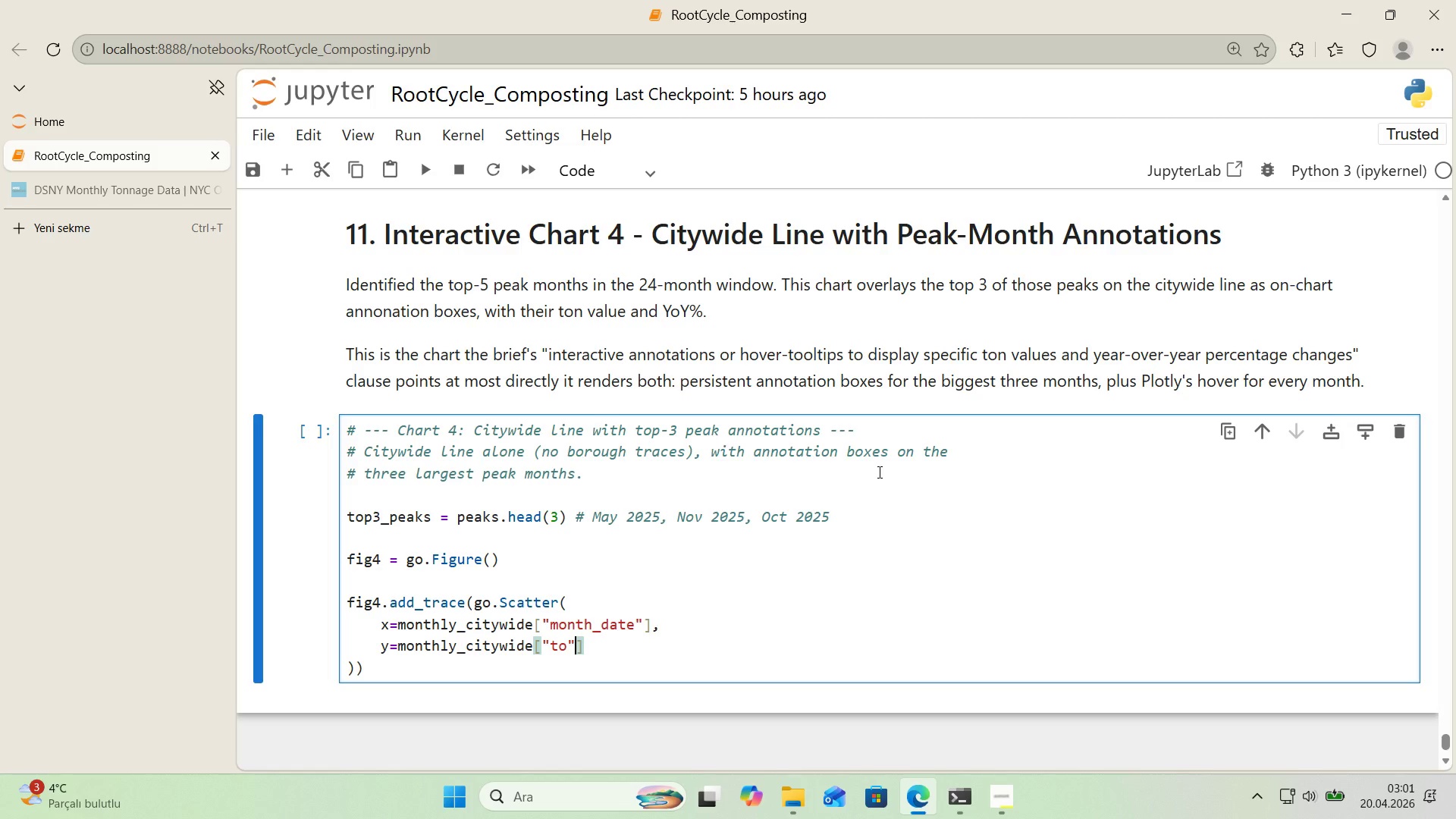 
key(Backquote)
 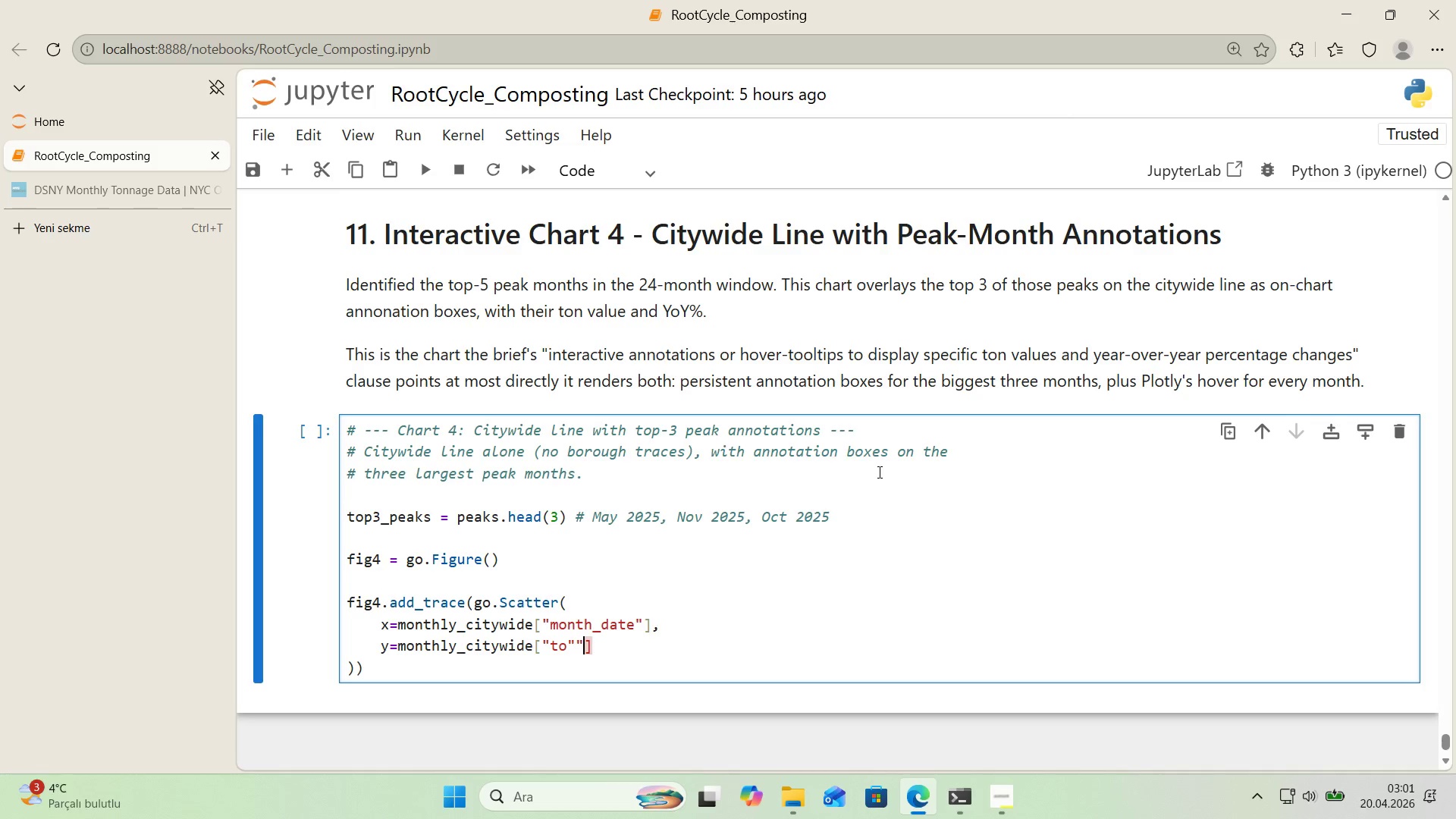 
key(Backspace)
 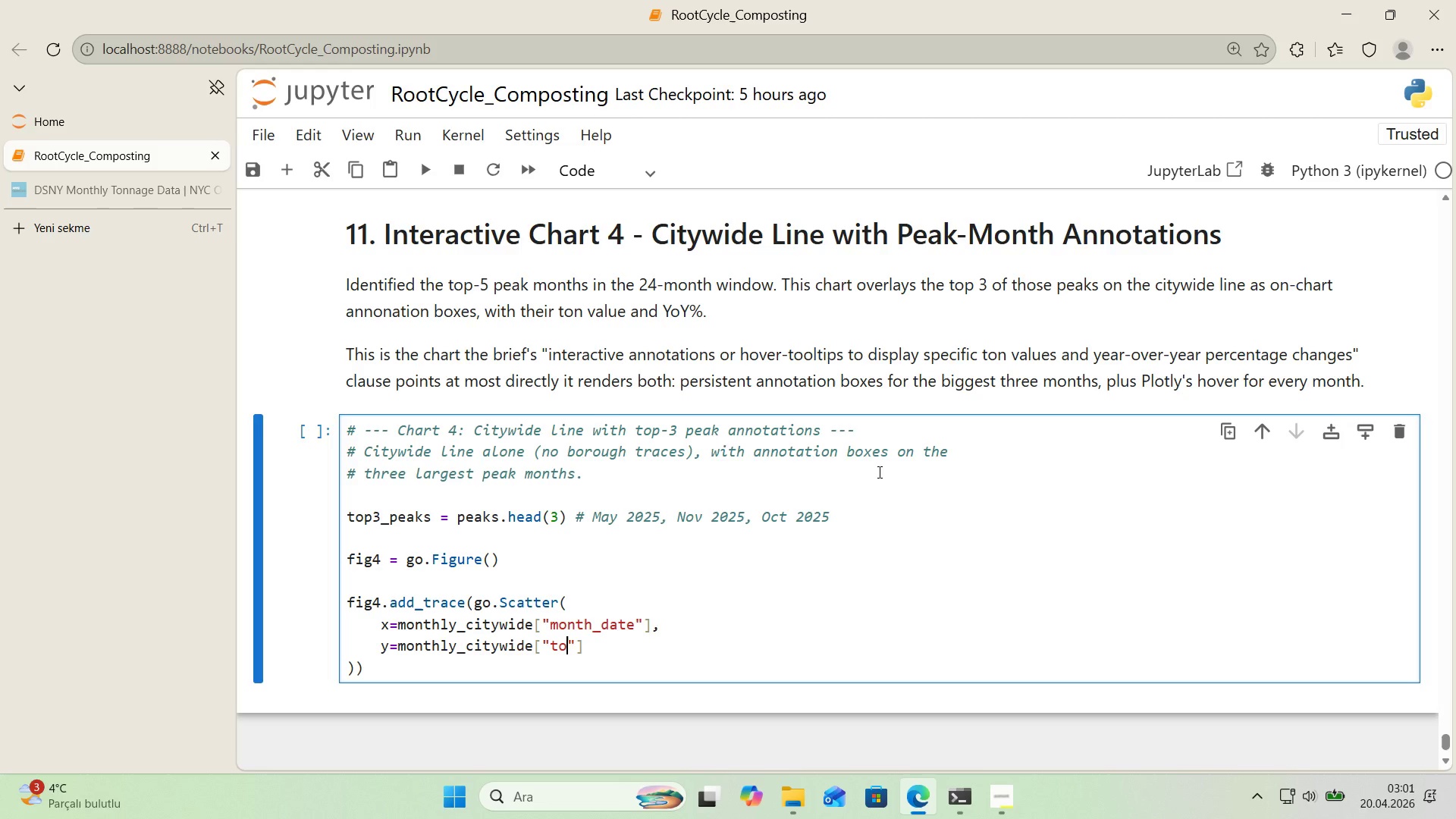 
key(ArrowLeft)
 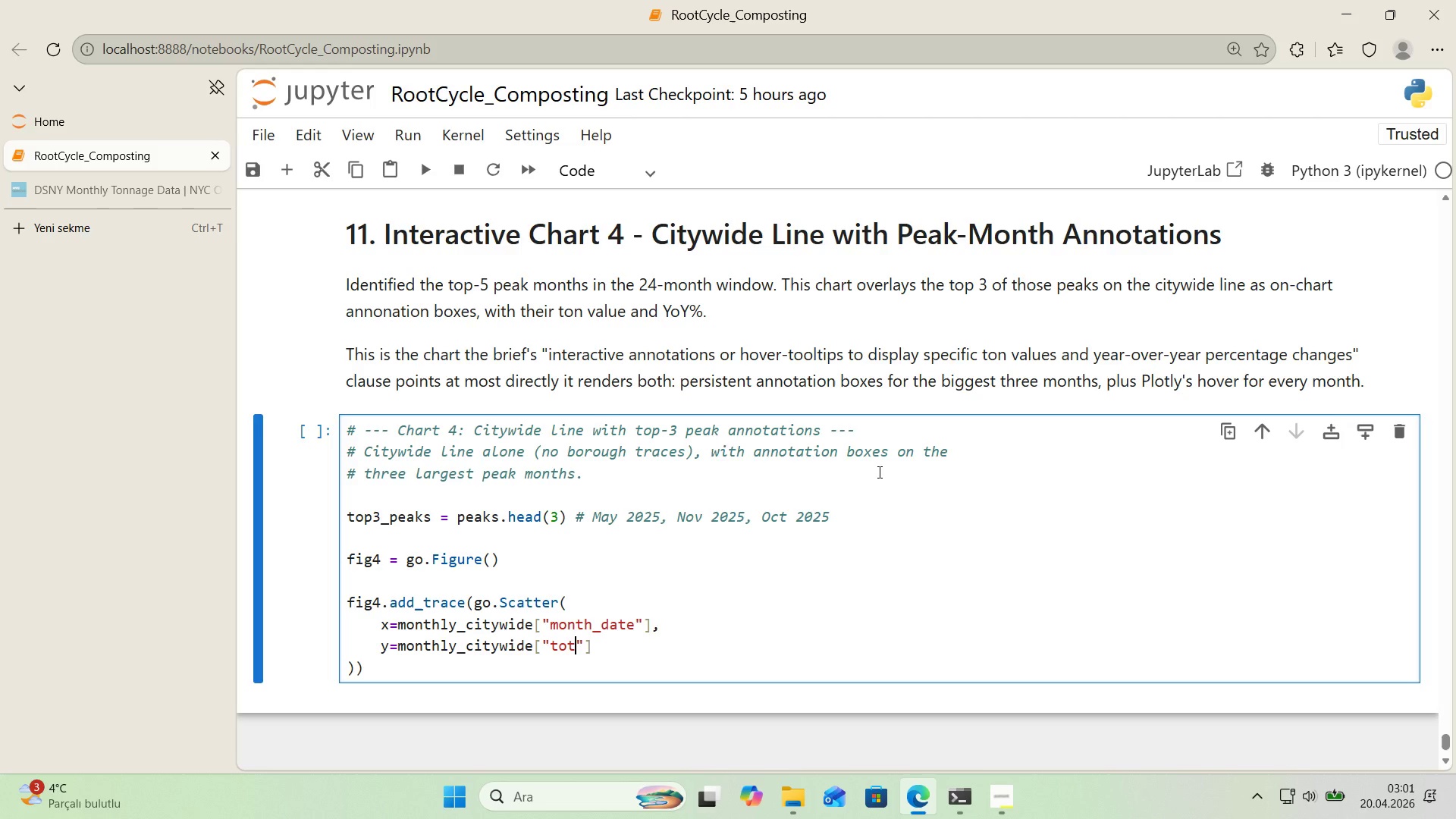 
type(tal_organ'c_tons)
 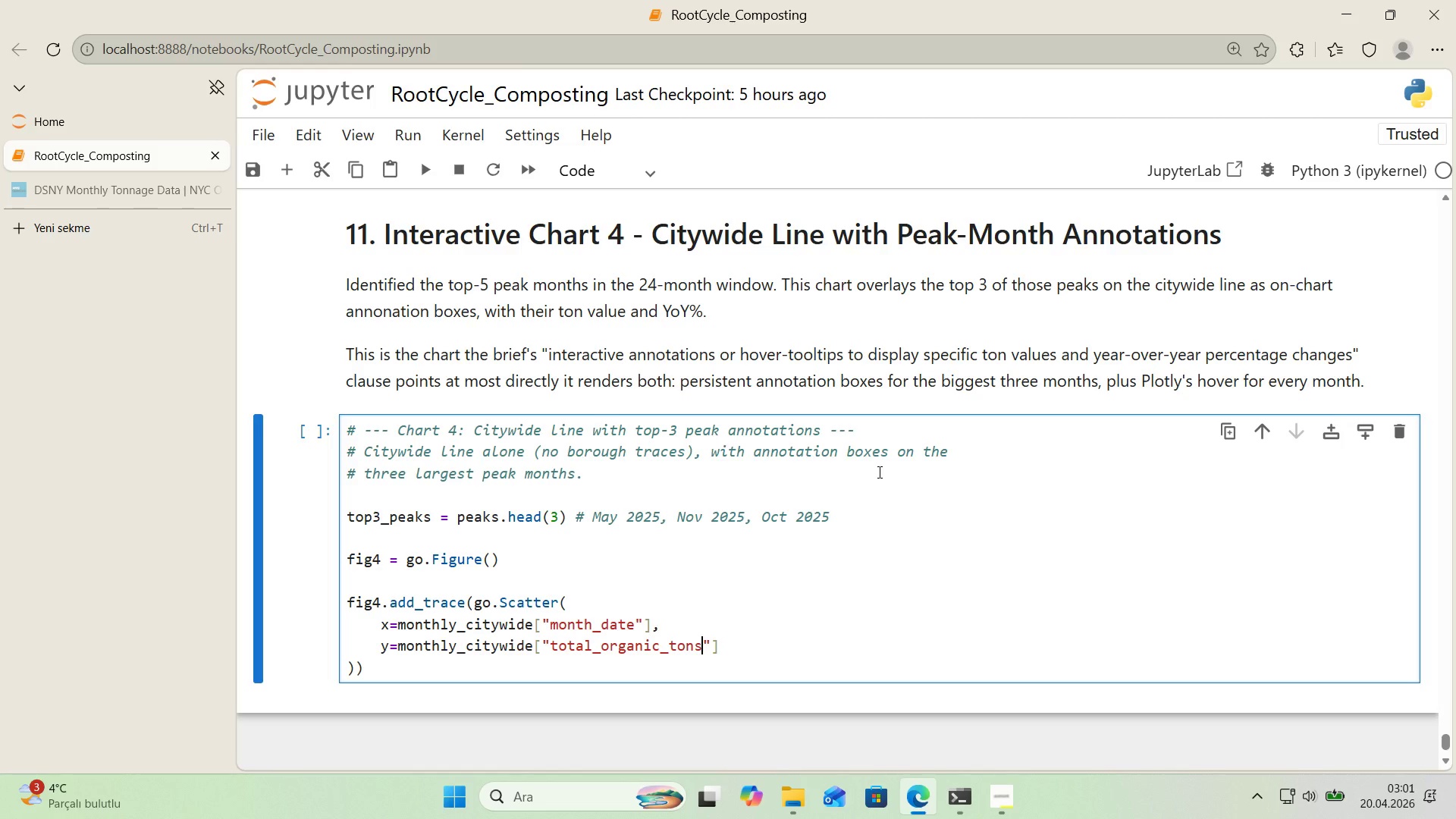 
key(ArrowRight)
 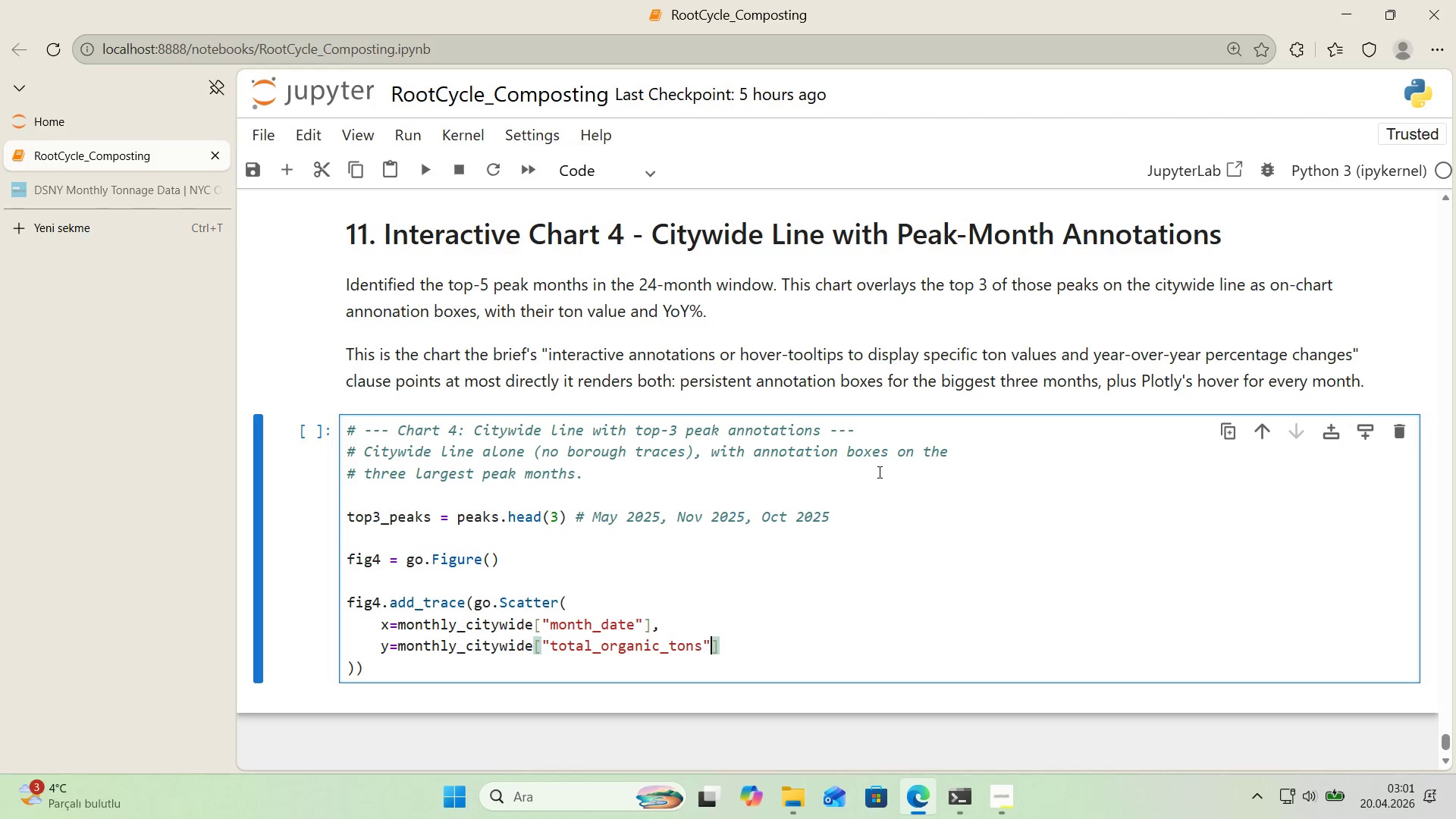 
key(ArrowRight)
 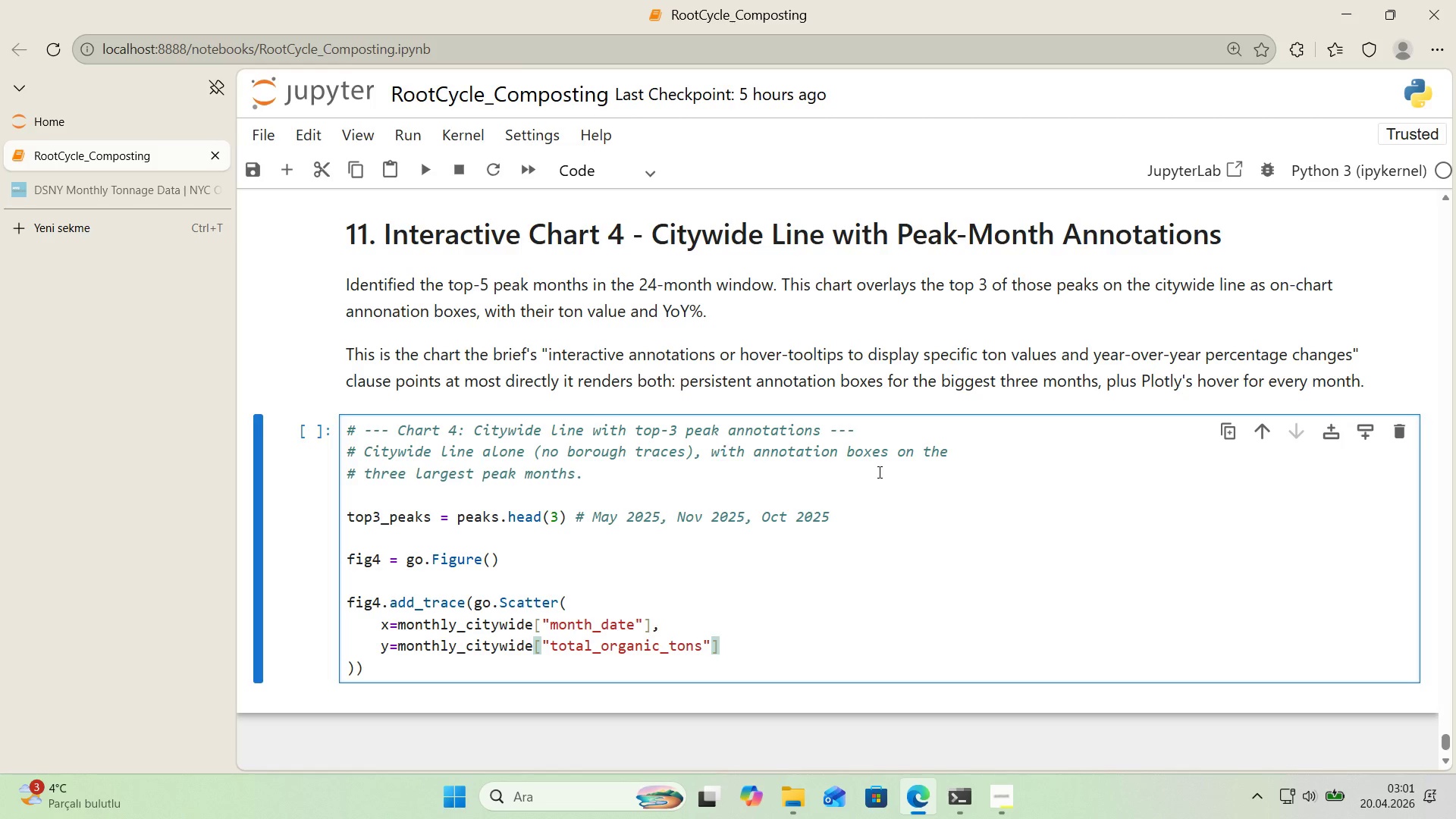 
key(Comma)
 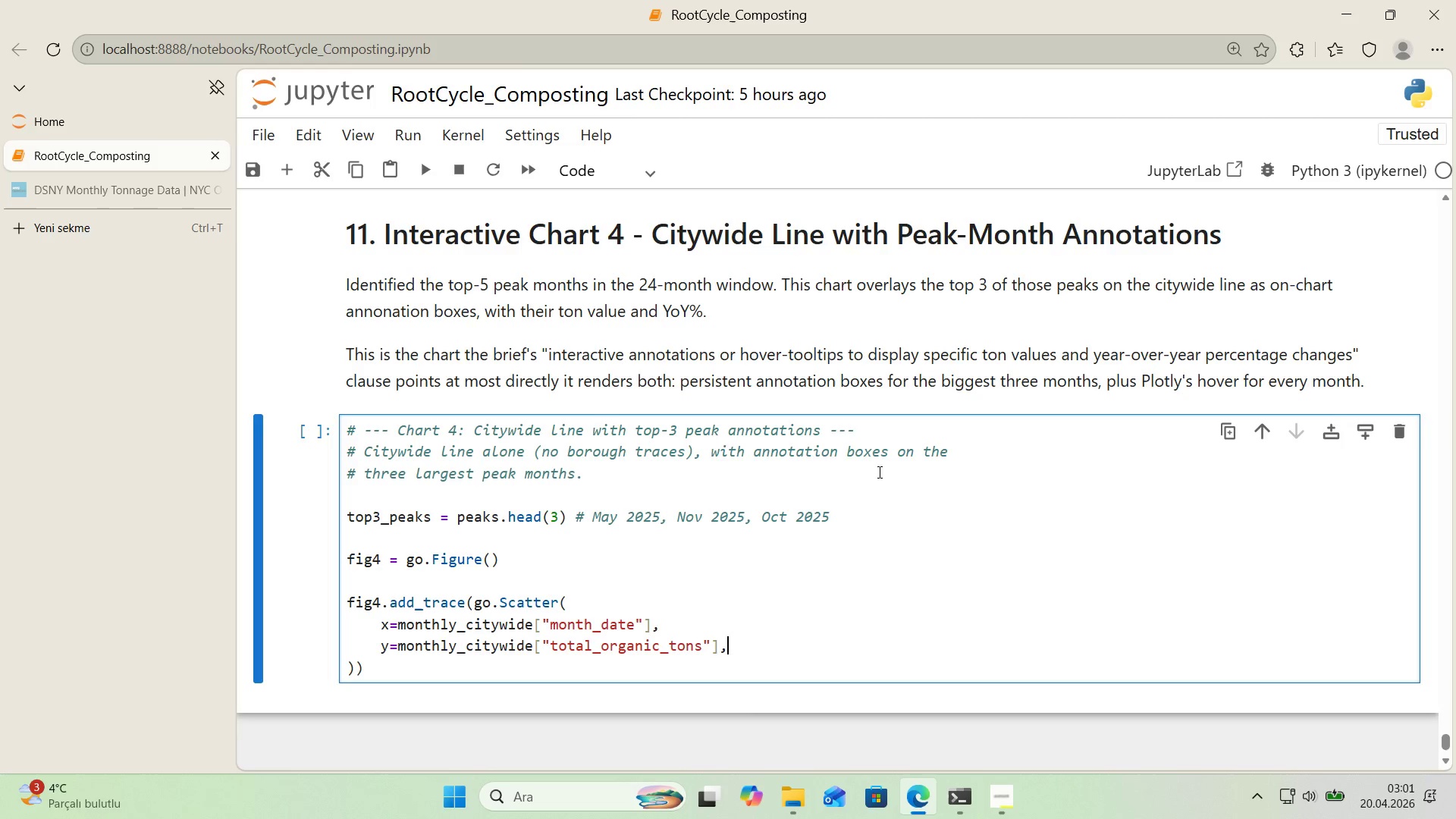 
key(Enter)
 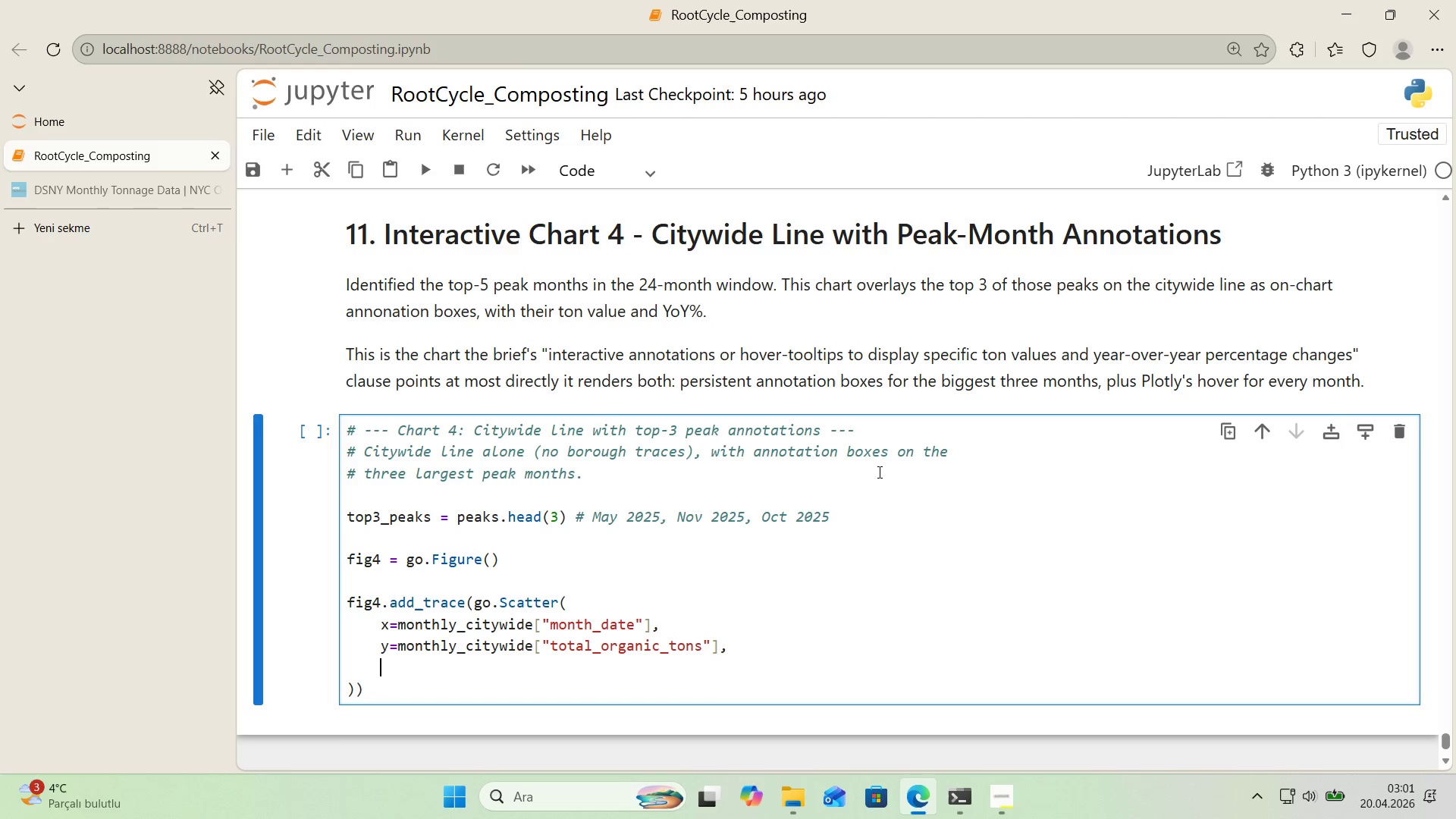 
type(mode)``)
 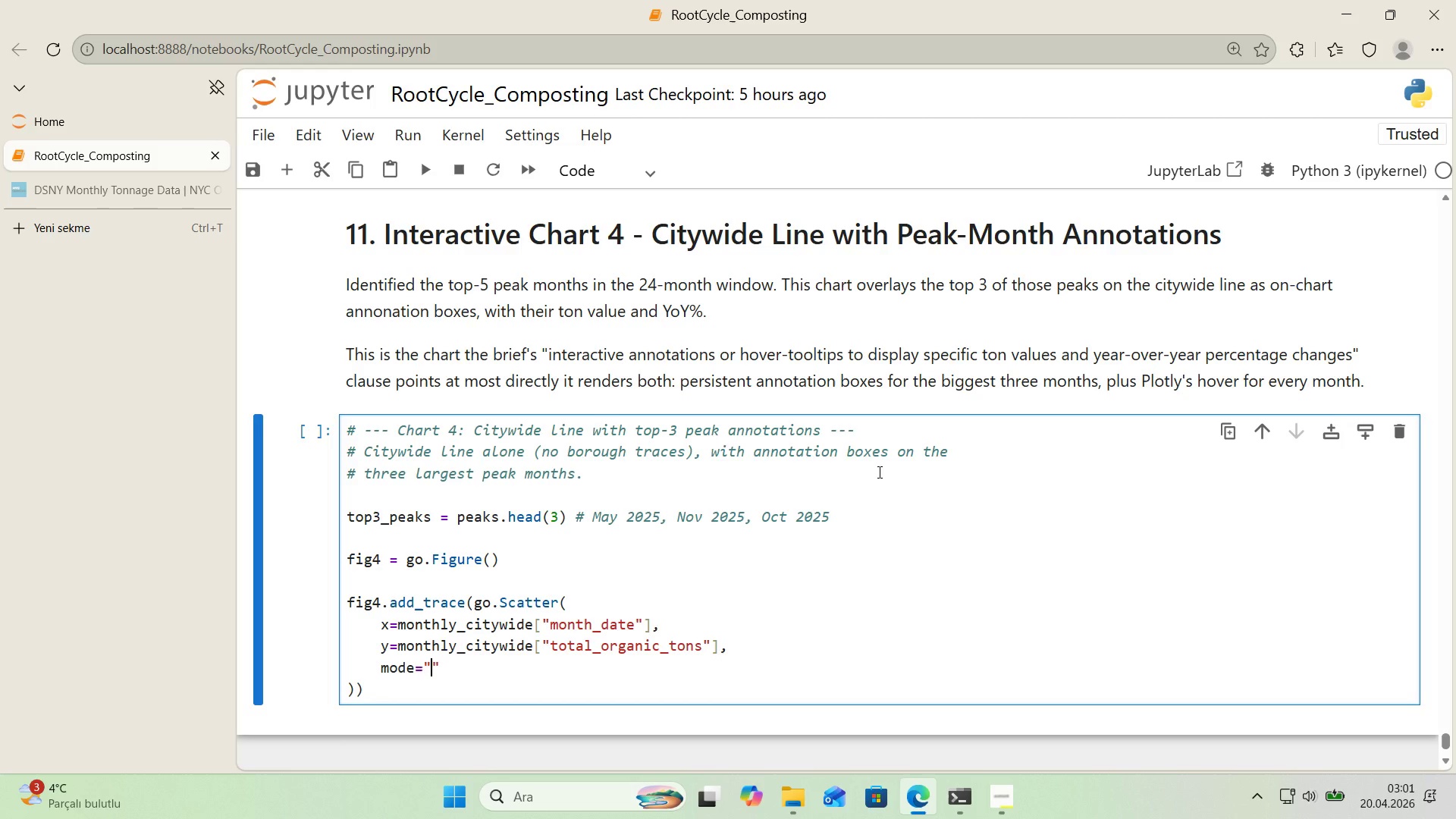 
 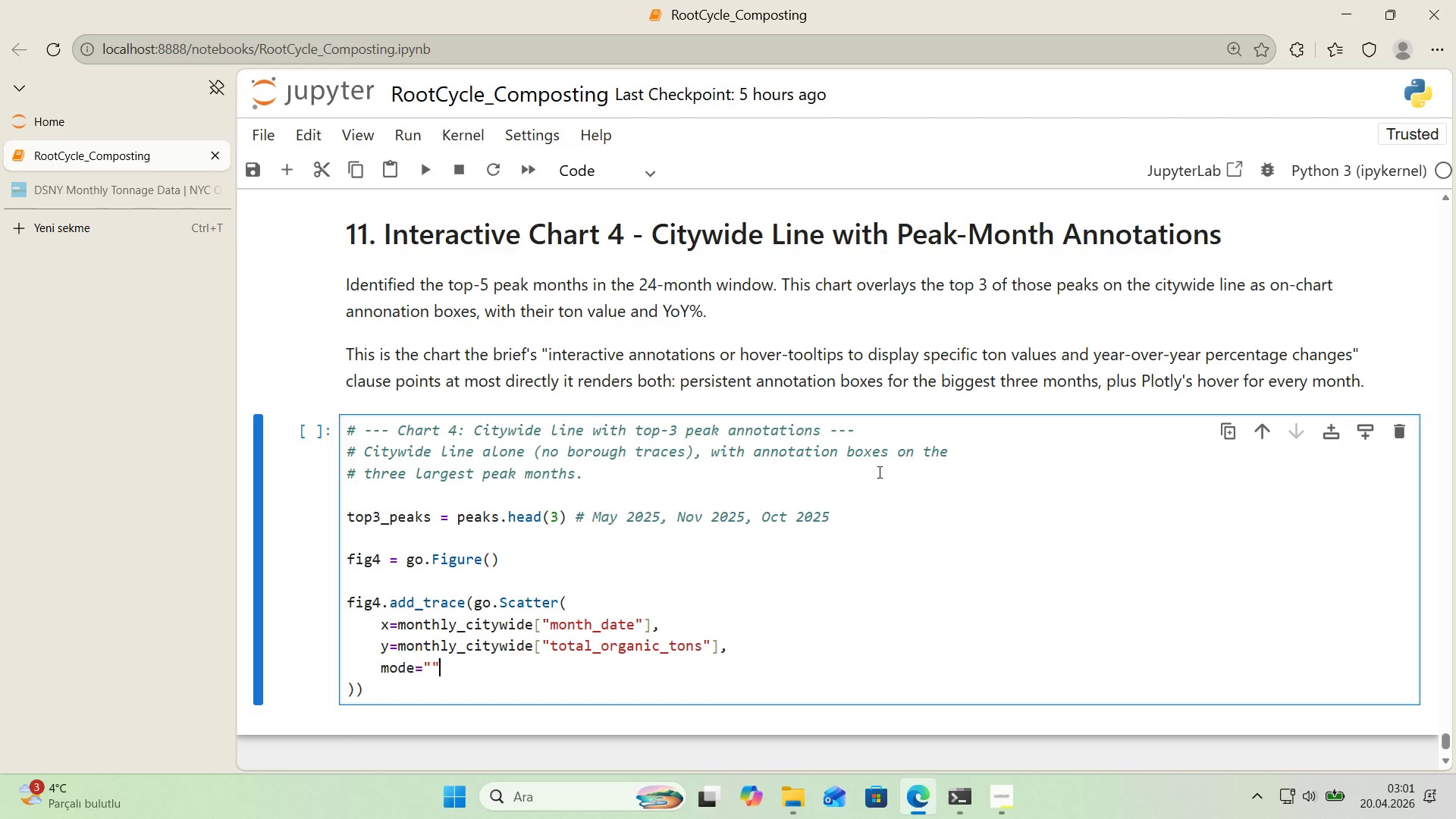 
key(ArrowLeft)
 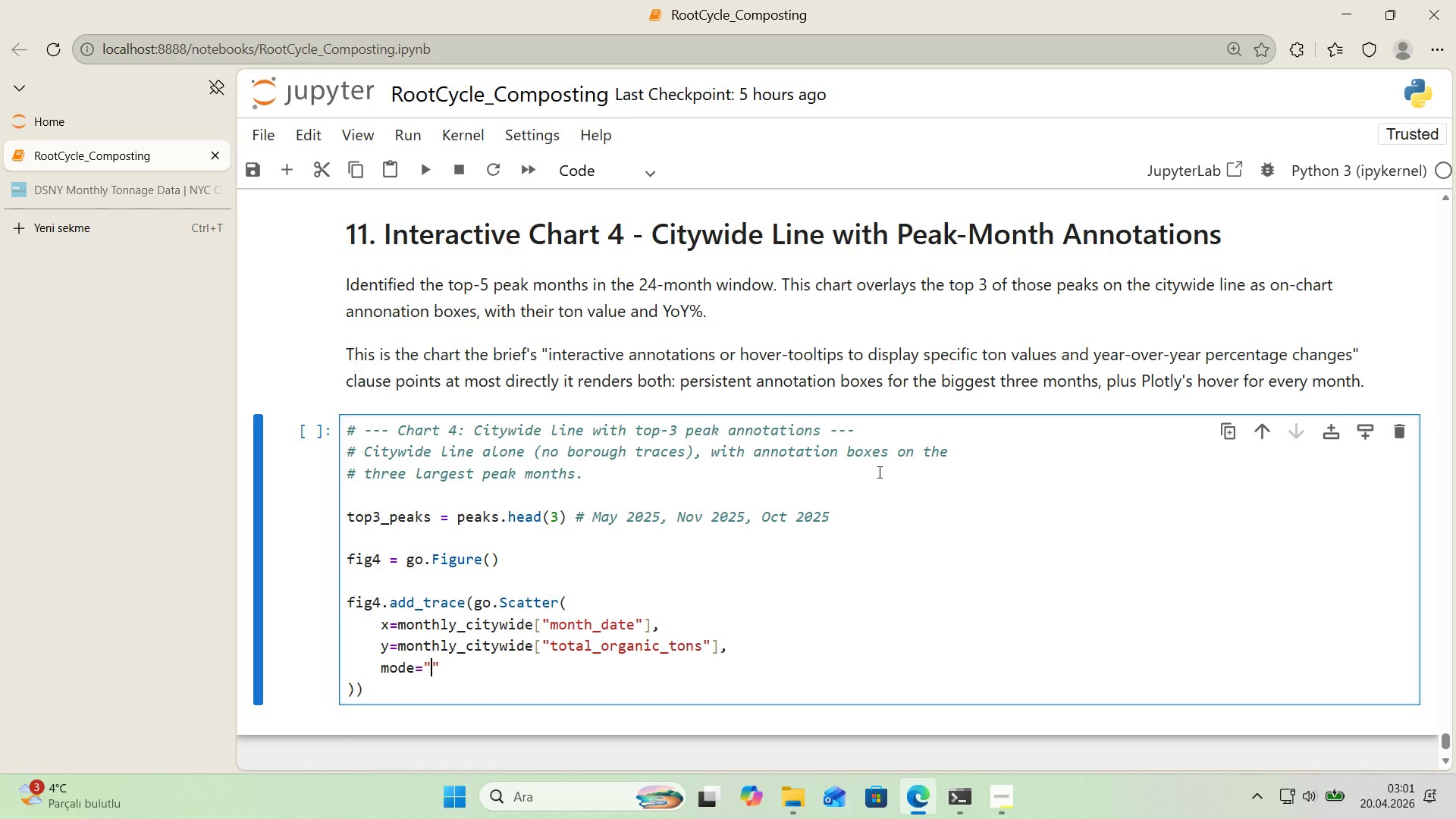 
type(l'nes+markeres)
 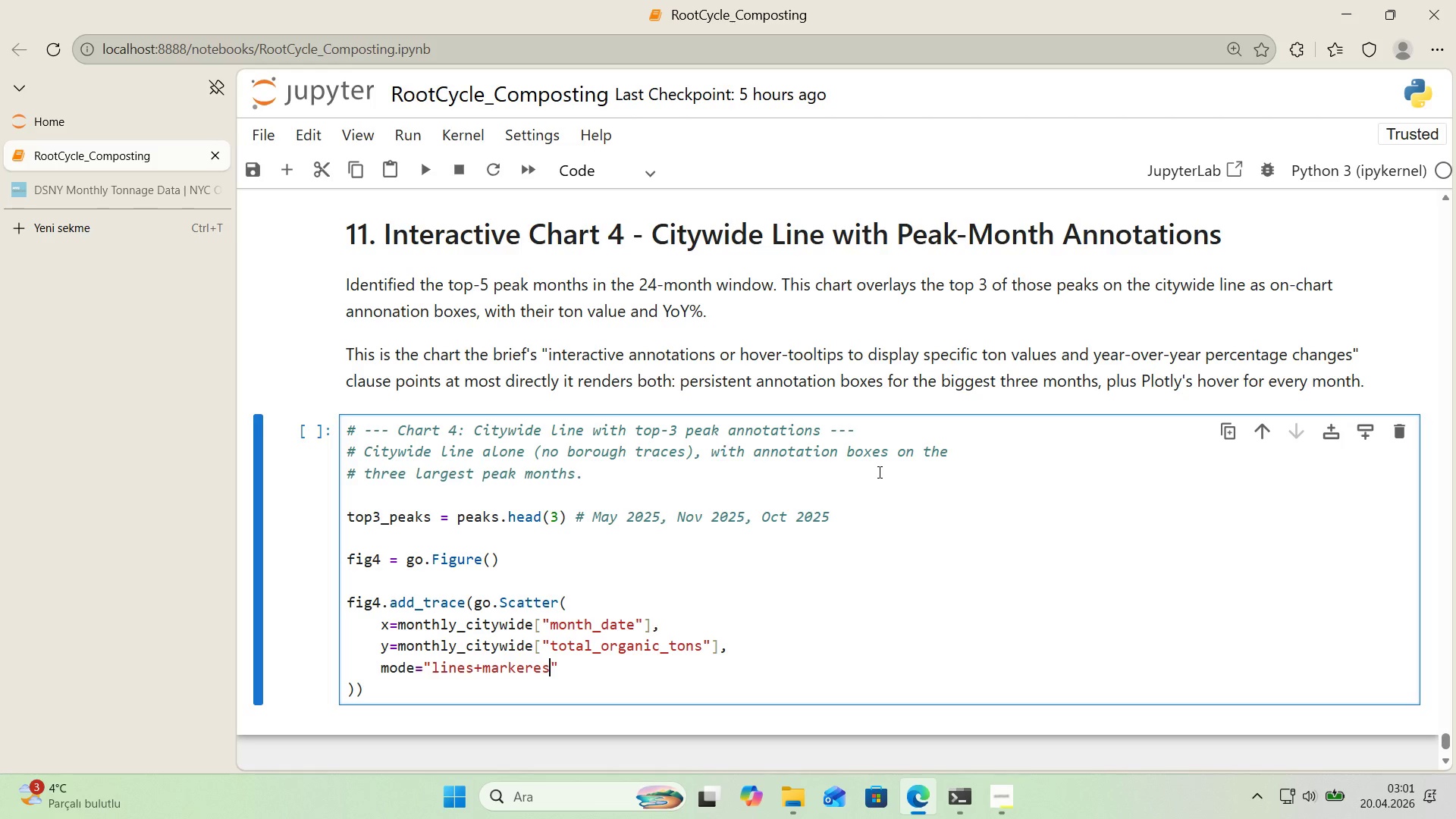 
key(ArrowRight)
 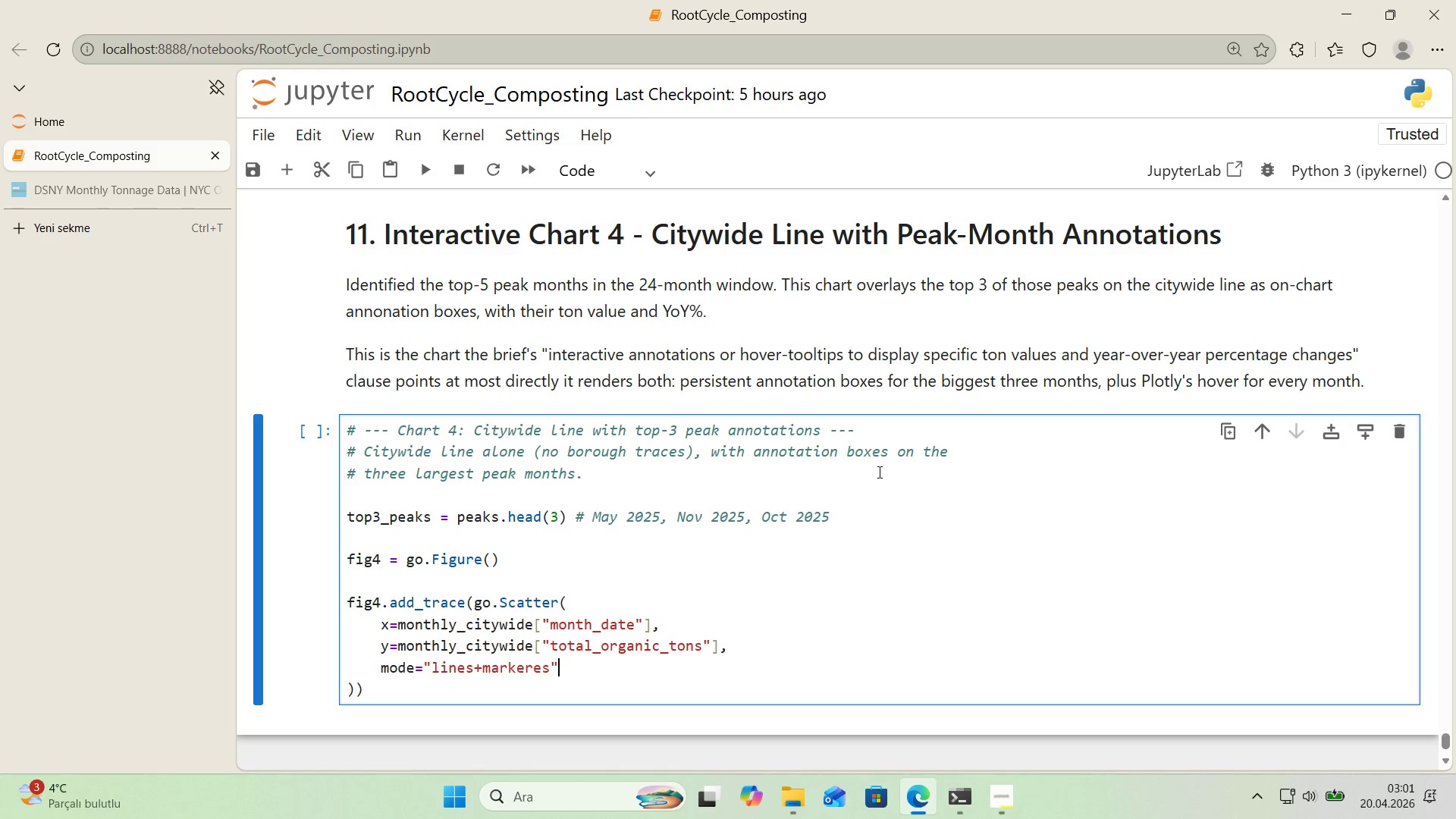 
key(Comma)
 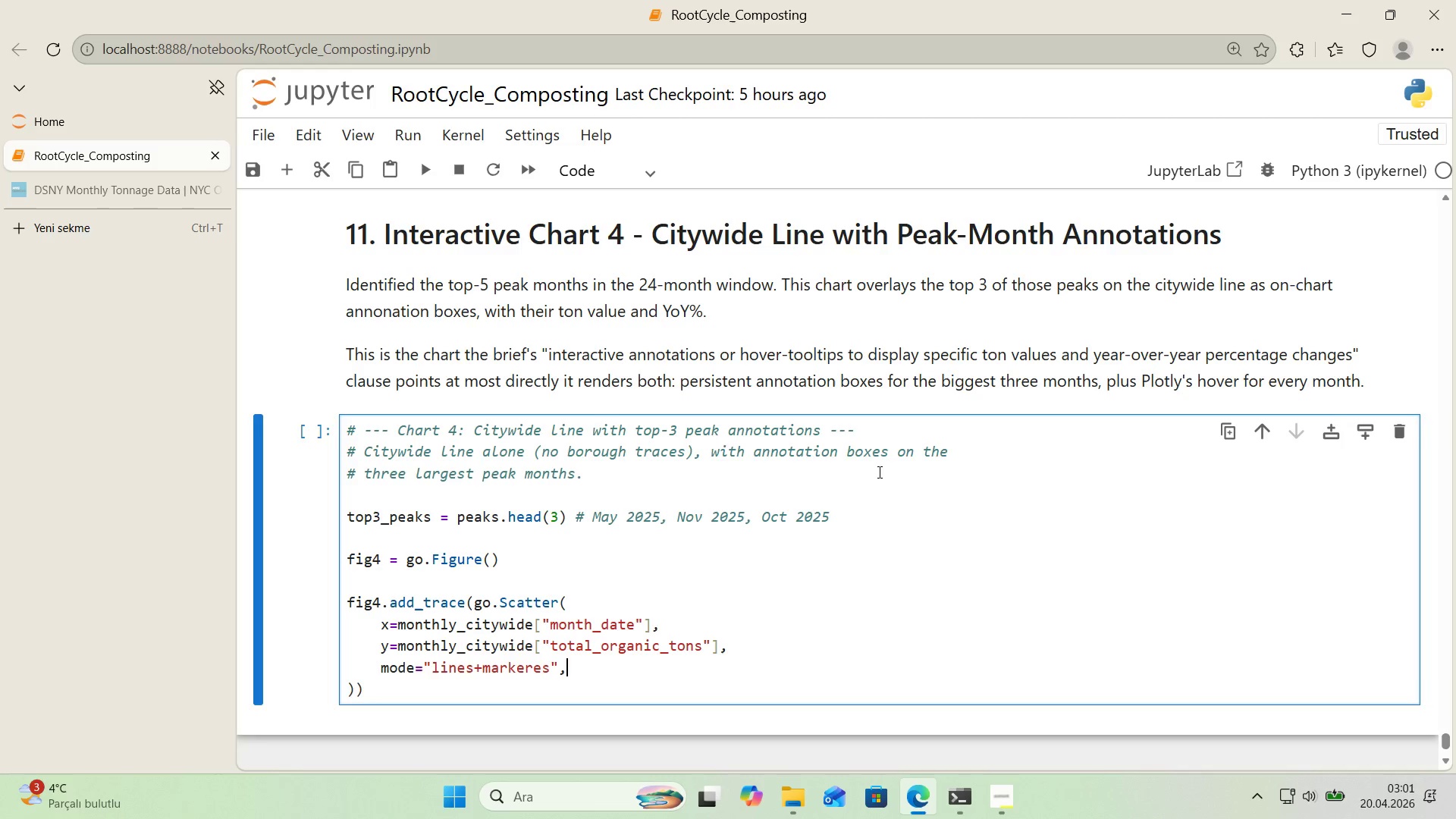 
key(Enter)
 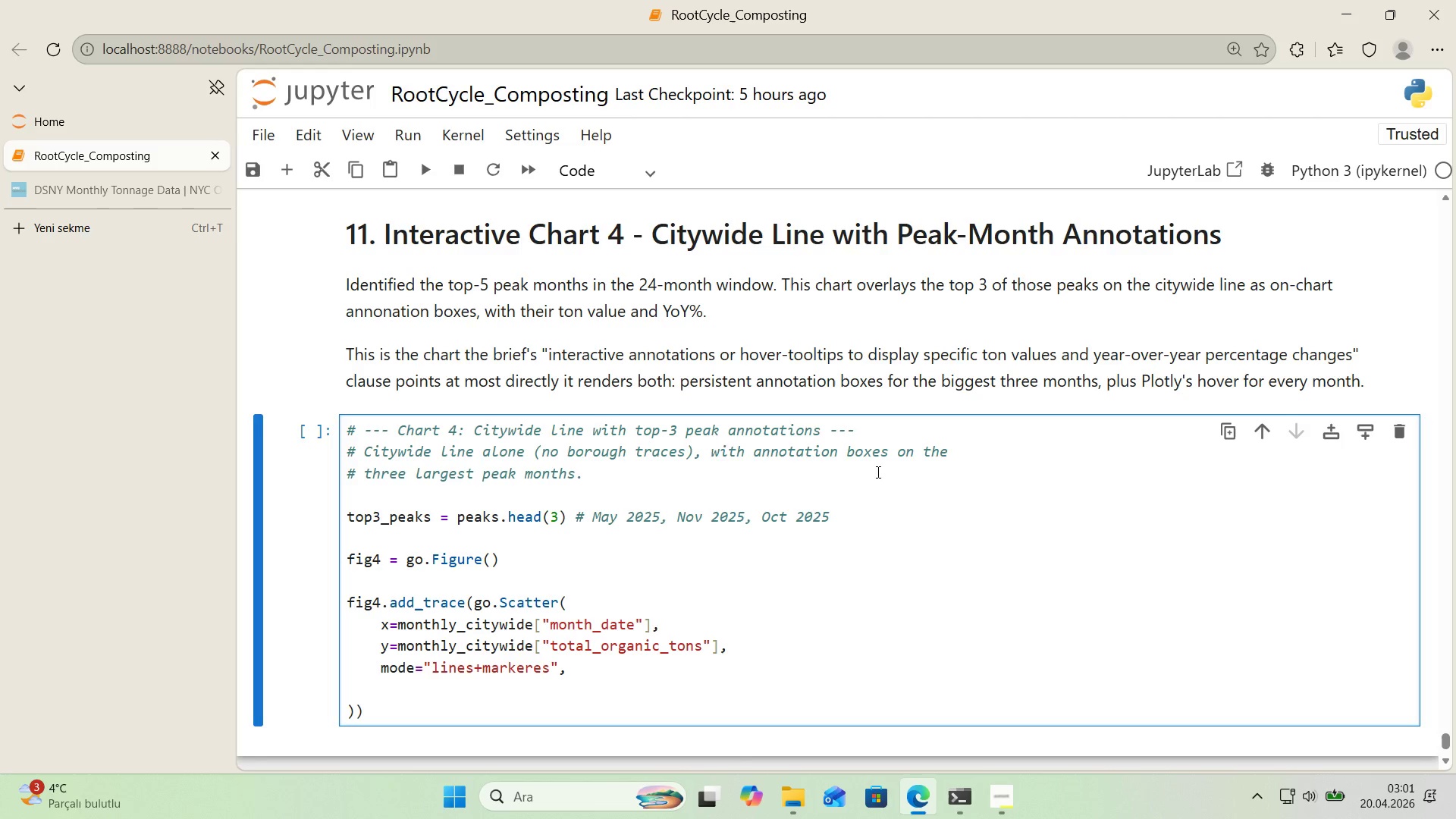 
scroll: coordinate [748, 441], scroll_direction: down, amount: 1.0
 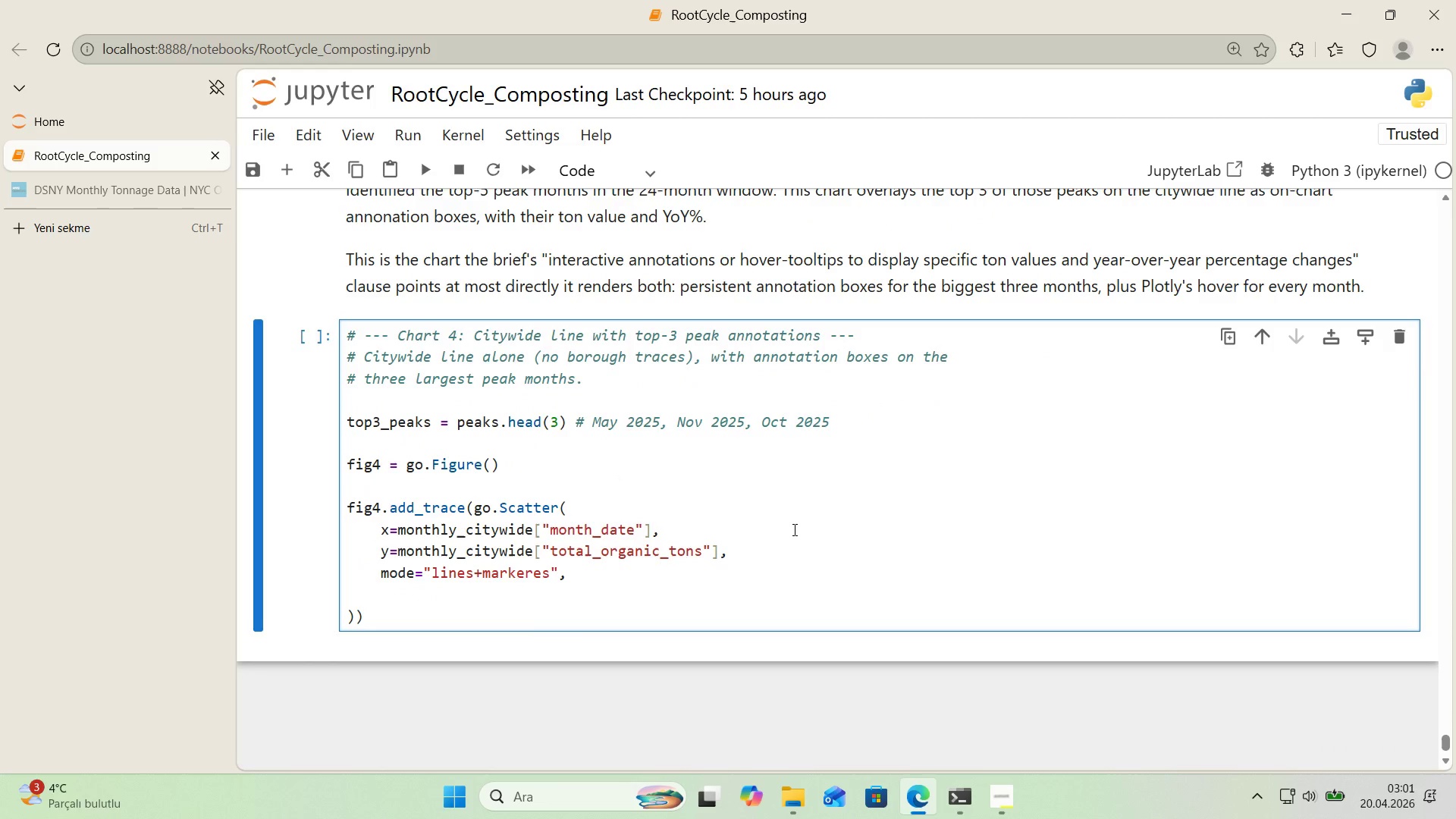 
type(name)``)
 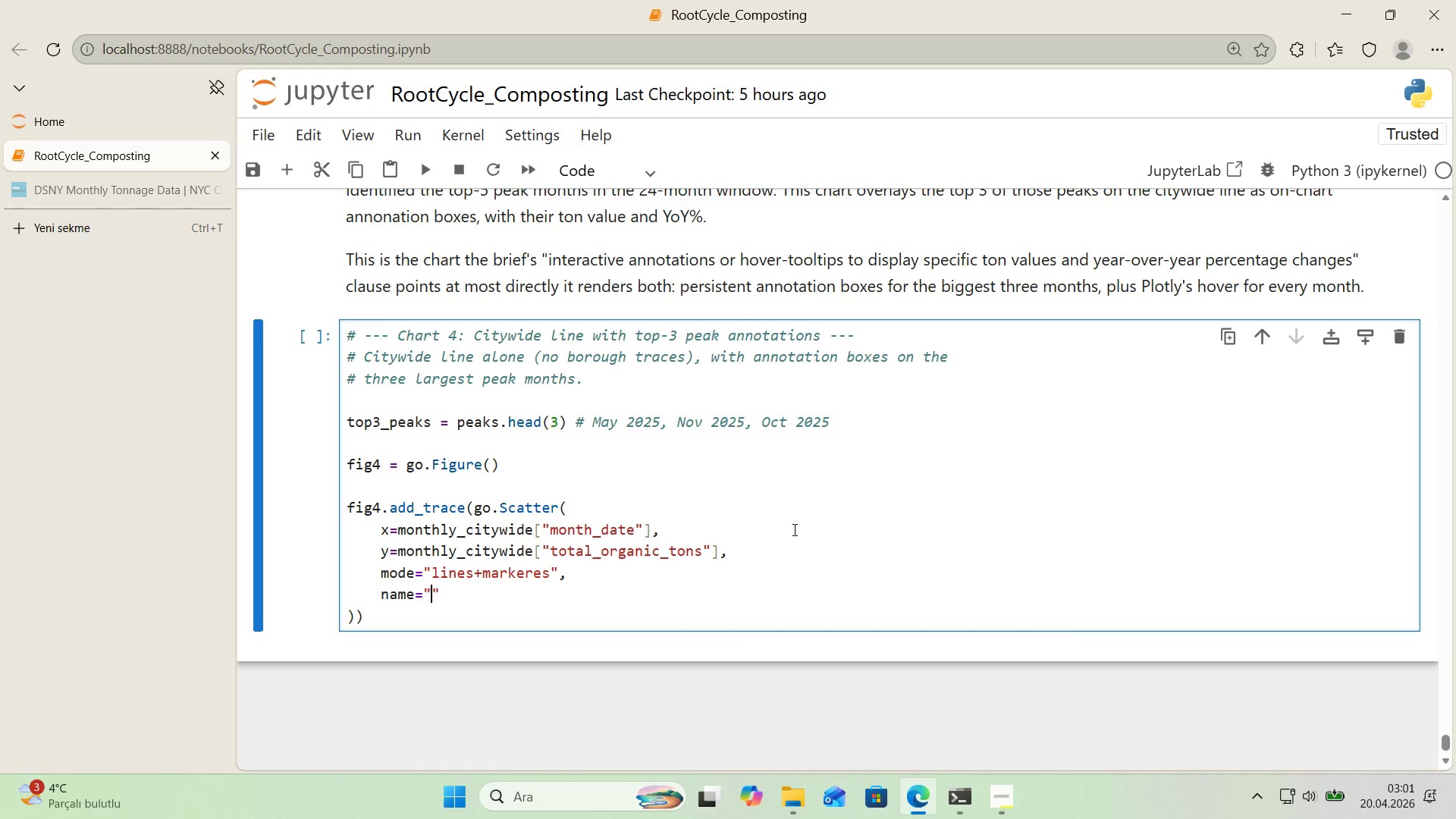 
 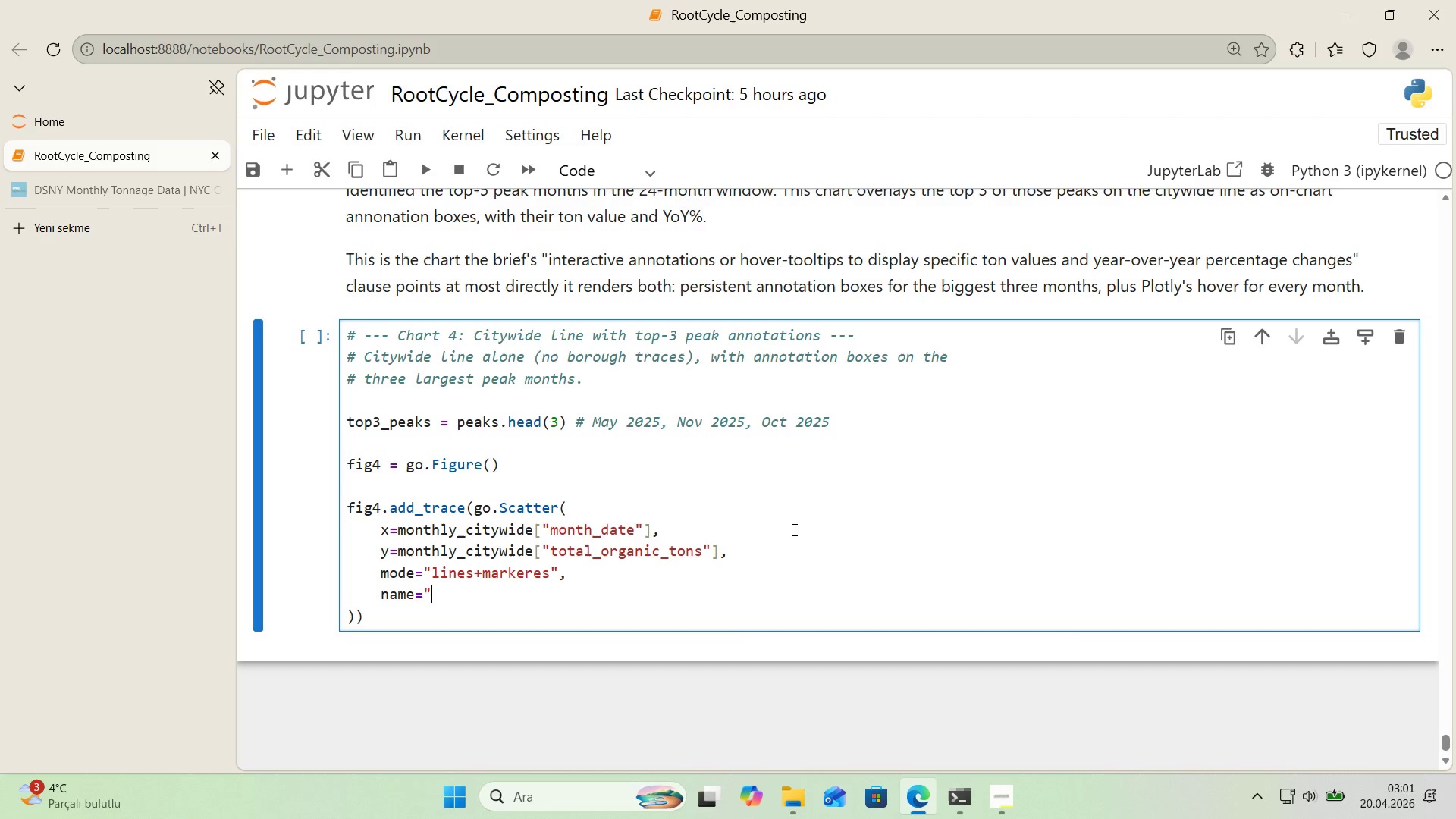 
key(ArrowLeft)
 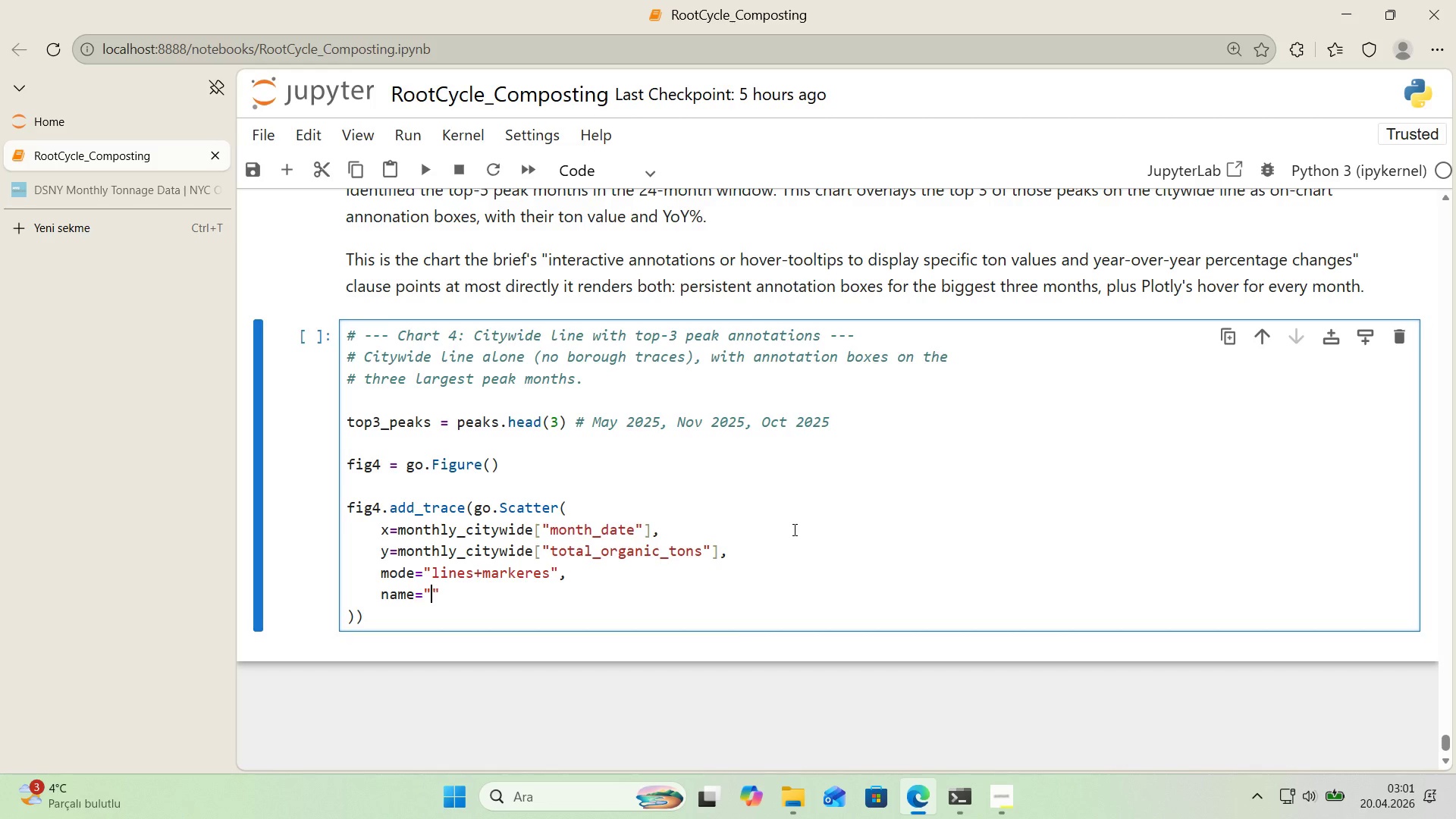 
type(C'tyw'de)
 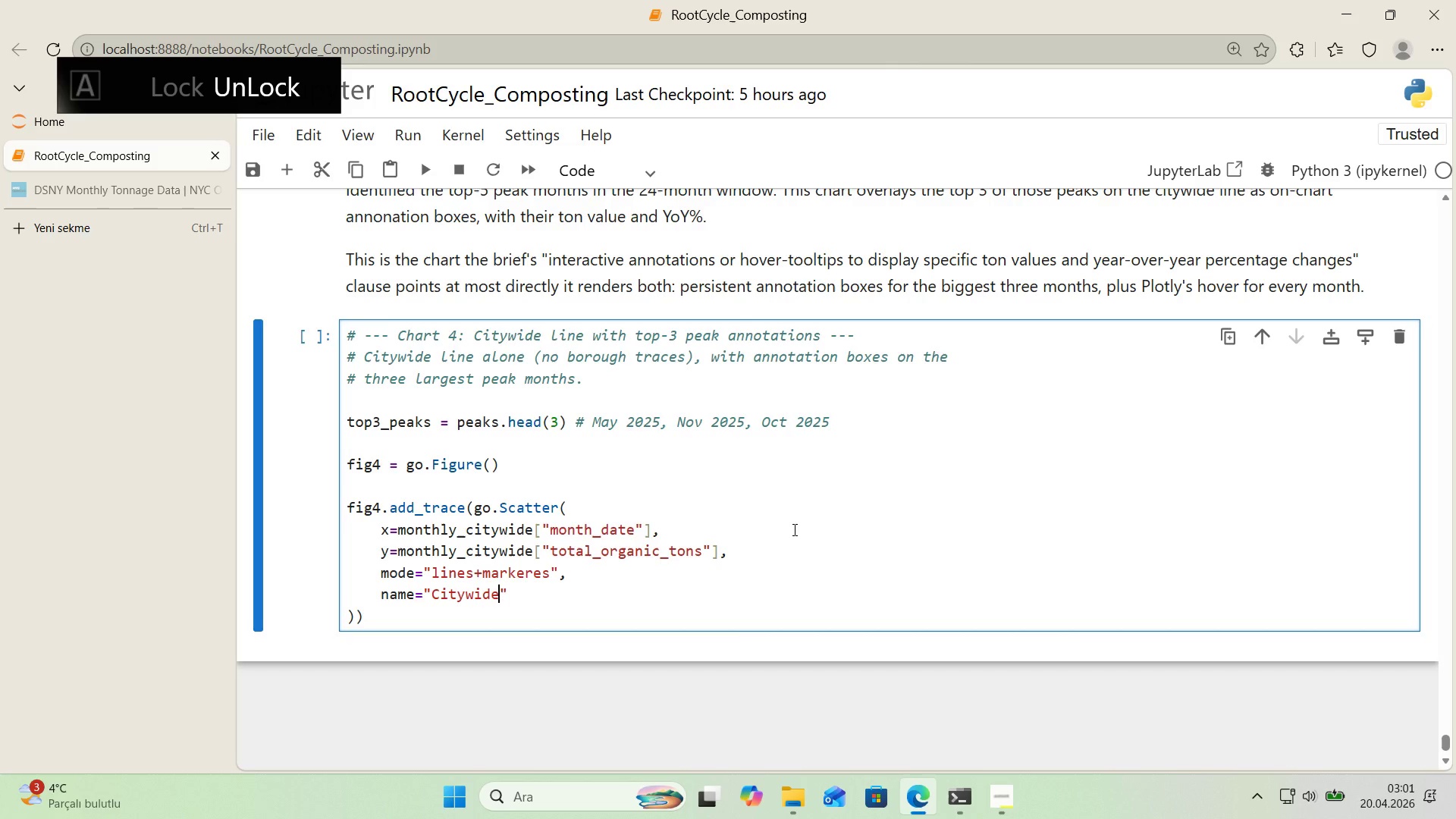 
key(ArrowRight)
 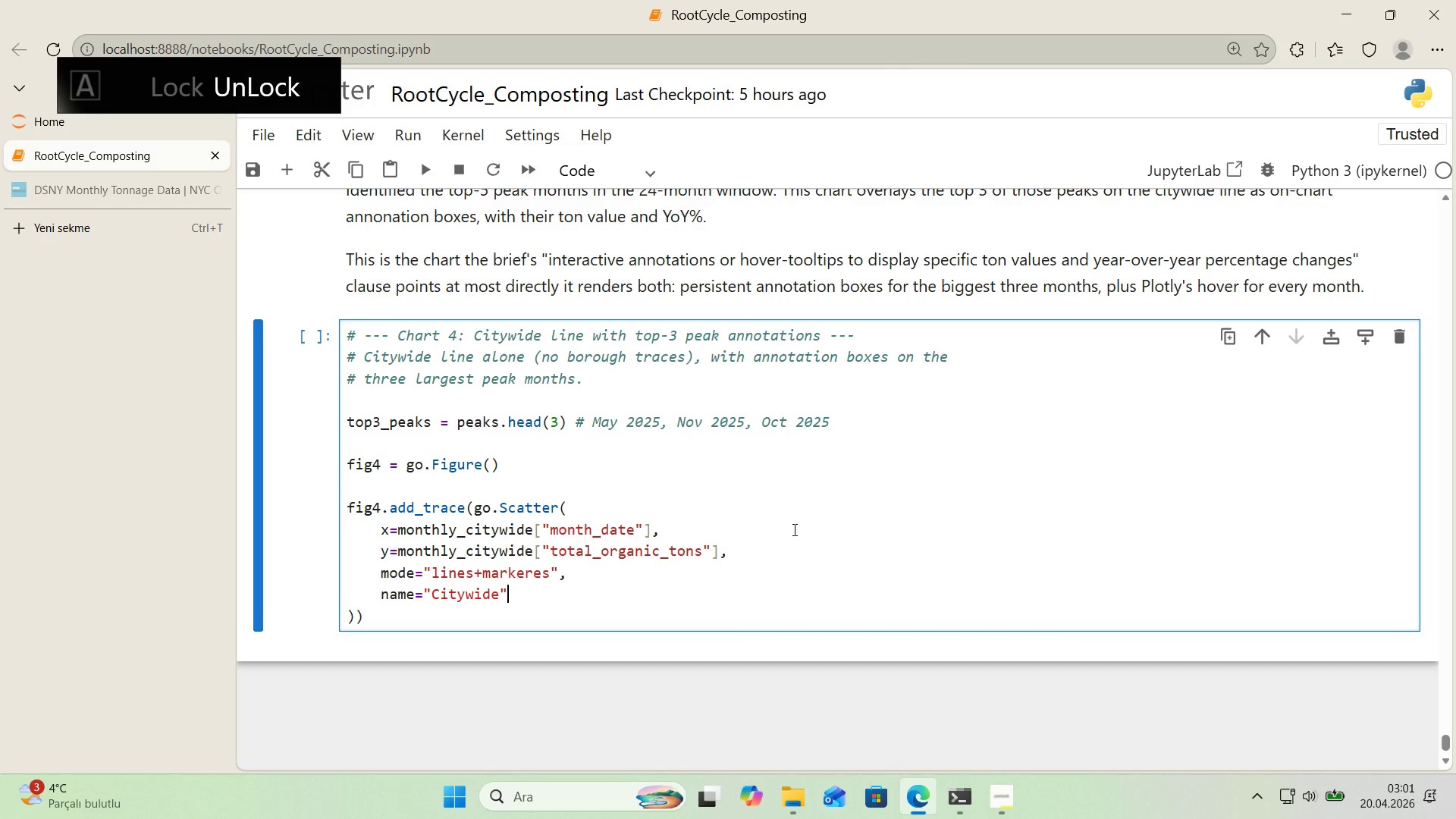 
key(Comma)
 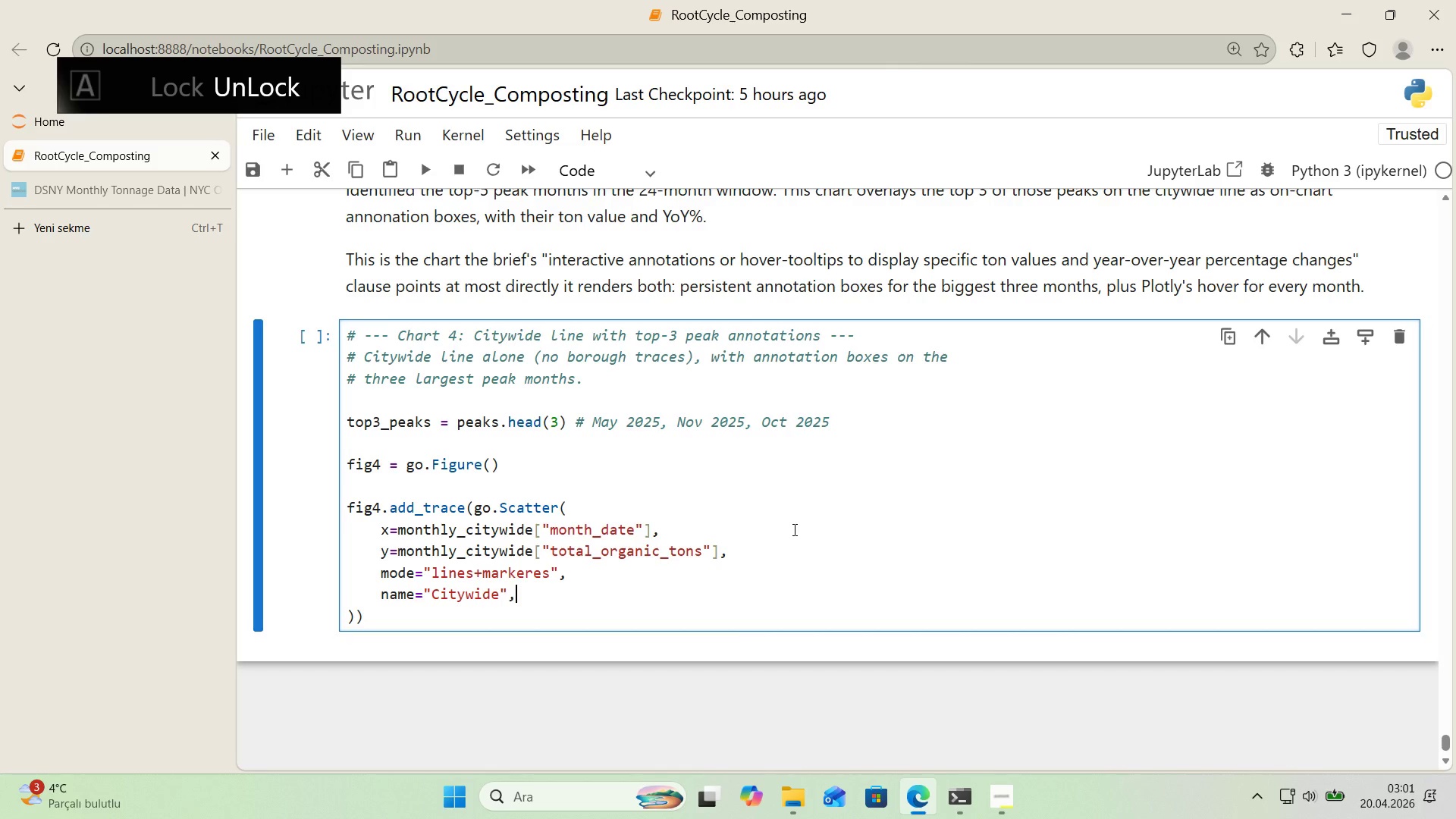 
key(Enter)
 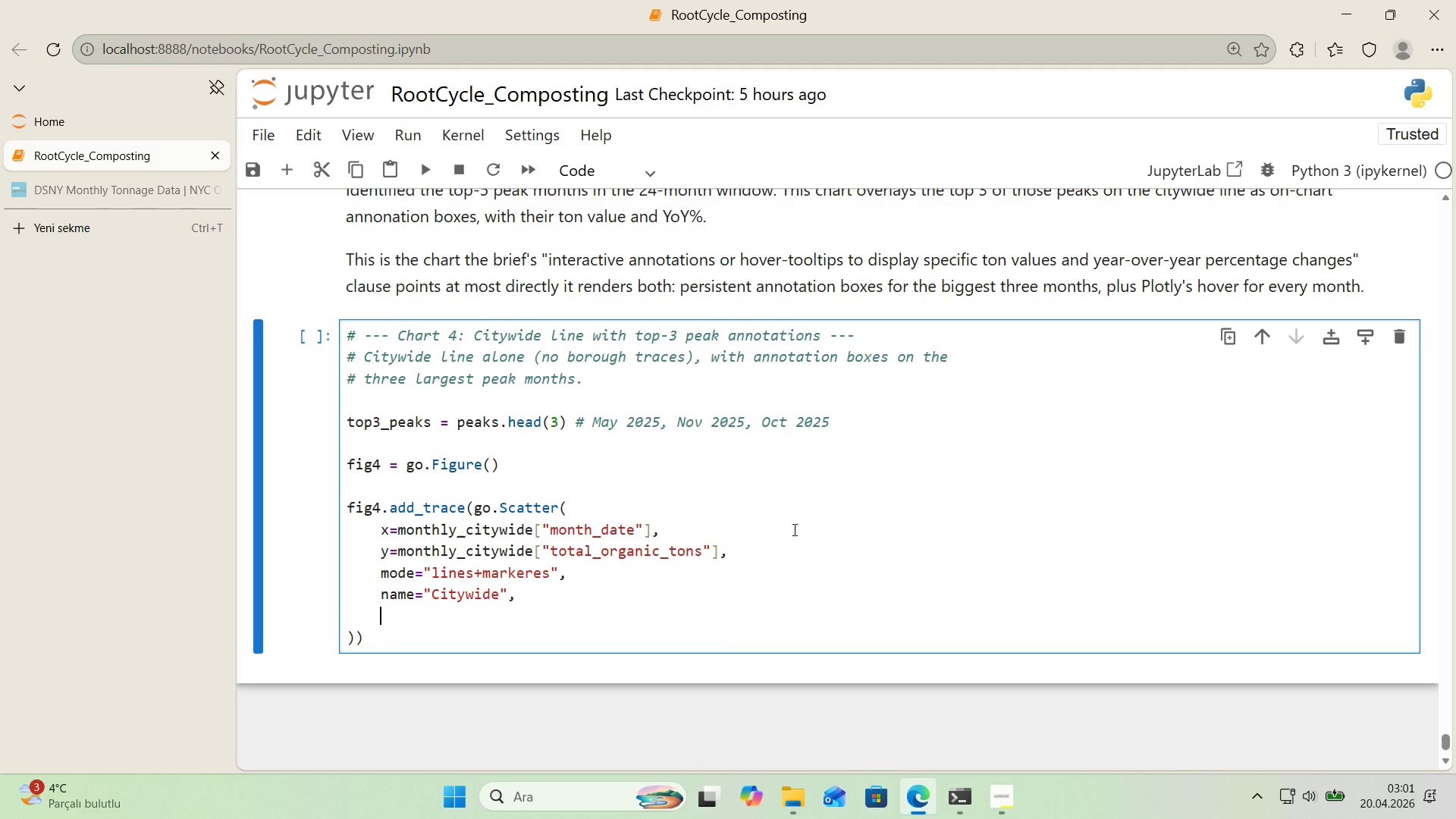 
type(l'ne)d'ct*()
 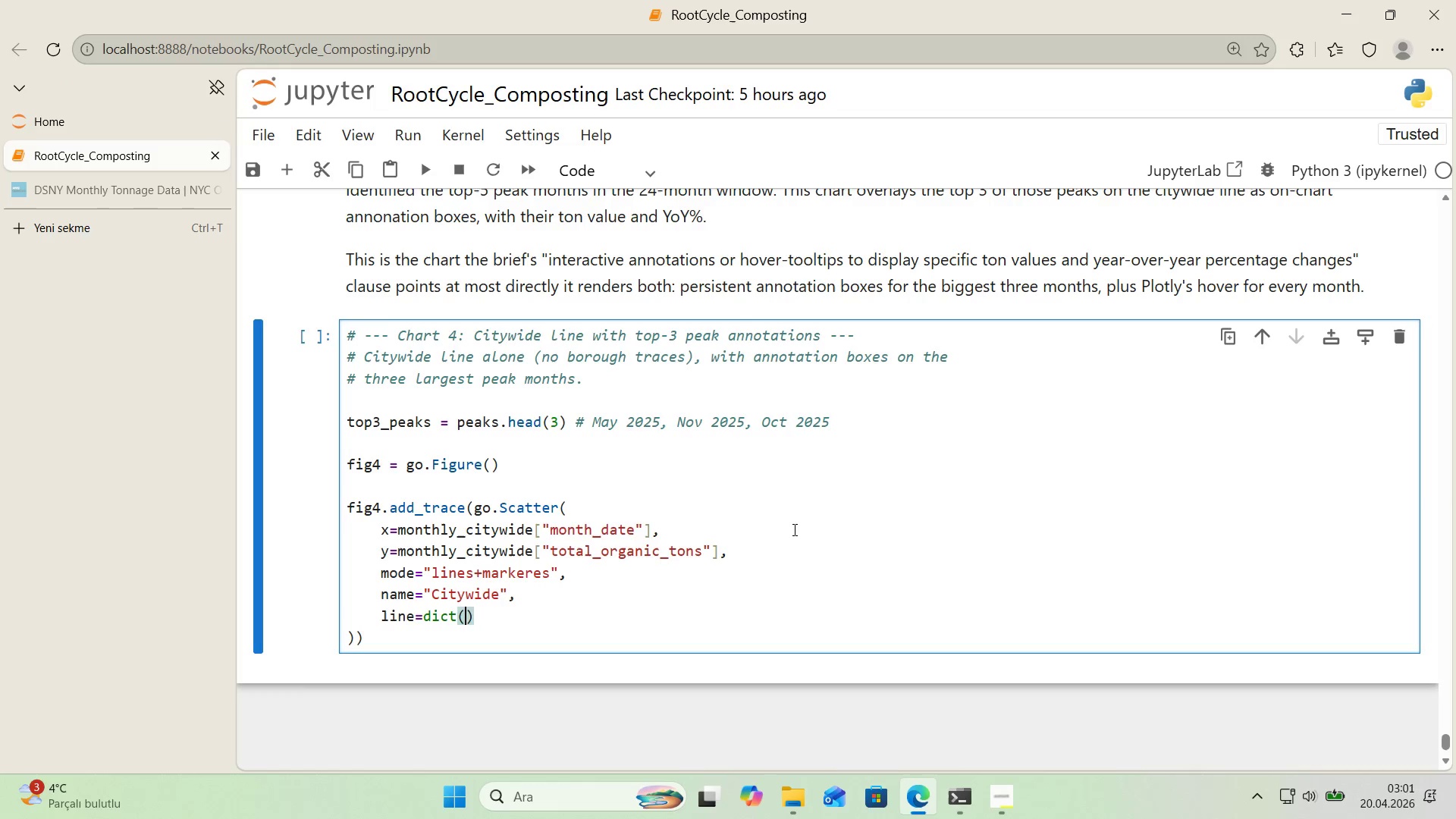 
 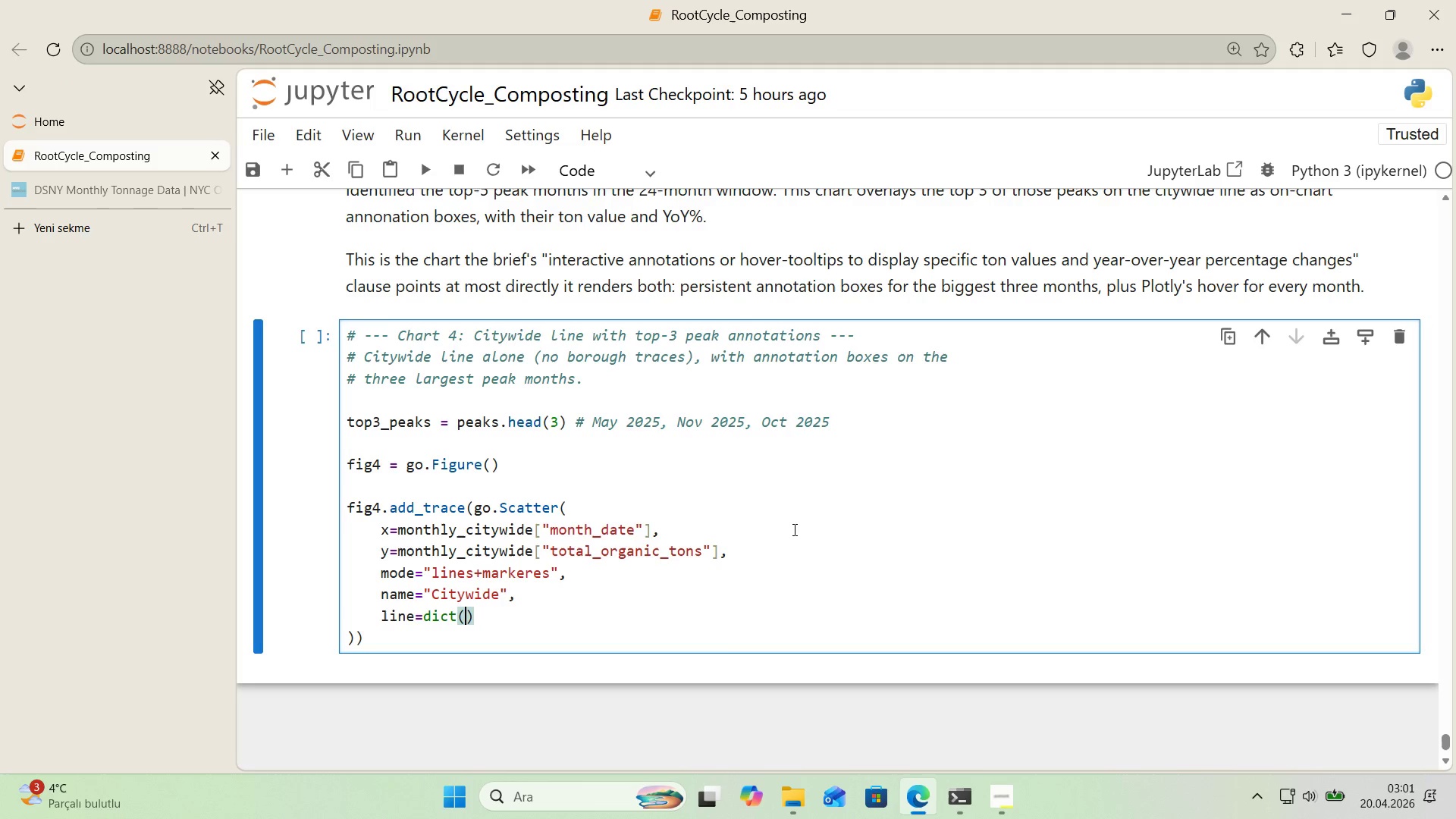 
key(ArrowLeft)
 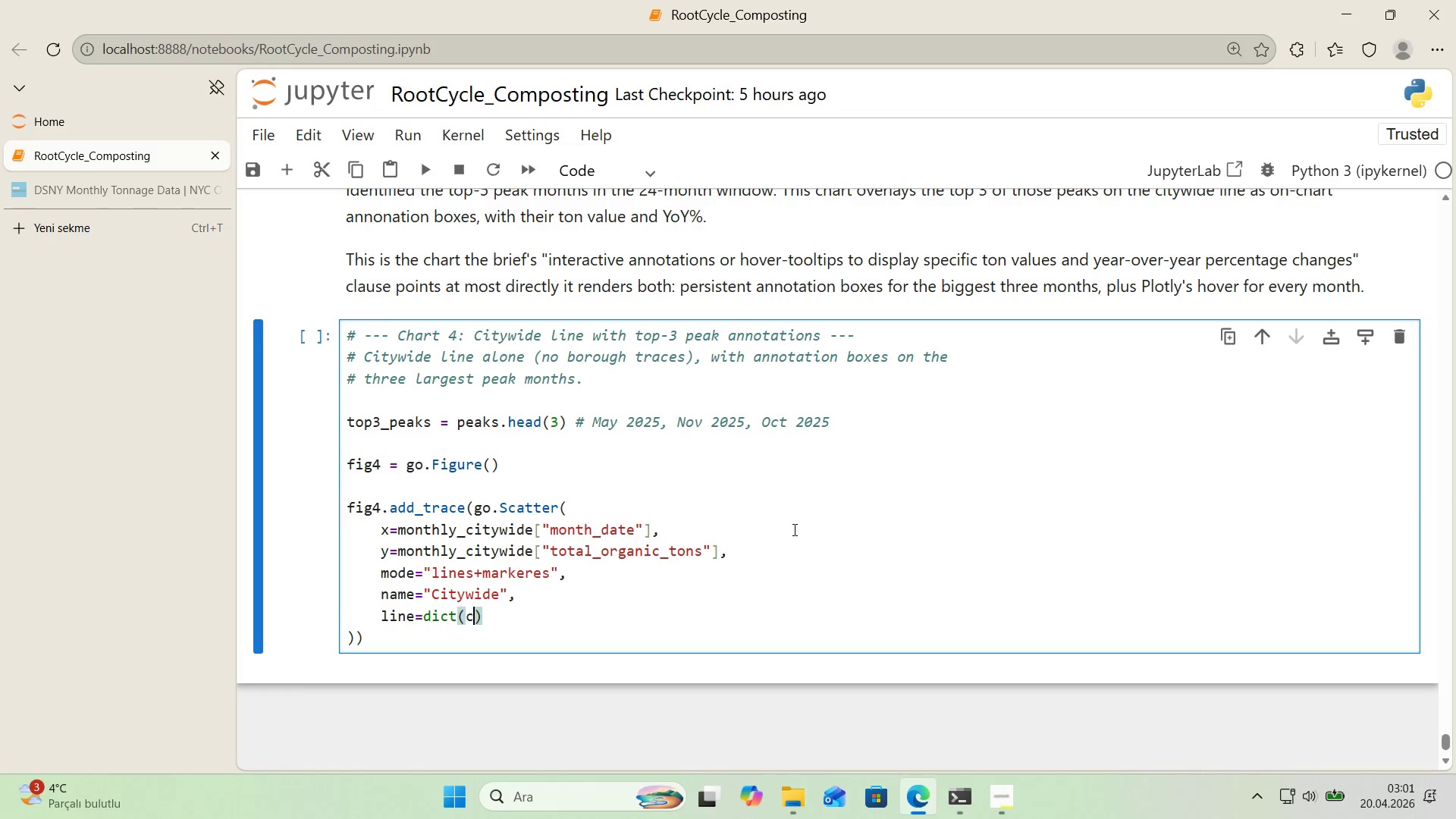 
type(color)CITYWIDE )
key(Backspace)
type(_COLOR, w'dth)3)
 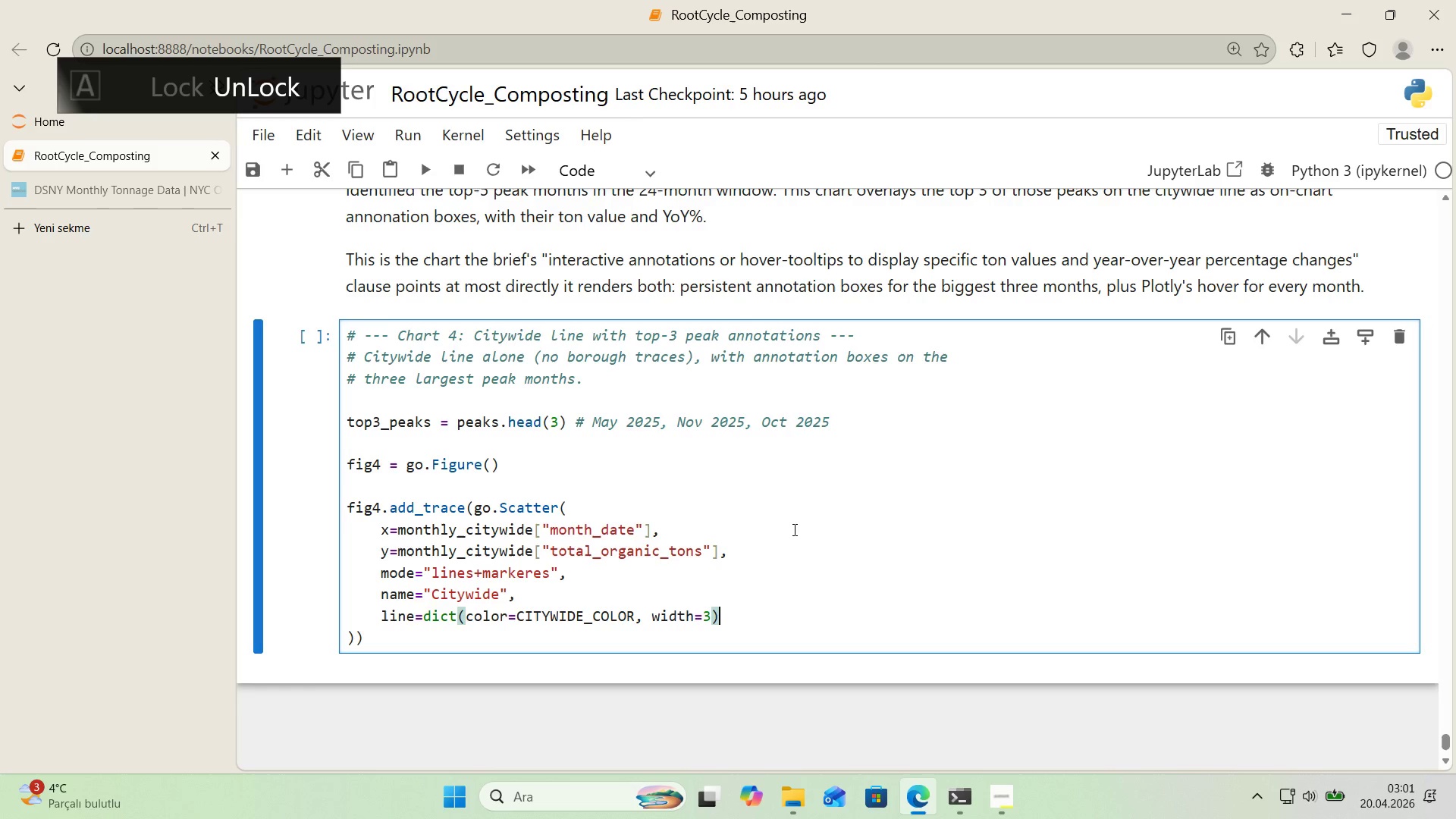 
 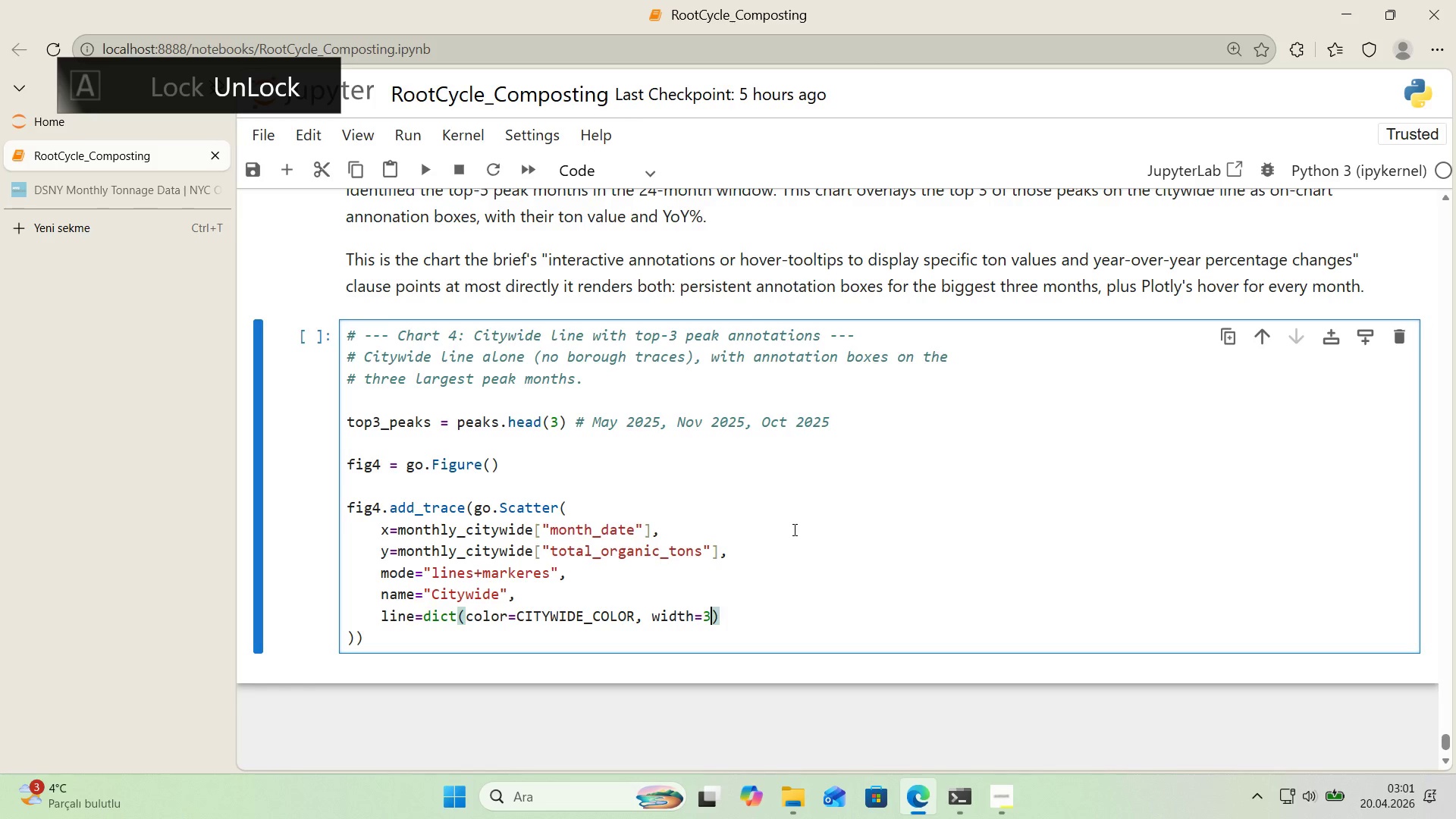 
key(ArrowRight)
 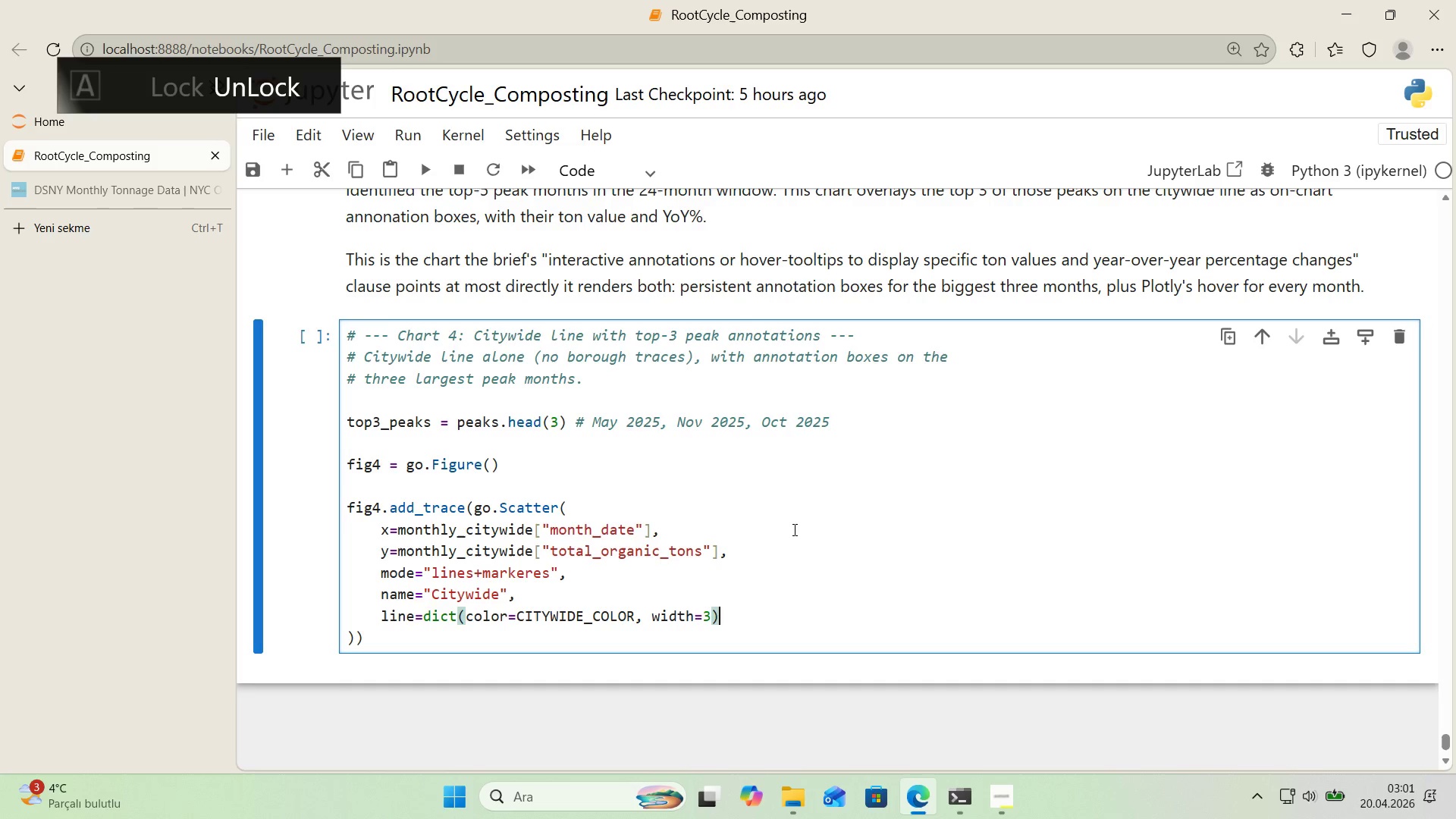 
key(Comma)
 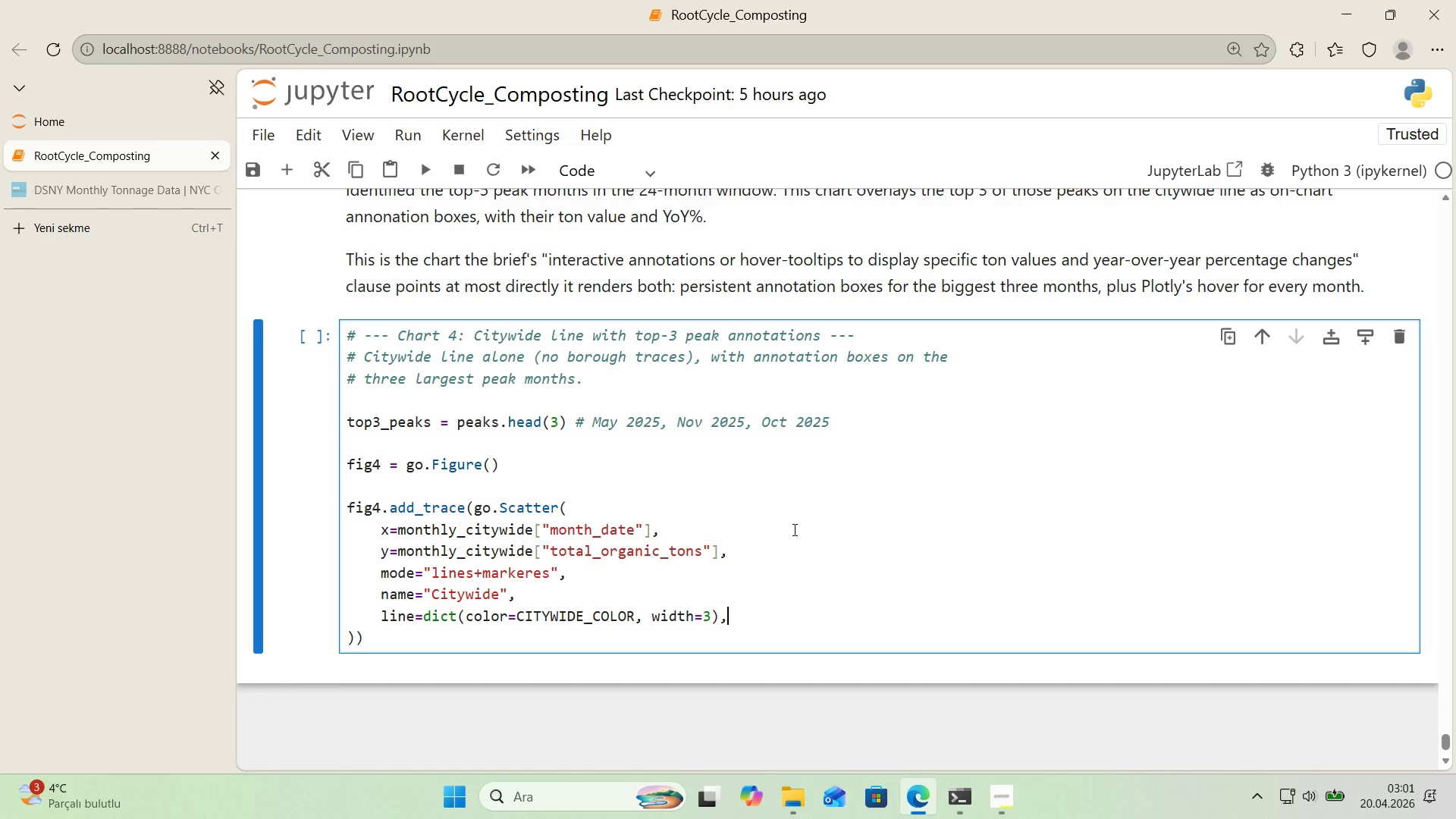 
key(Enter)
 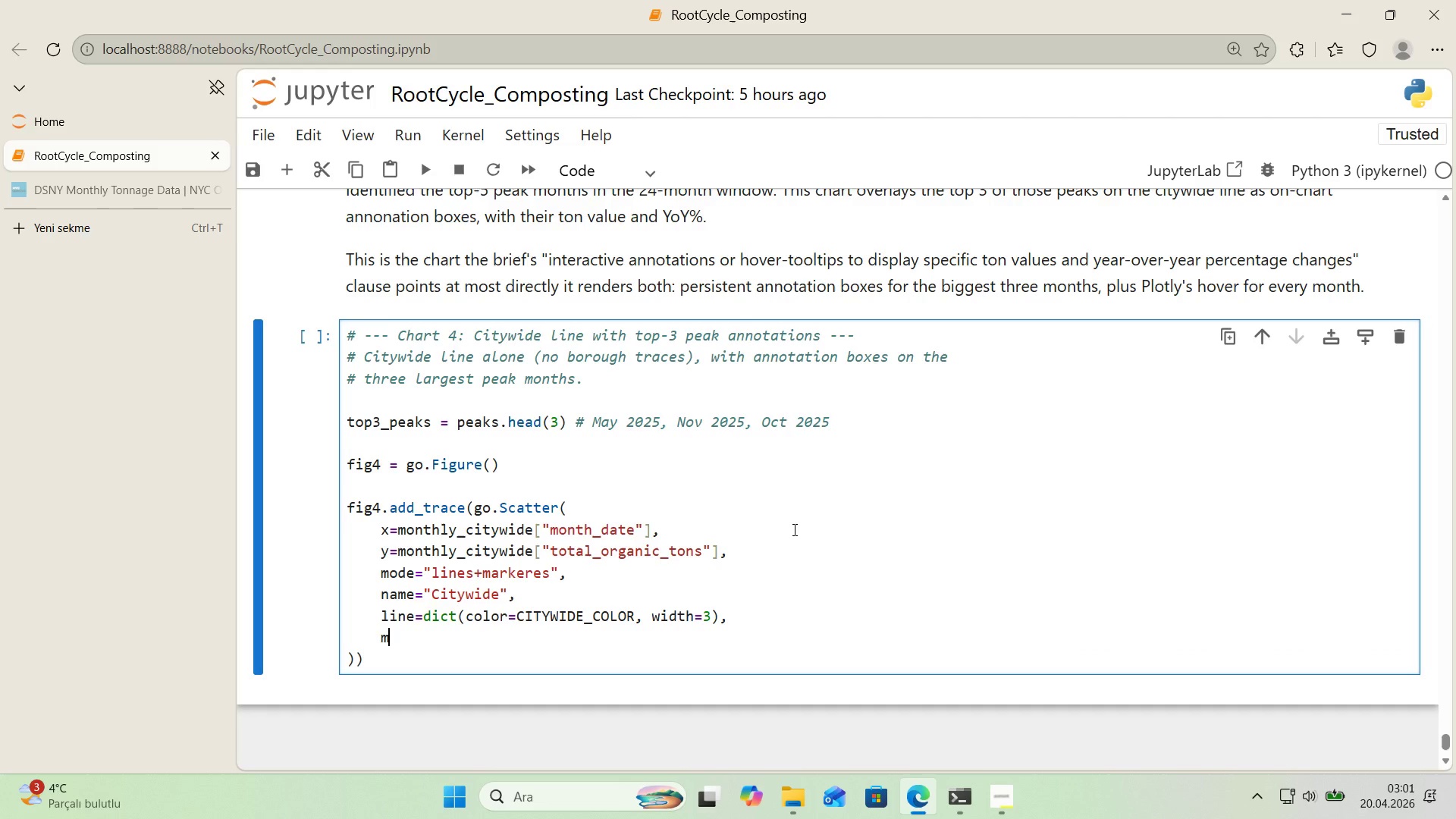 
type(marker)d'ct*()
 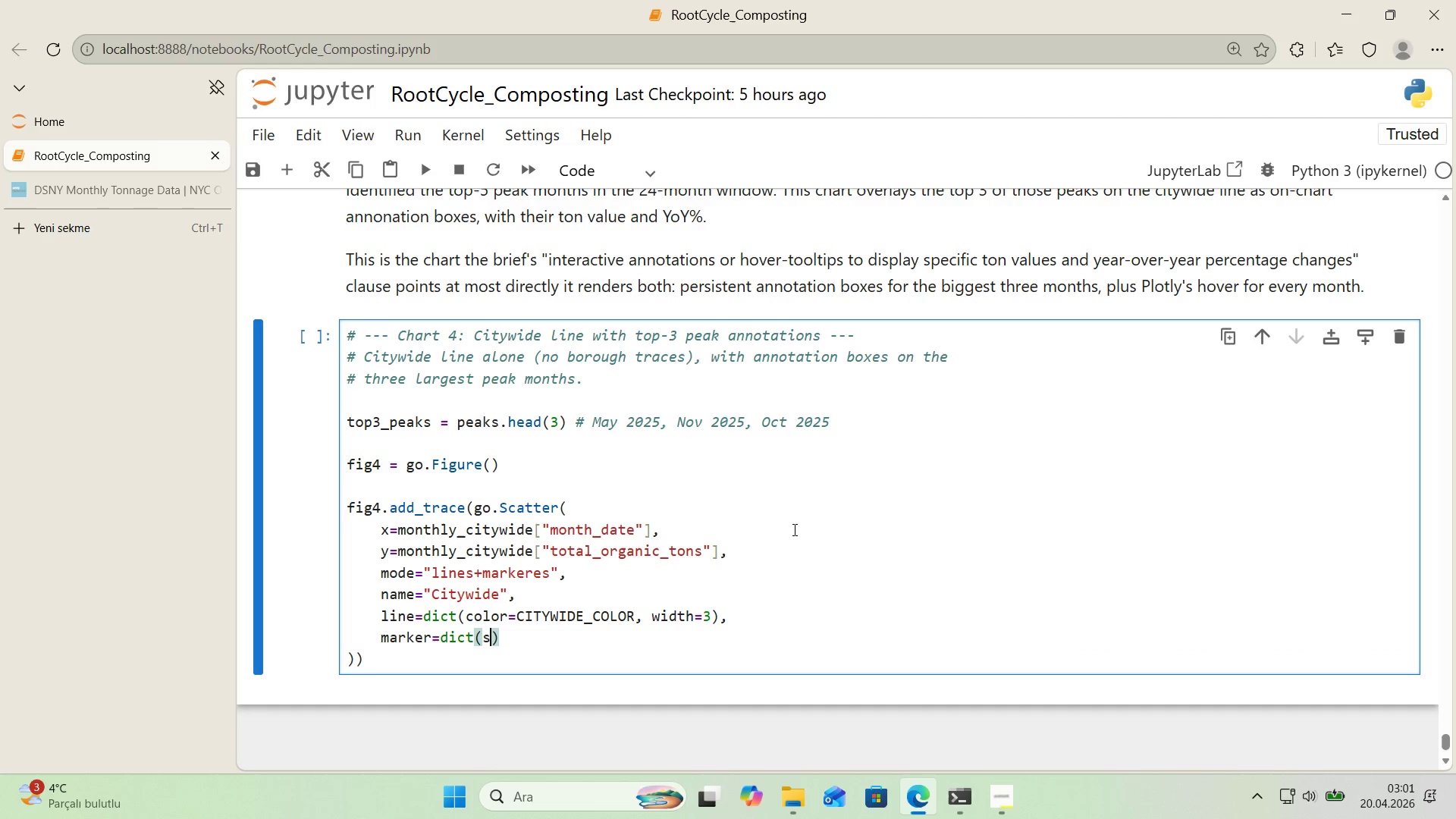 
 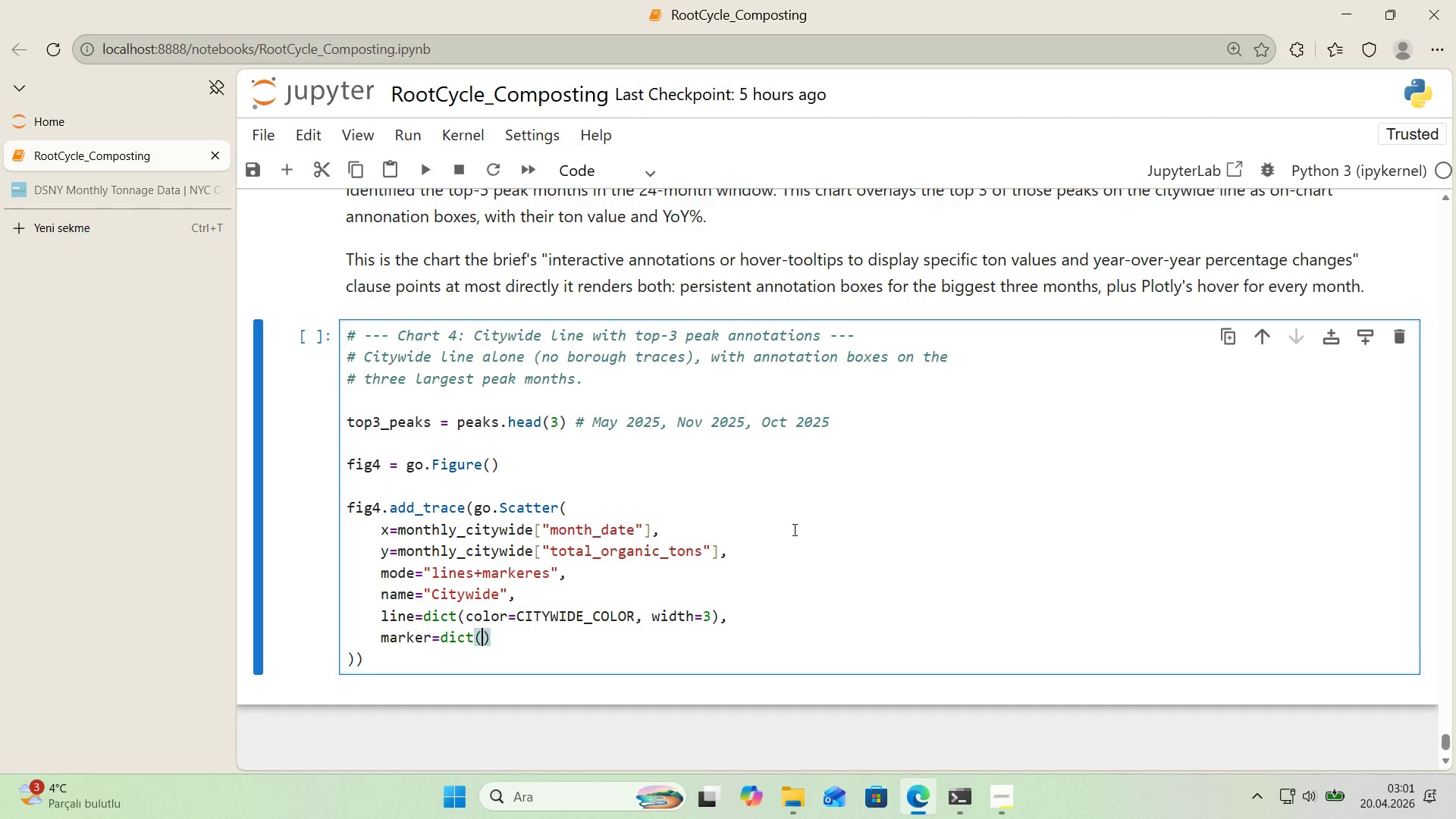 
key(ArrowLeft)
 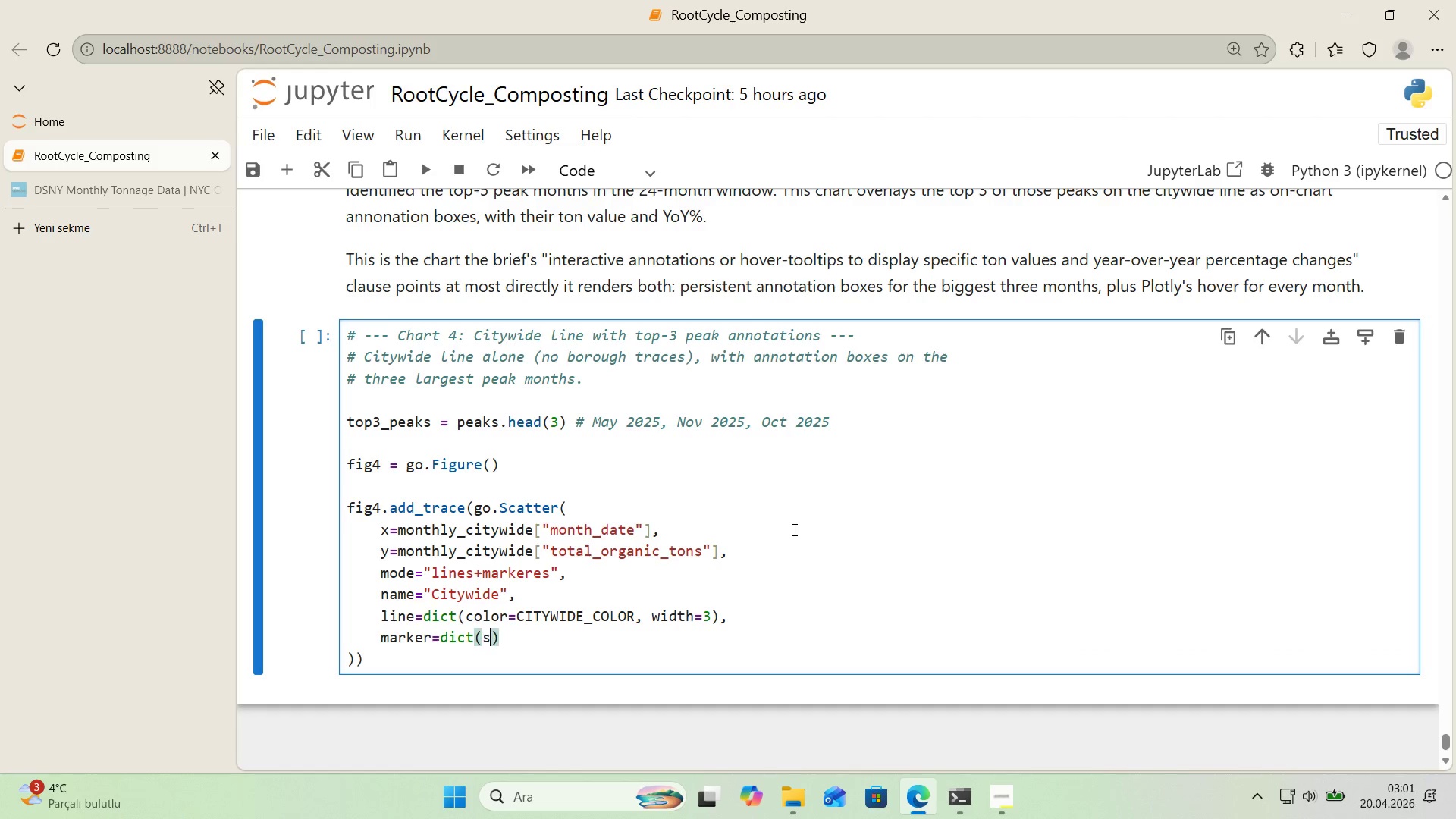 
type(s'ze)7, color)CITYWIDE_COLOR)
 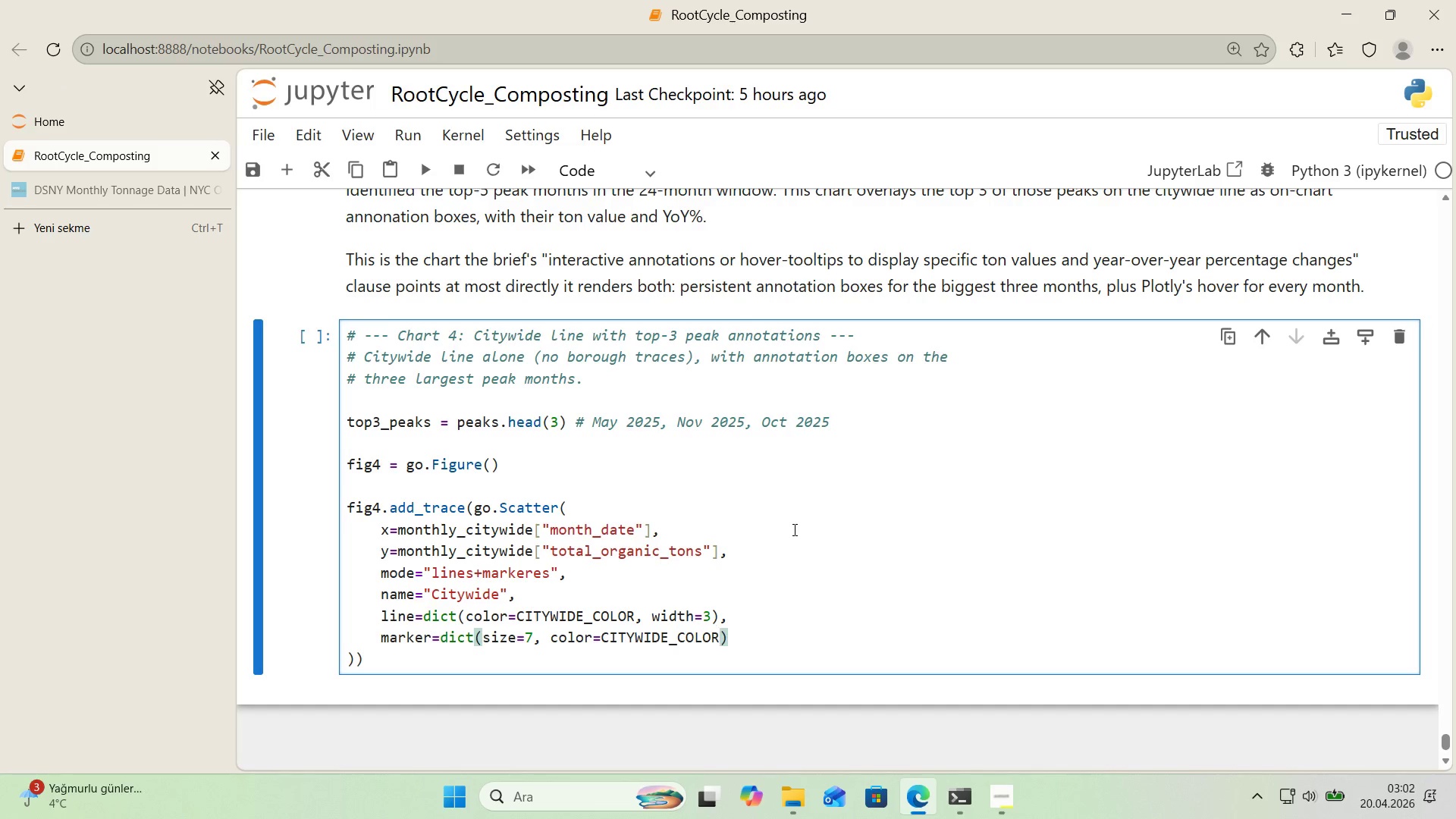 
key(ArrowRight)
 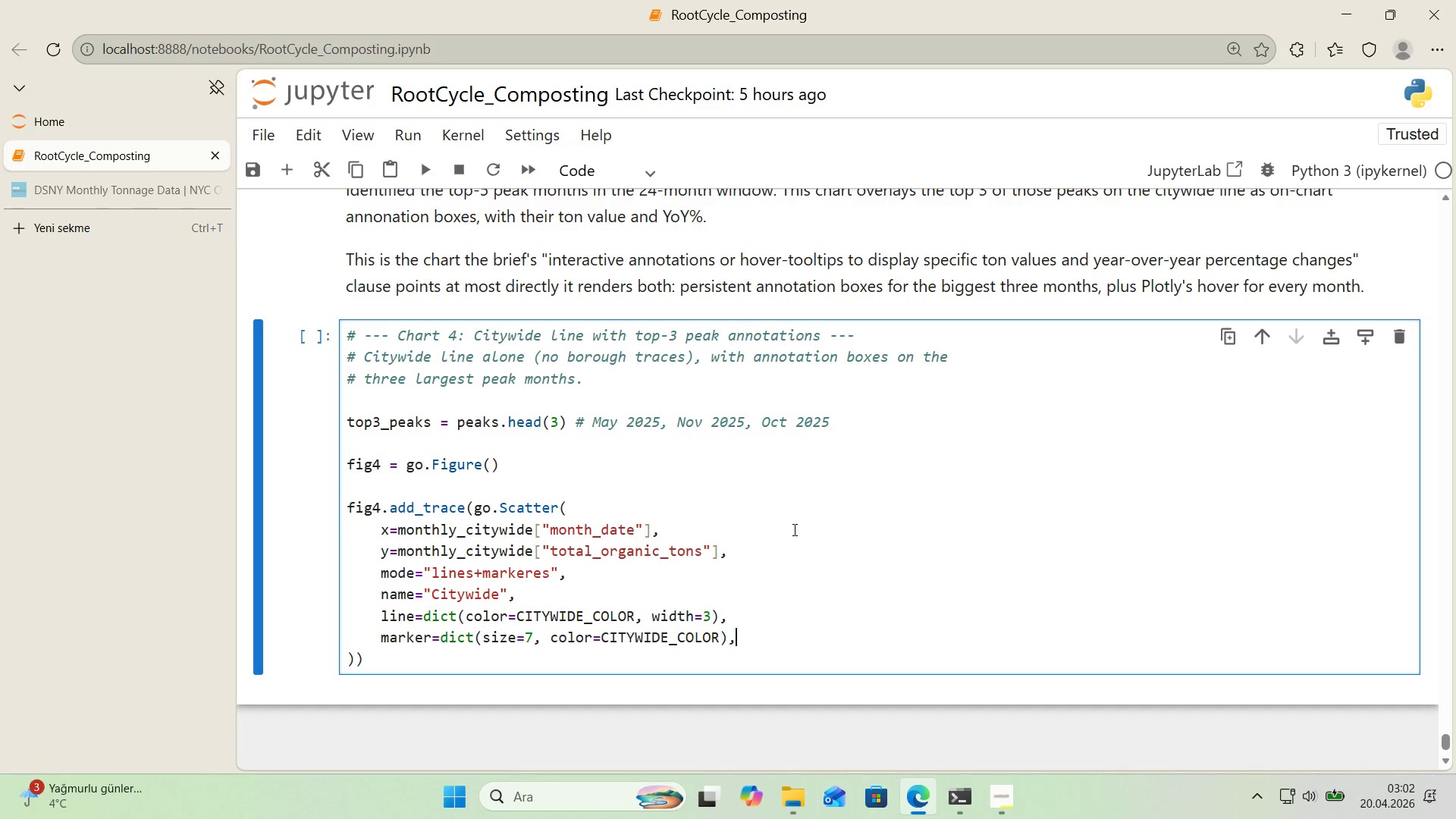 
key(Comma)
 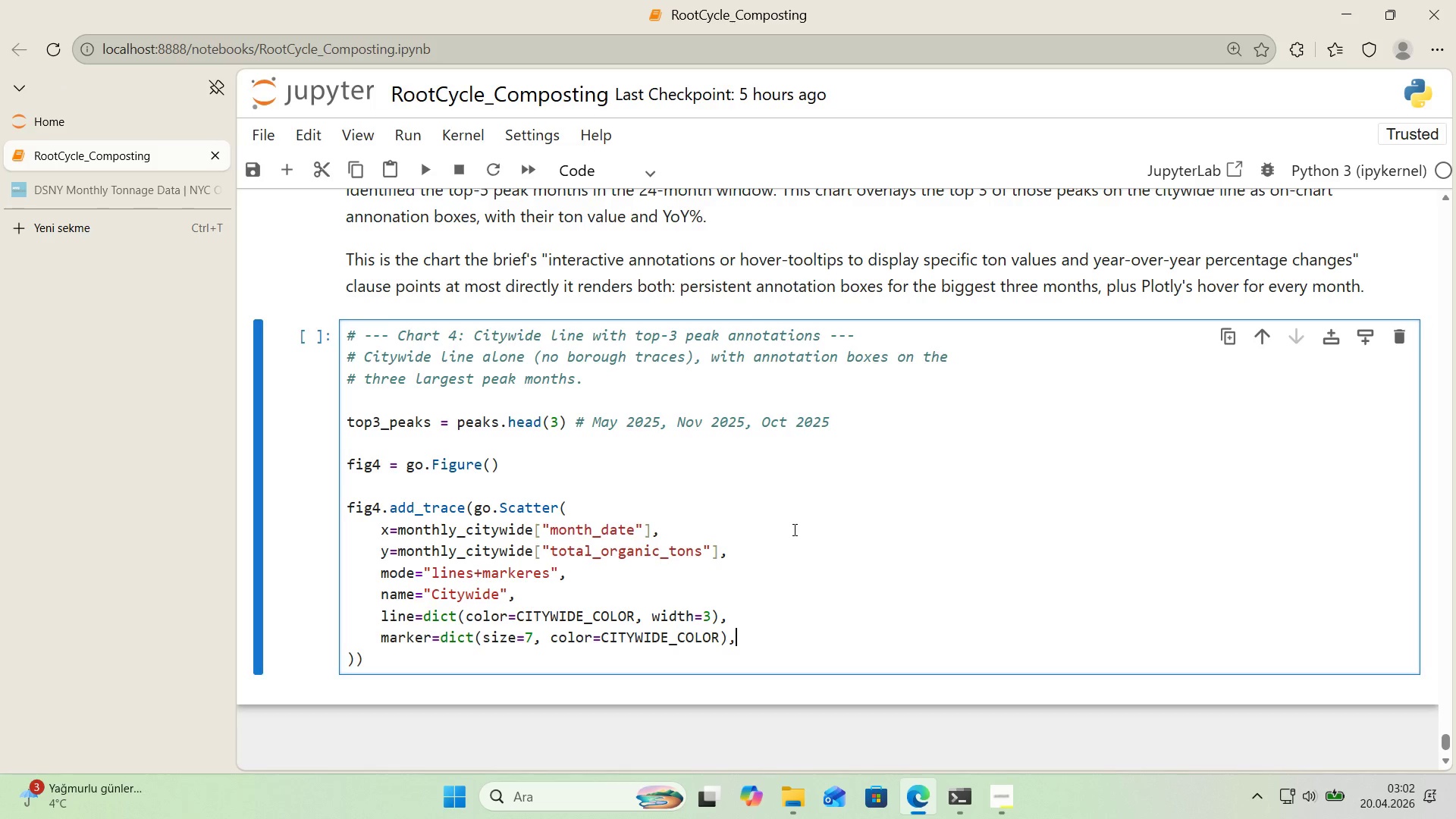 
key(Enter)
 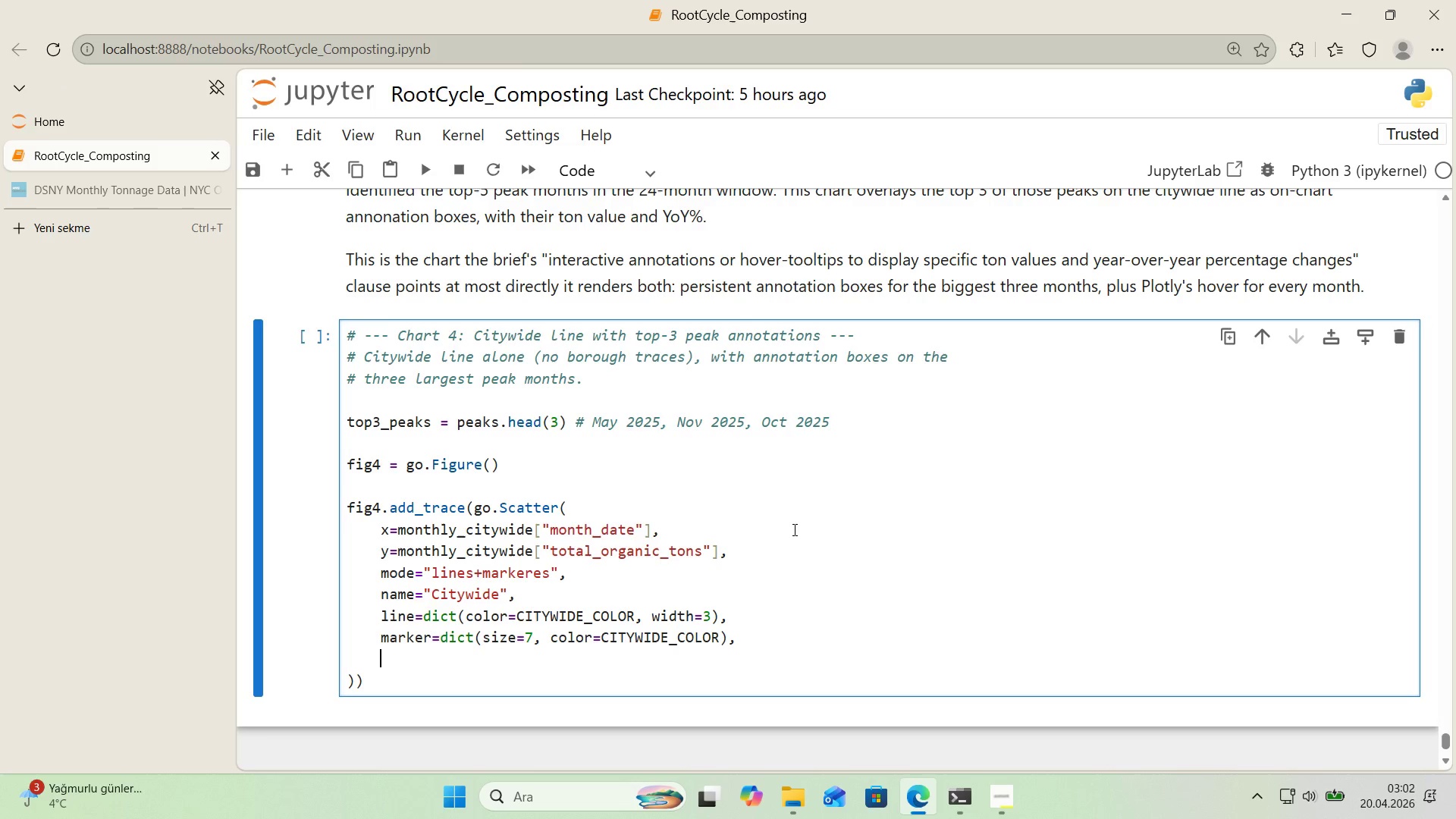 
type(CUSTO)
key(Backspace)
key(Backspace)
key(Backspace)
key(Backspace)
key(Backspace)
type(customdata)monthly_c'tyw'de)
 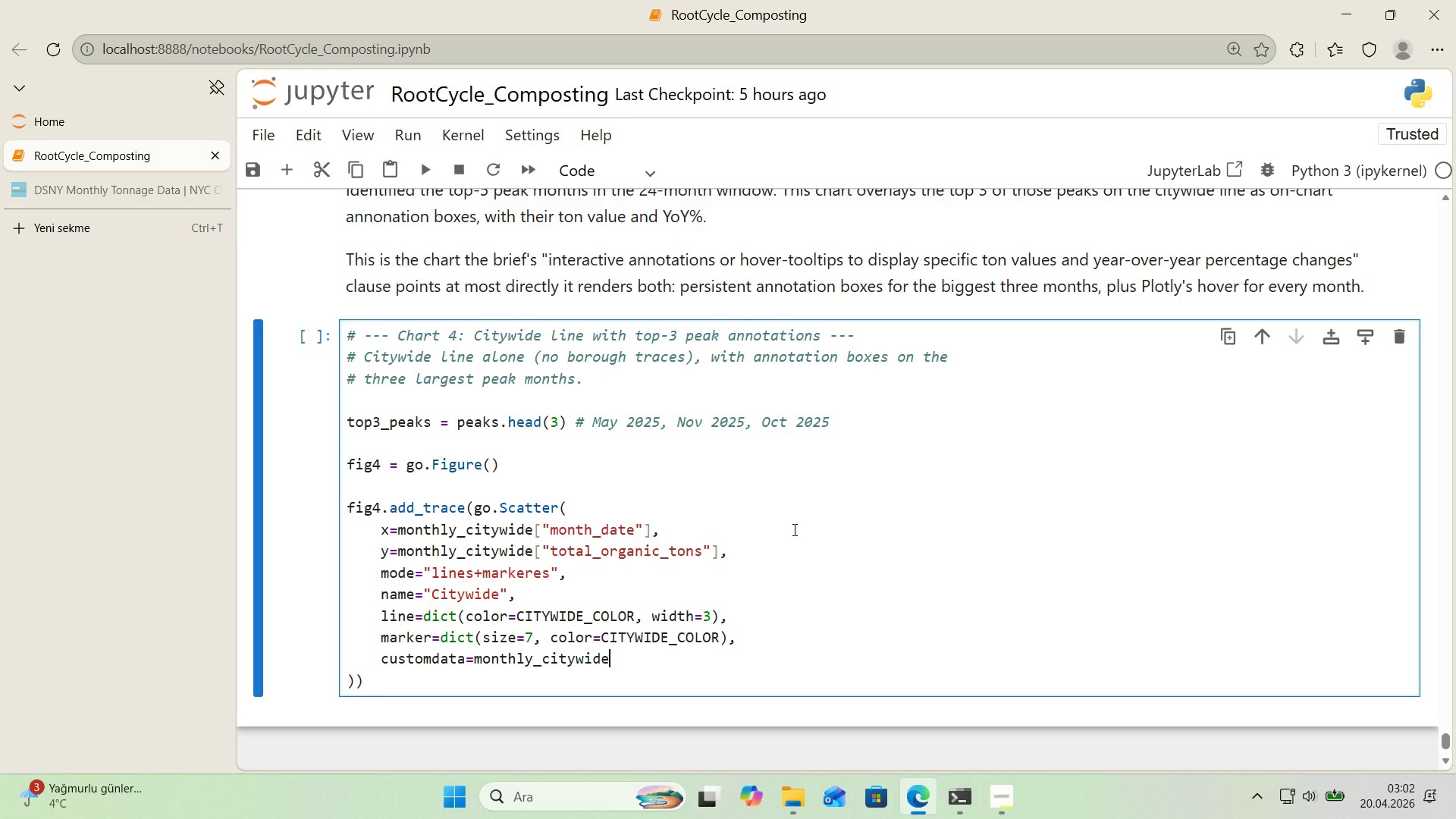 
key(Alt+Control+8)
 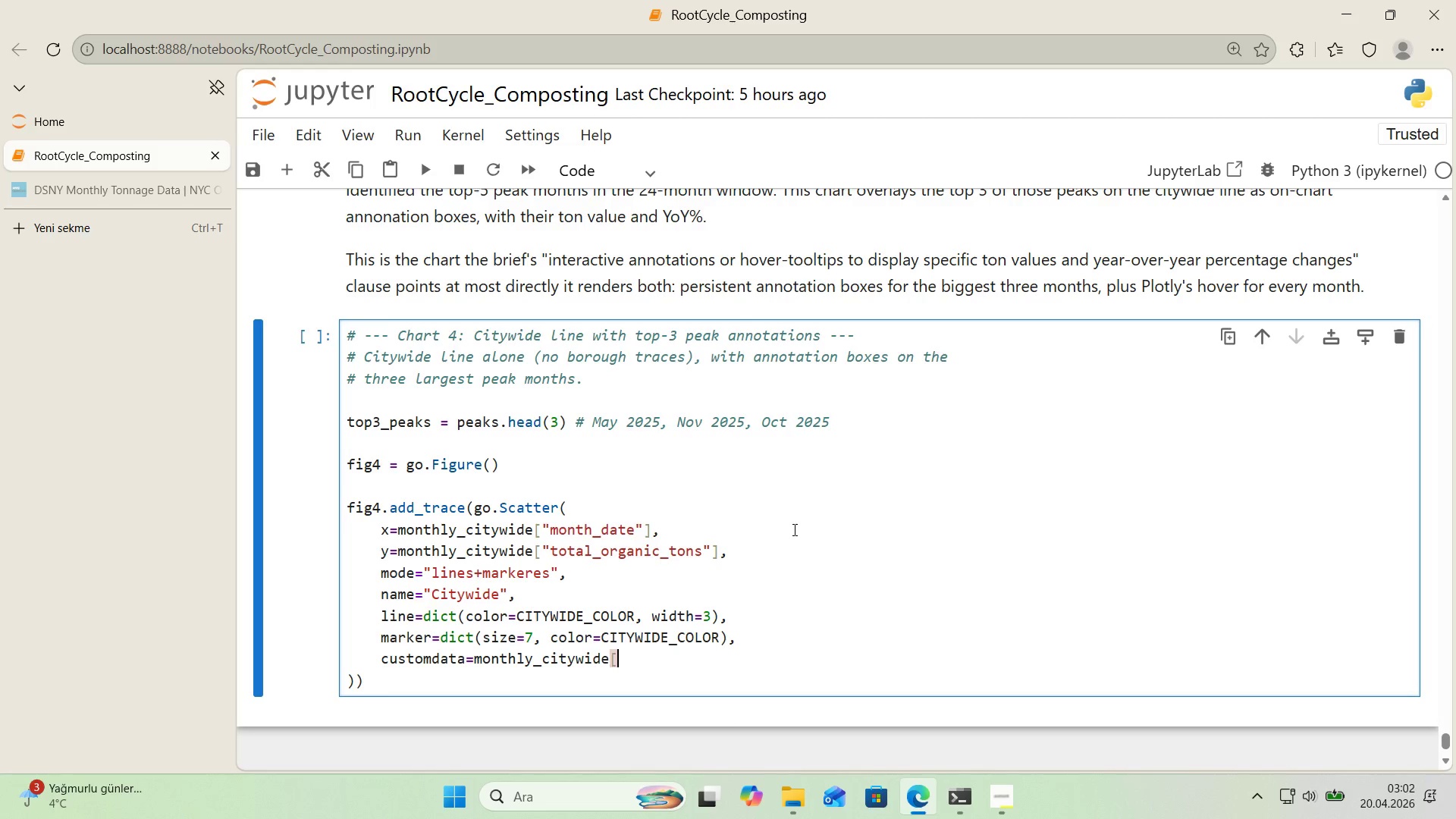 
key(Alt+Control+9)
 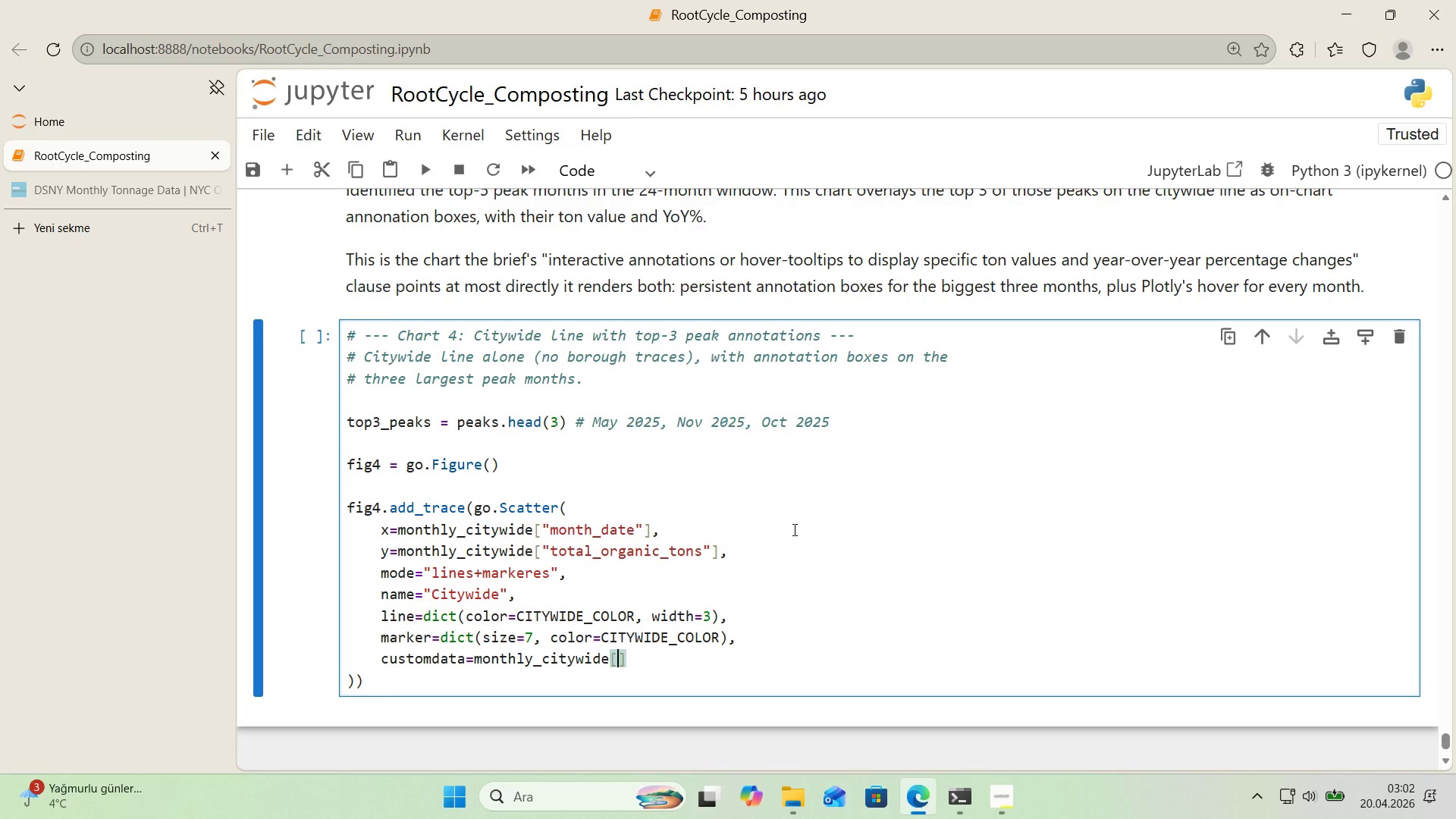 
key(ArrowLeft)
 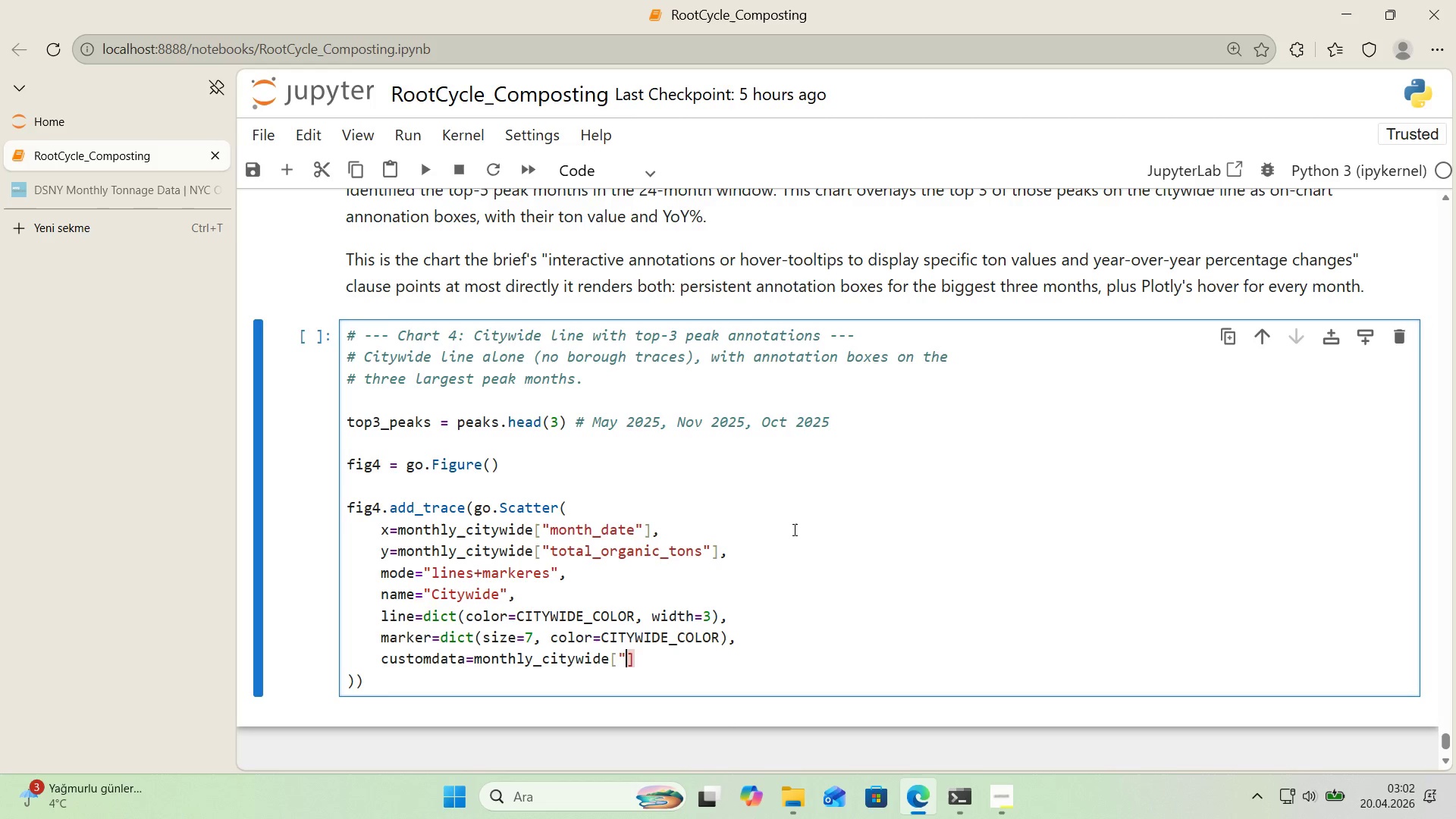 
key(Backquote)
 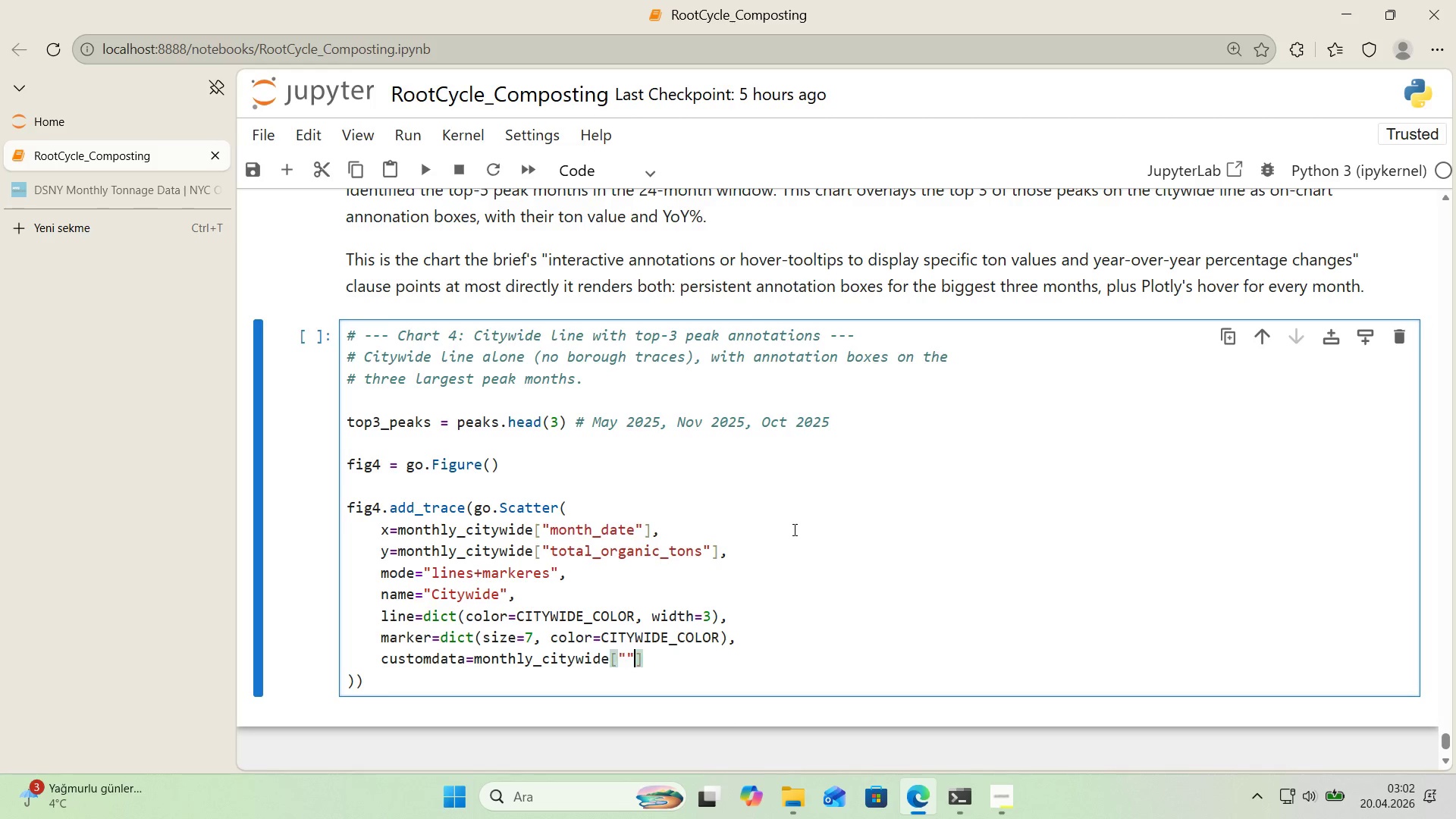 
key(Backquote)
 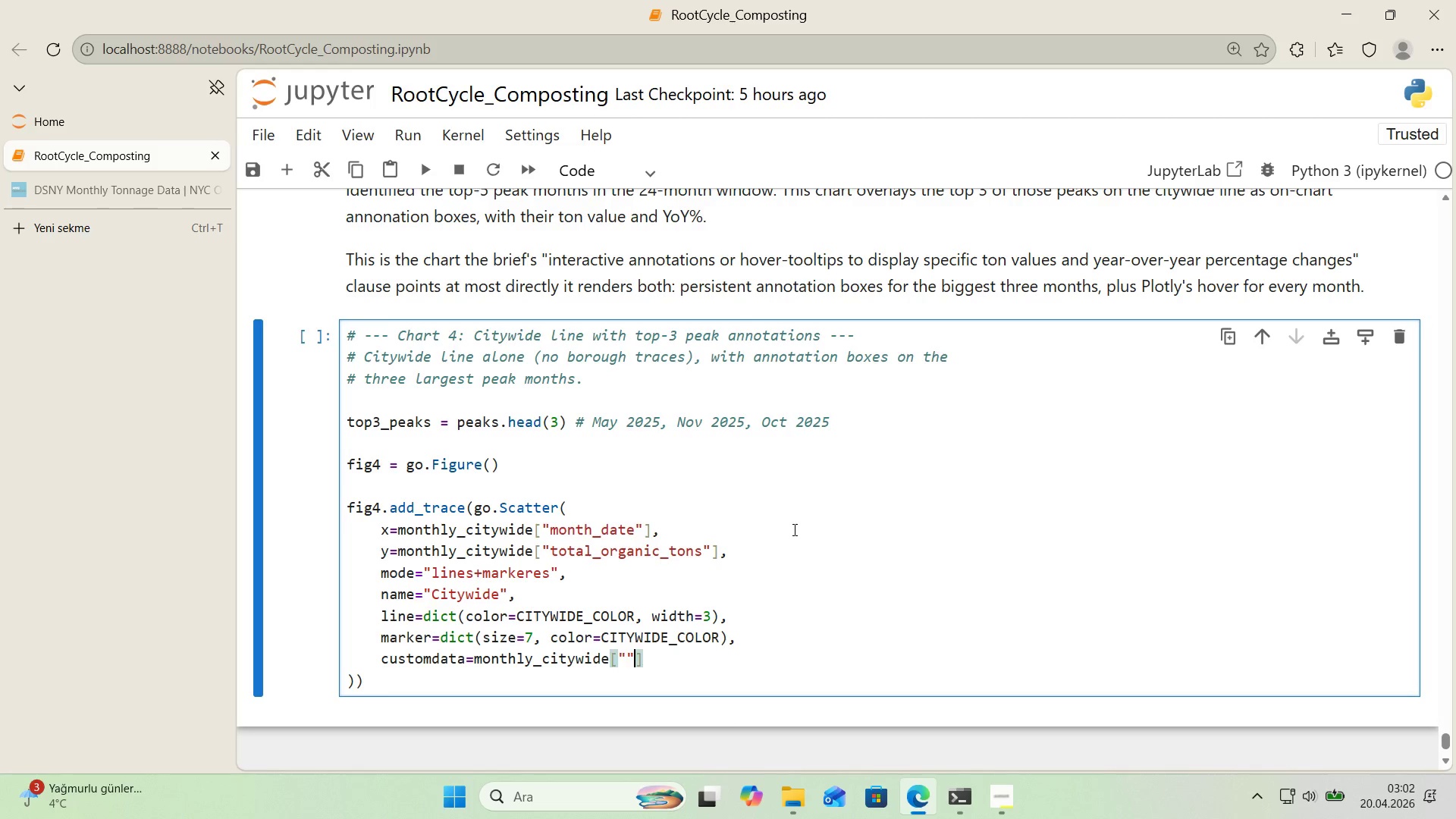 
key(ArrowLeft)
 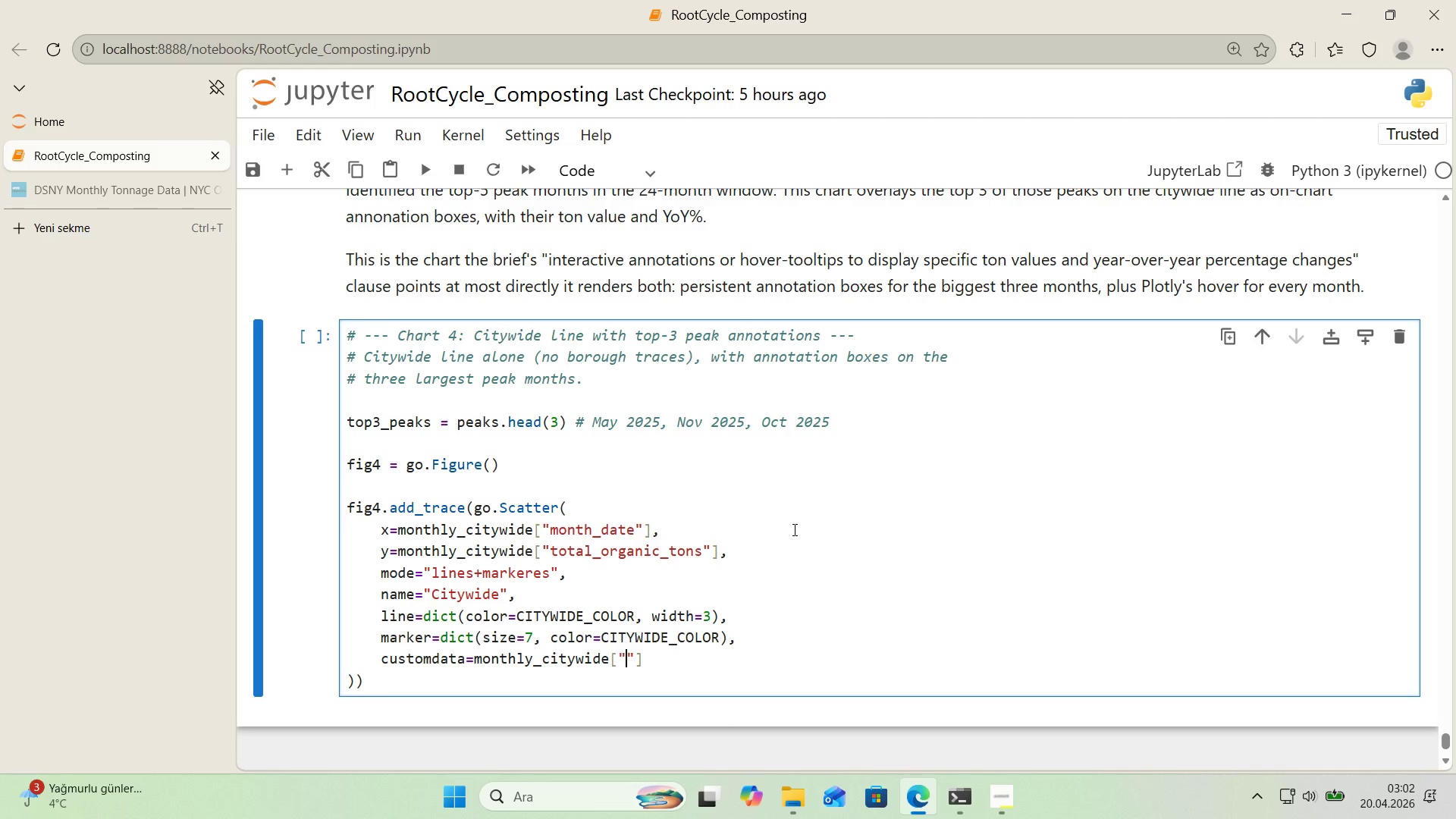 
type(yoy_pct)
 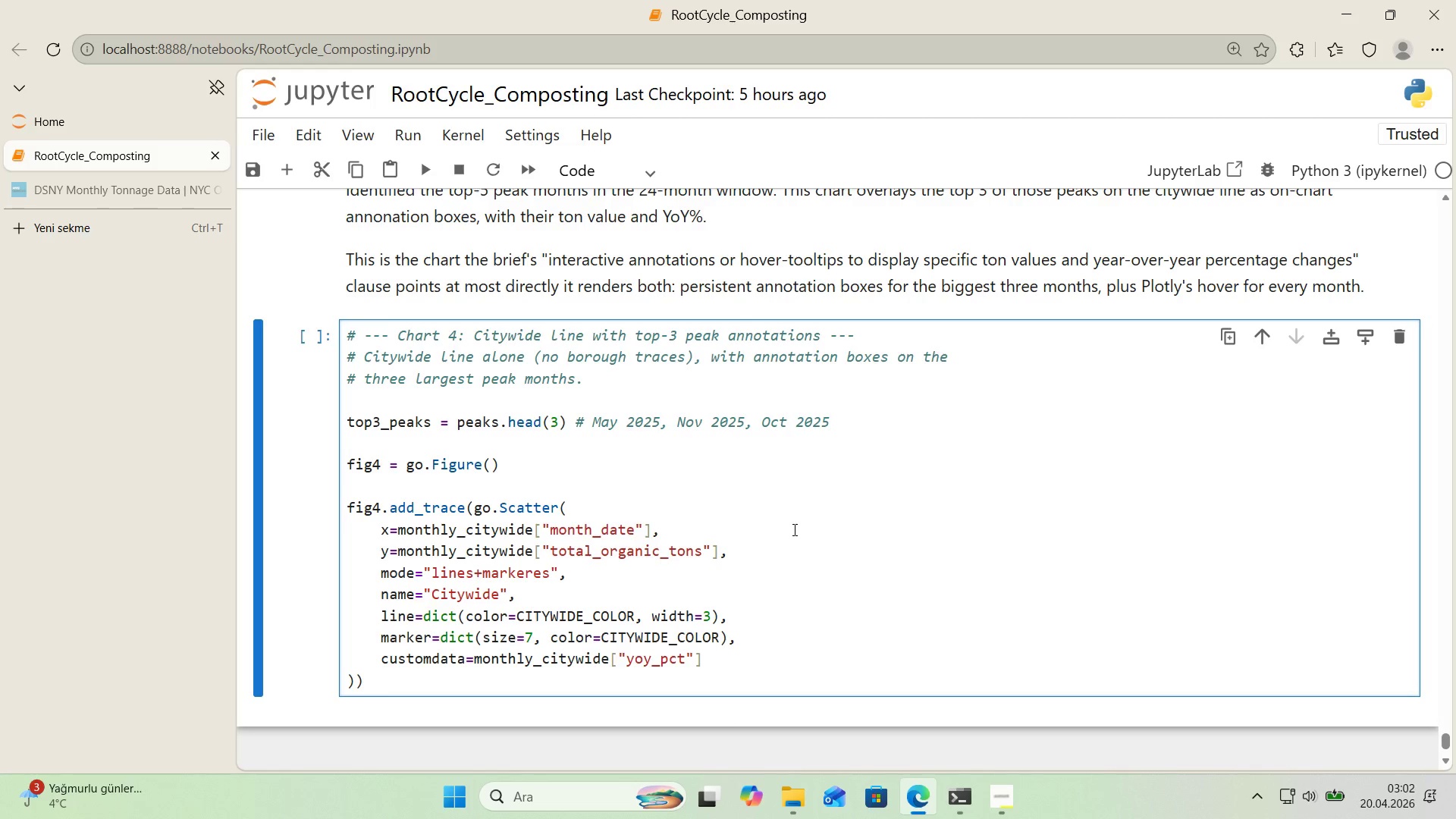 
key(ArrowRight)
 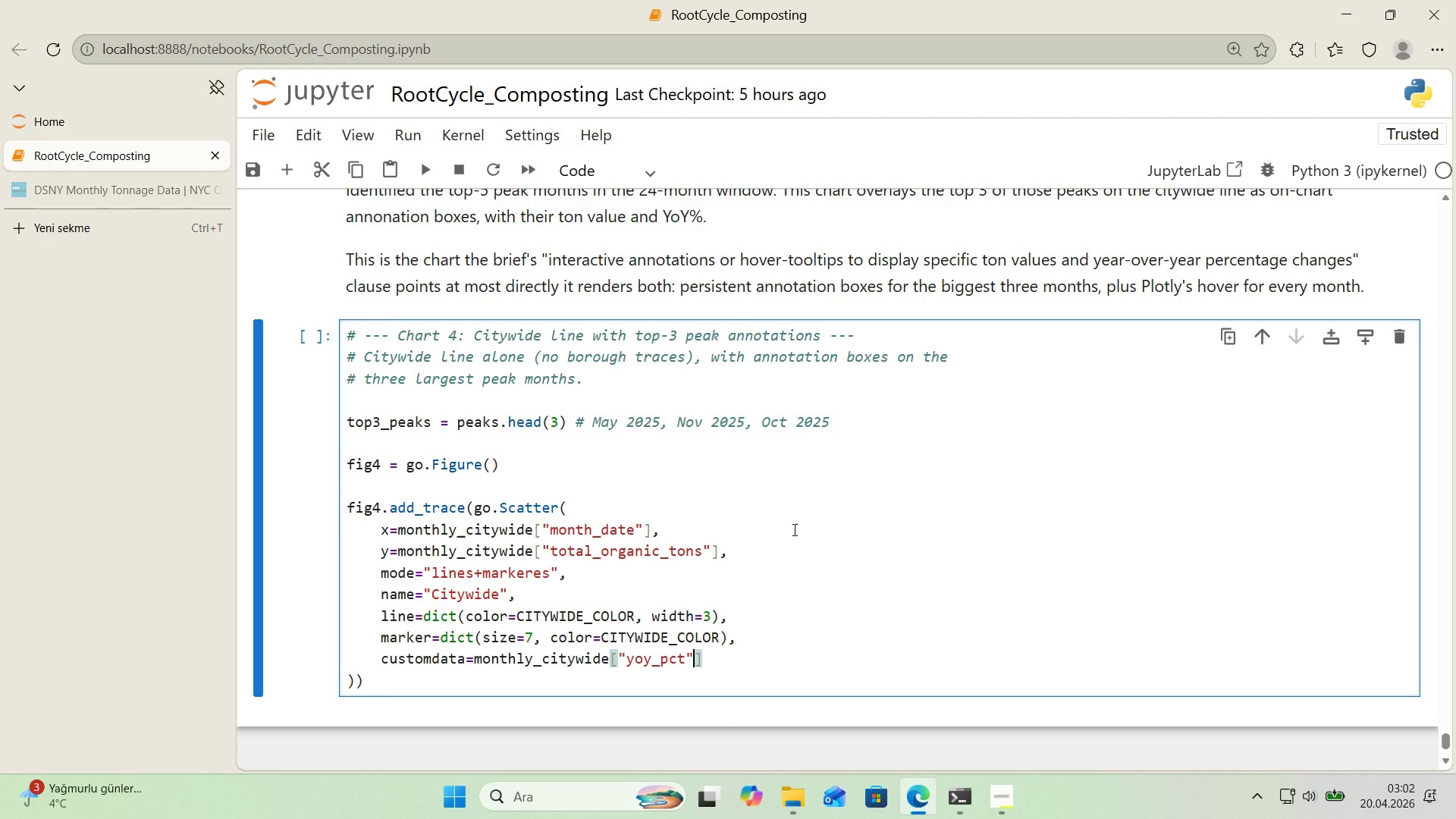 
key(ArrowRight)
 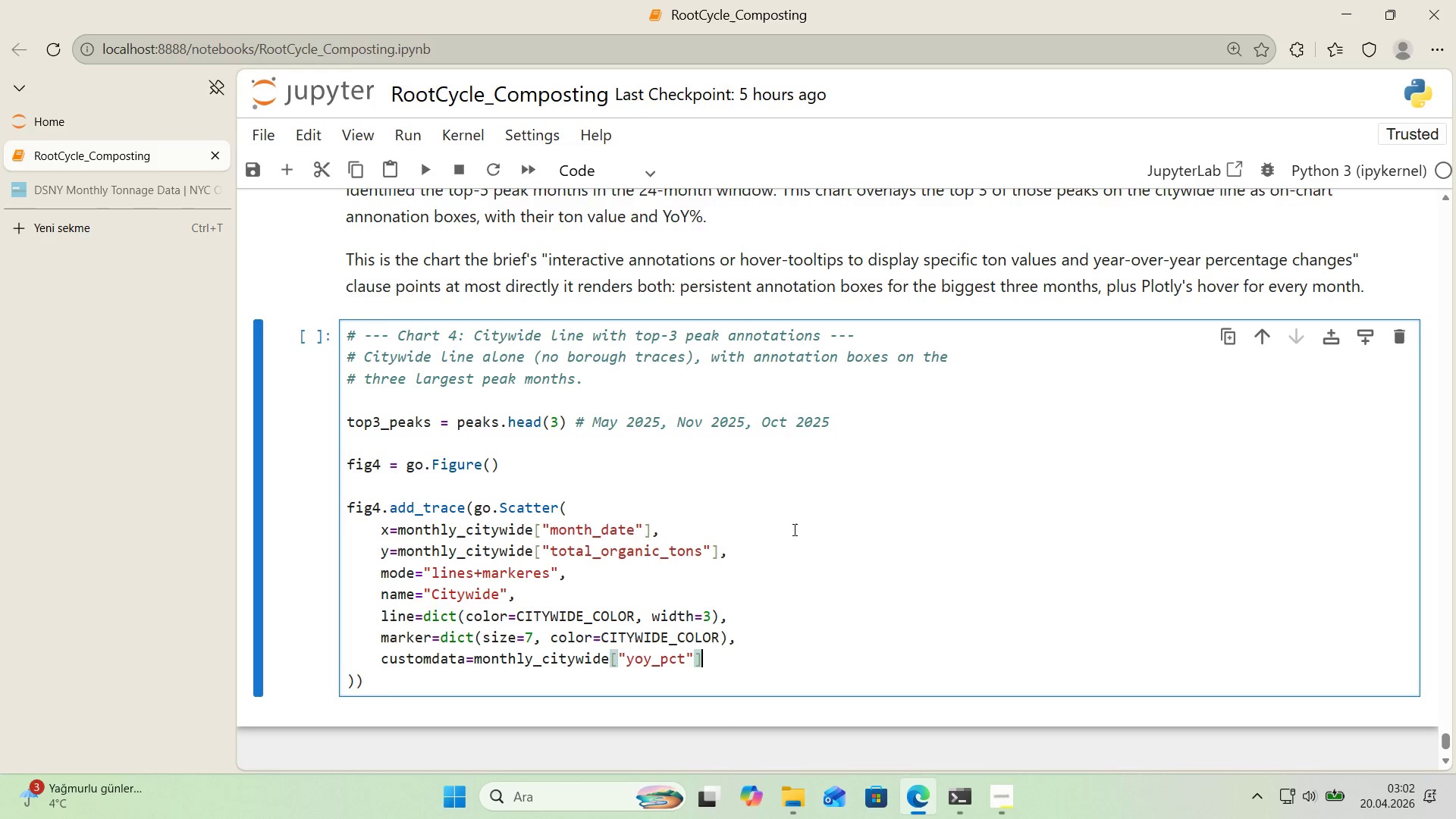 
key(Comma)
 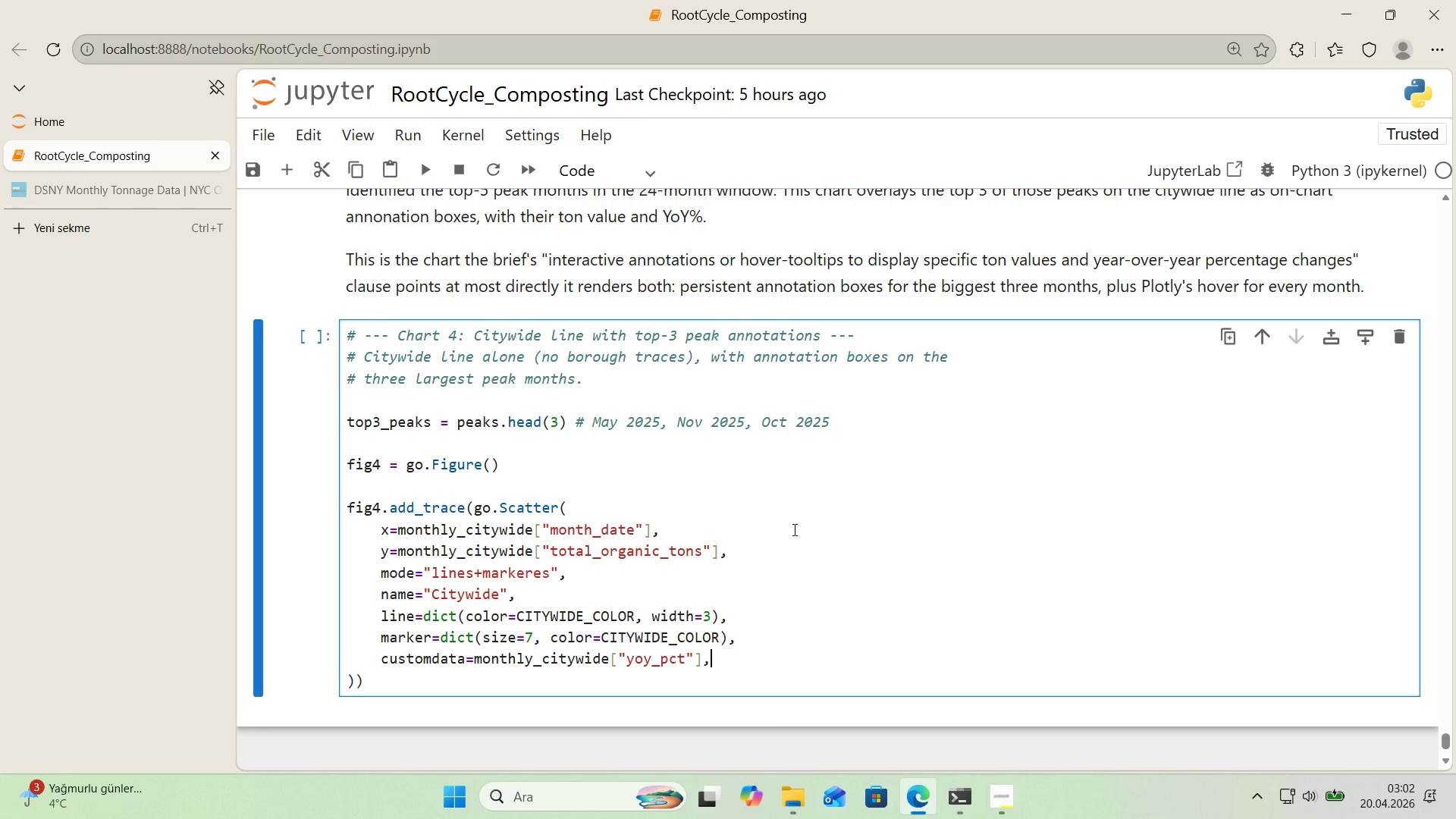 
key(Enter)
 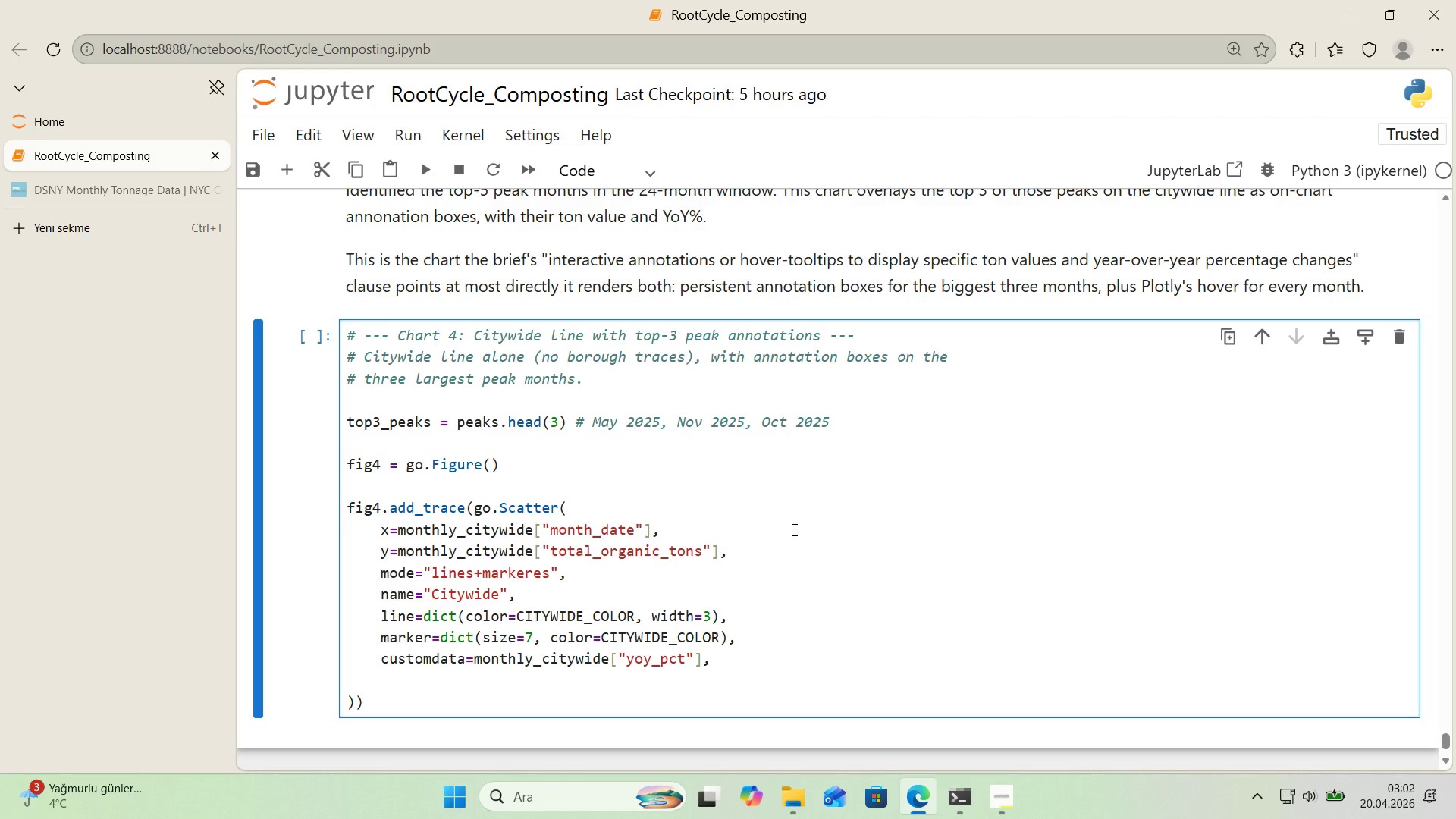 
type(hovertemplate)*()
 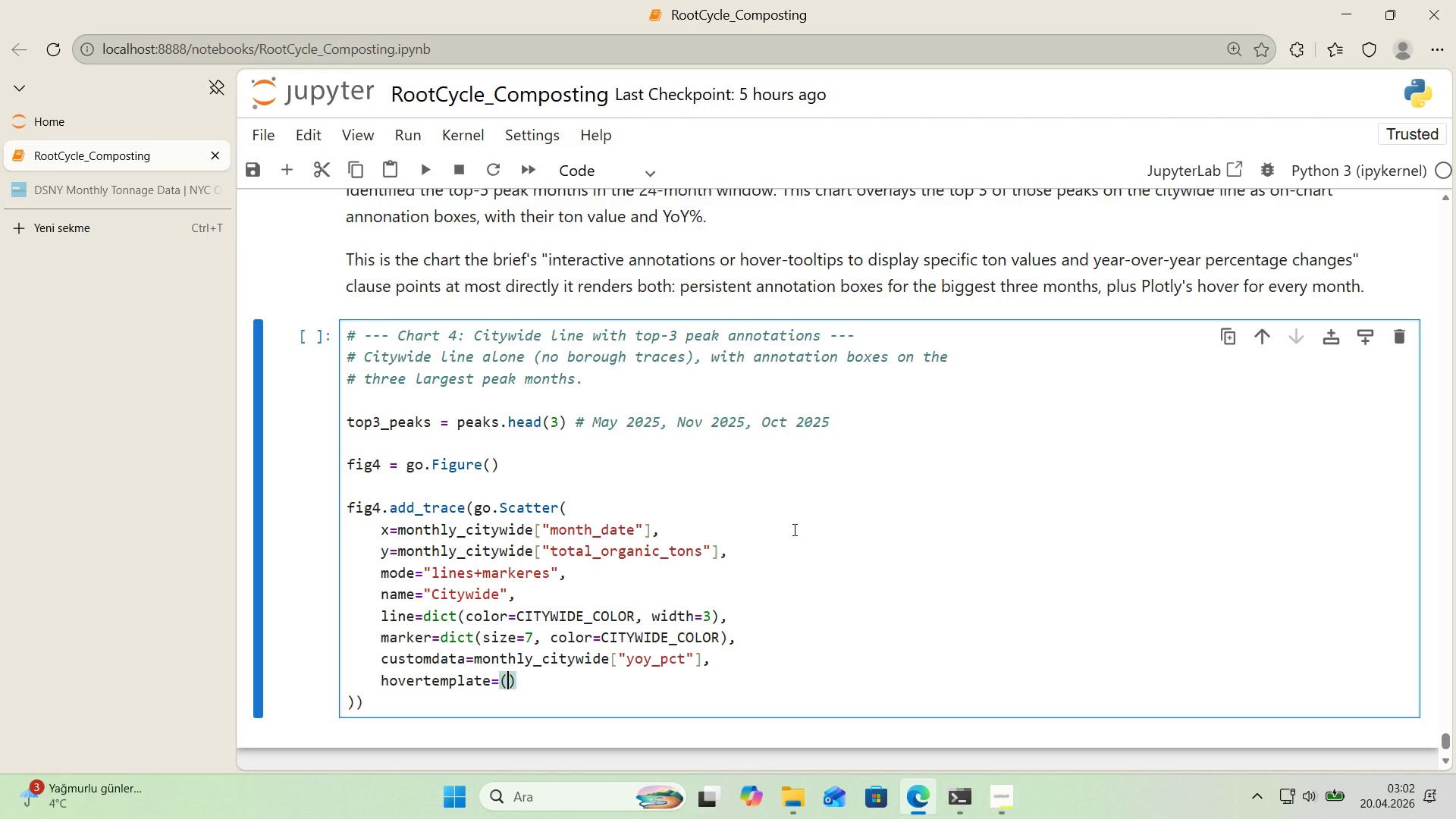 
 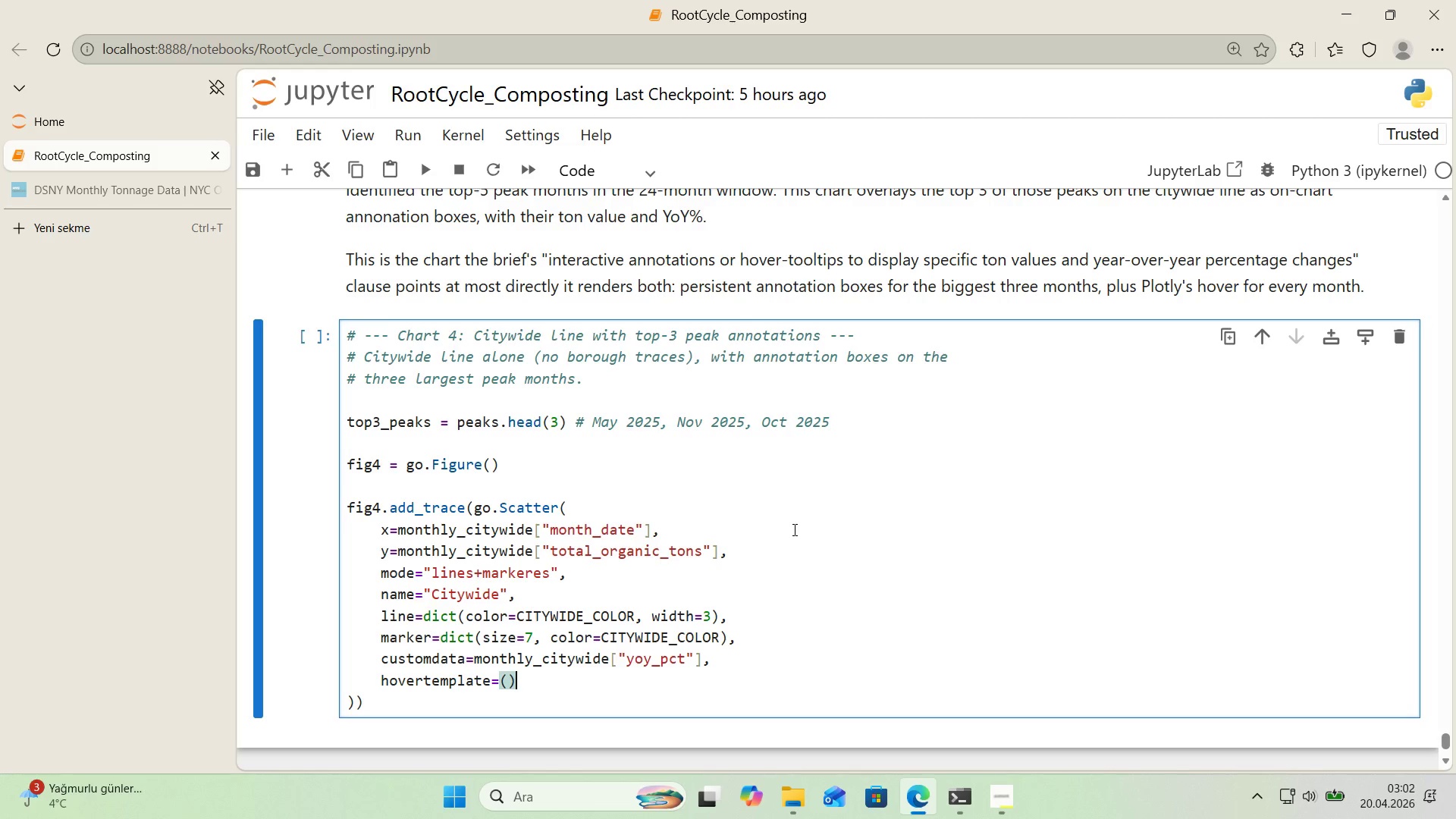 
key(ArrowLeft)
 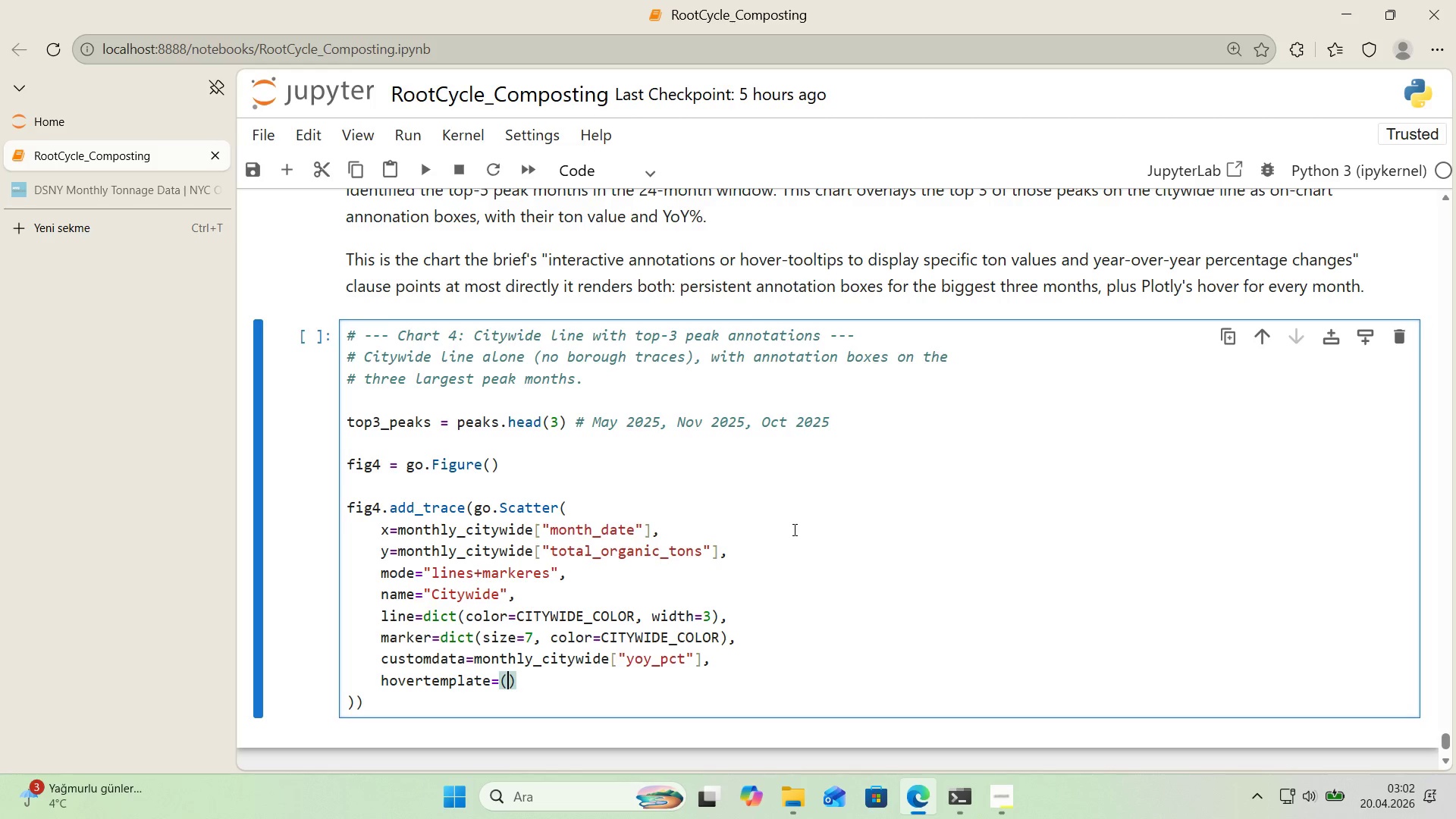 
key(Enter)
 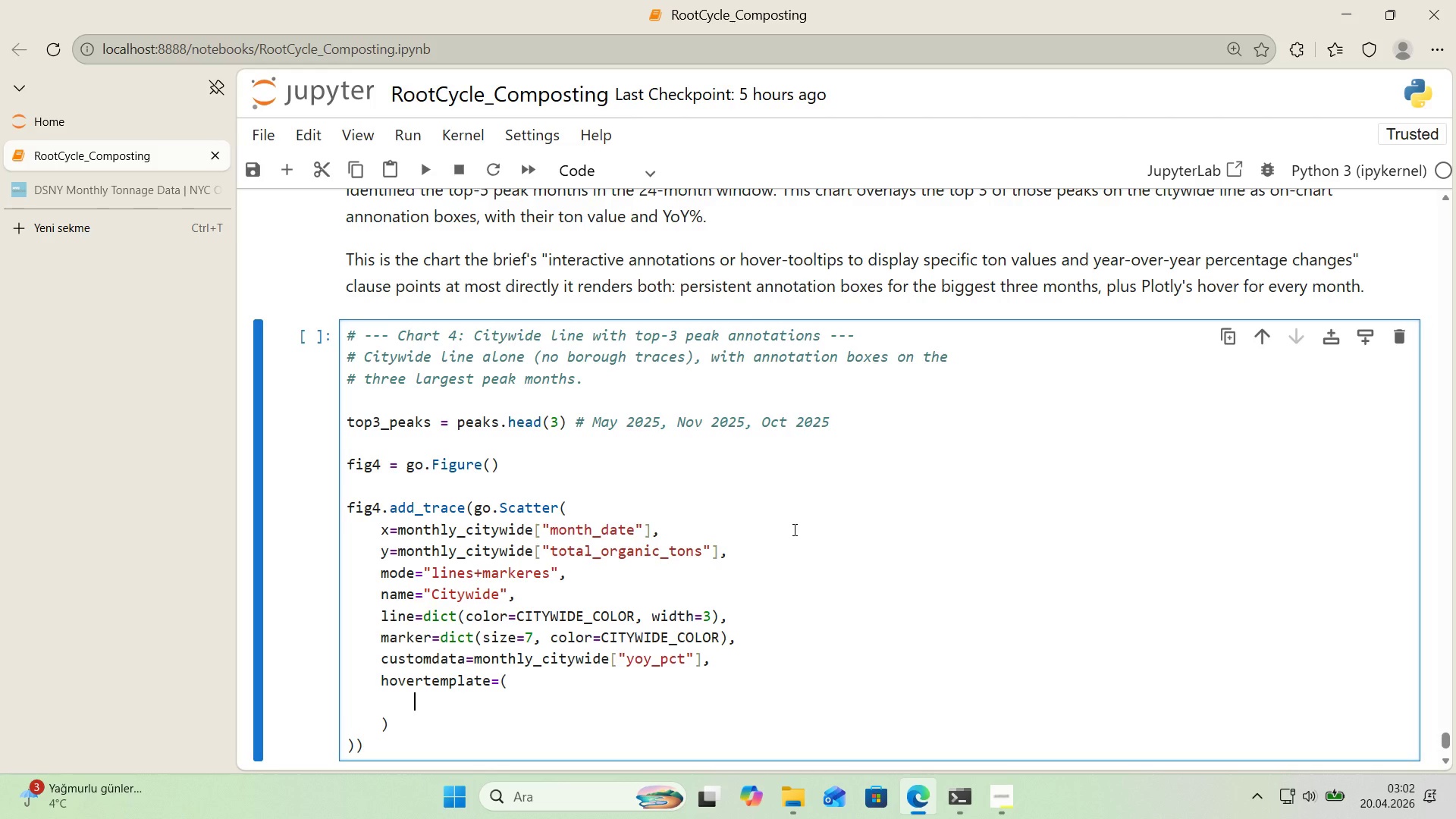 
key(Backquote)
 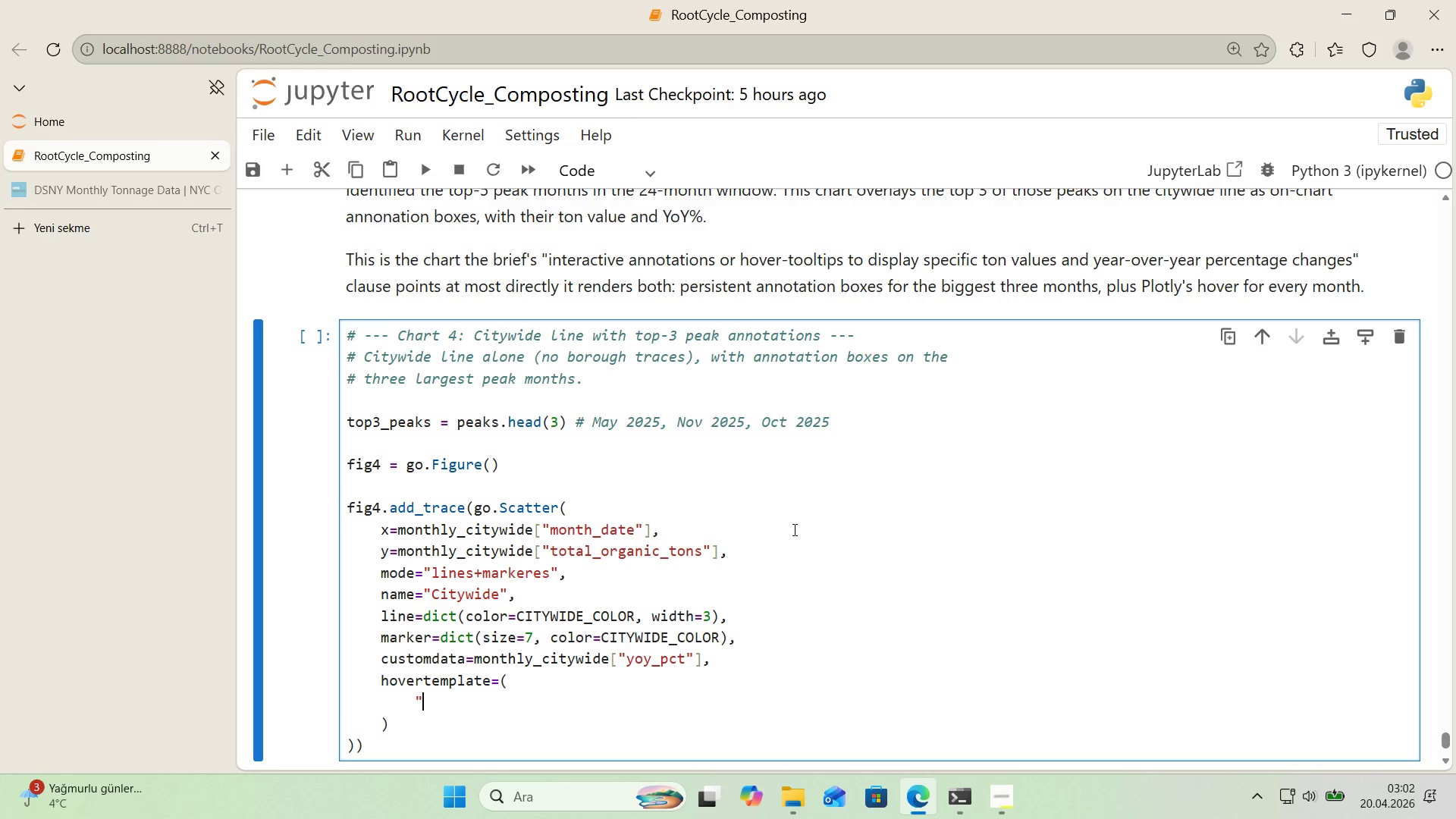 
key(Backquote)
 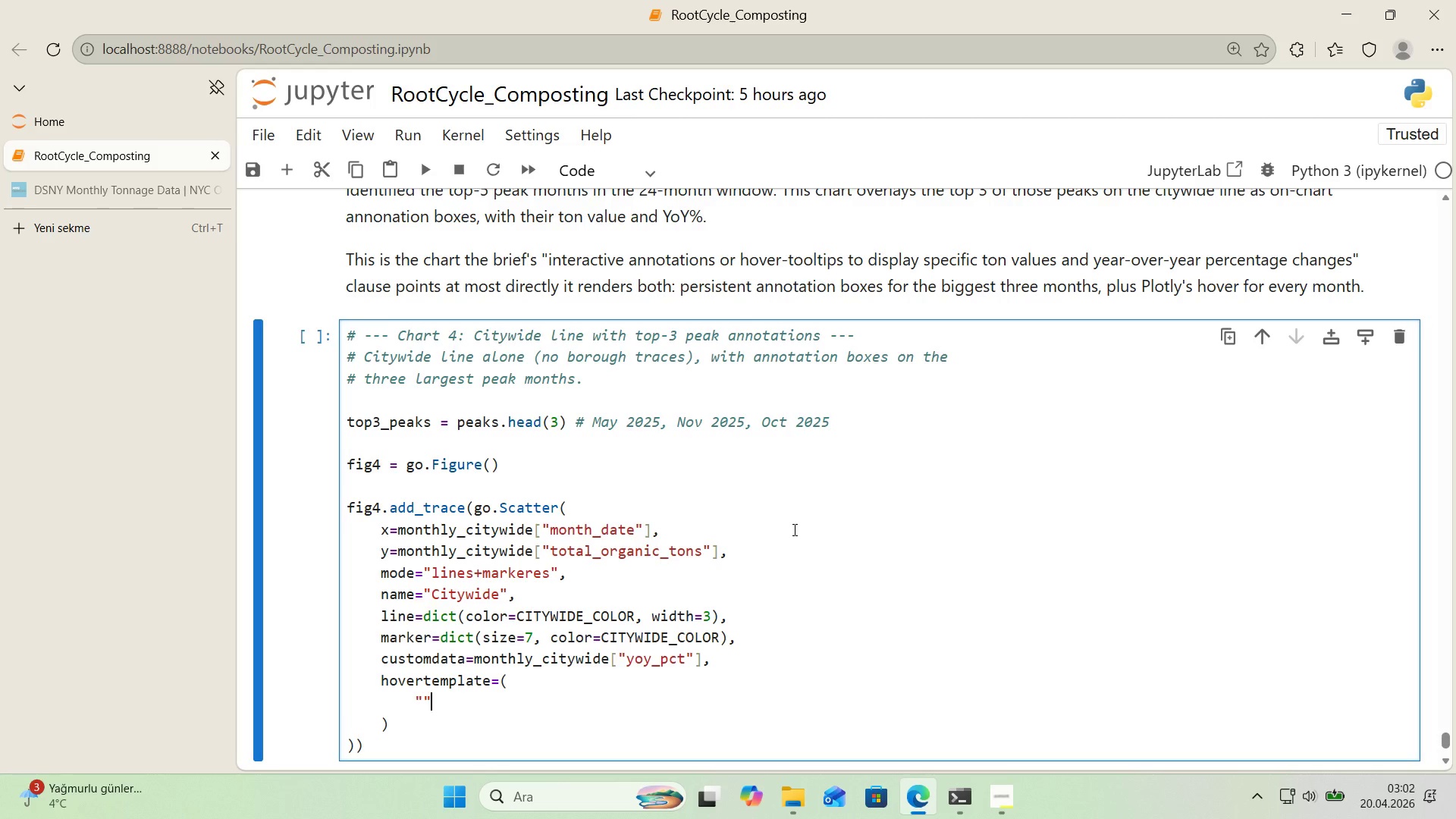 
key(ArrowLeft)
 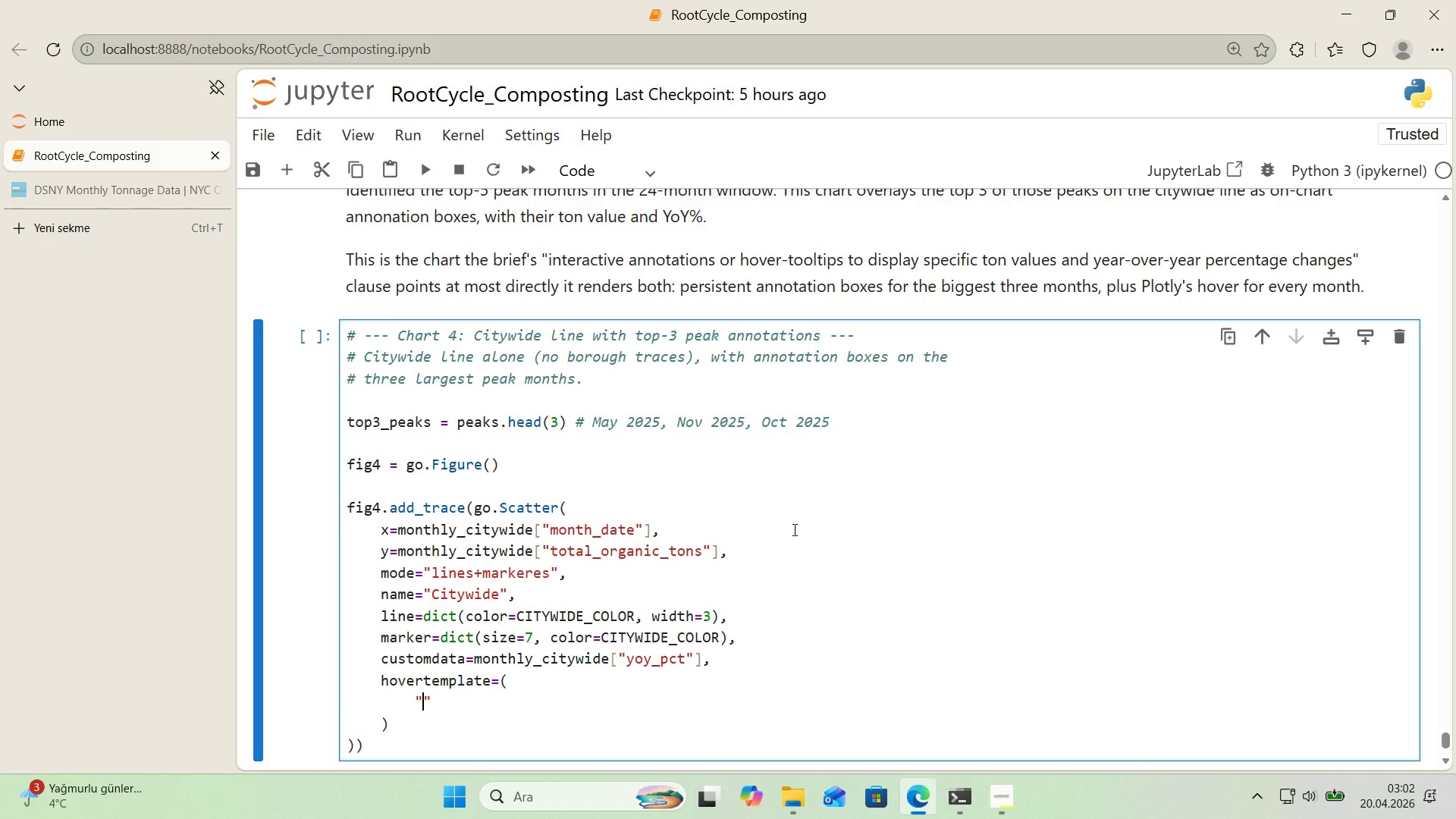 
type([Break]b[Break]C'tyw'de)
 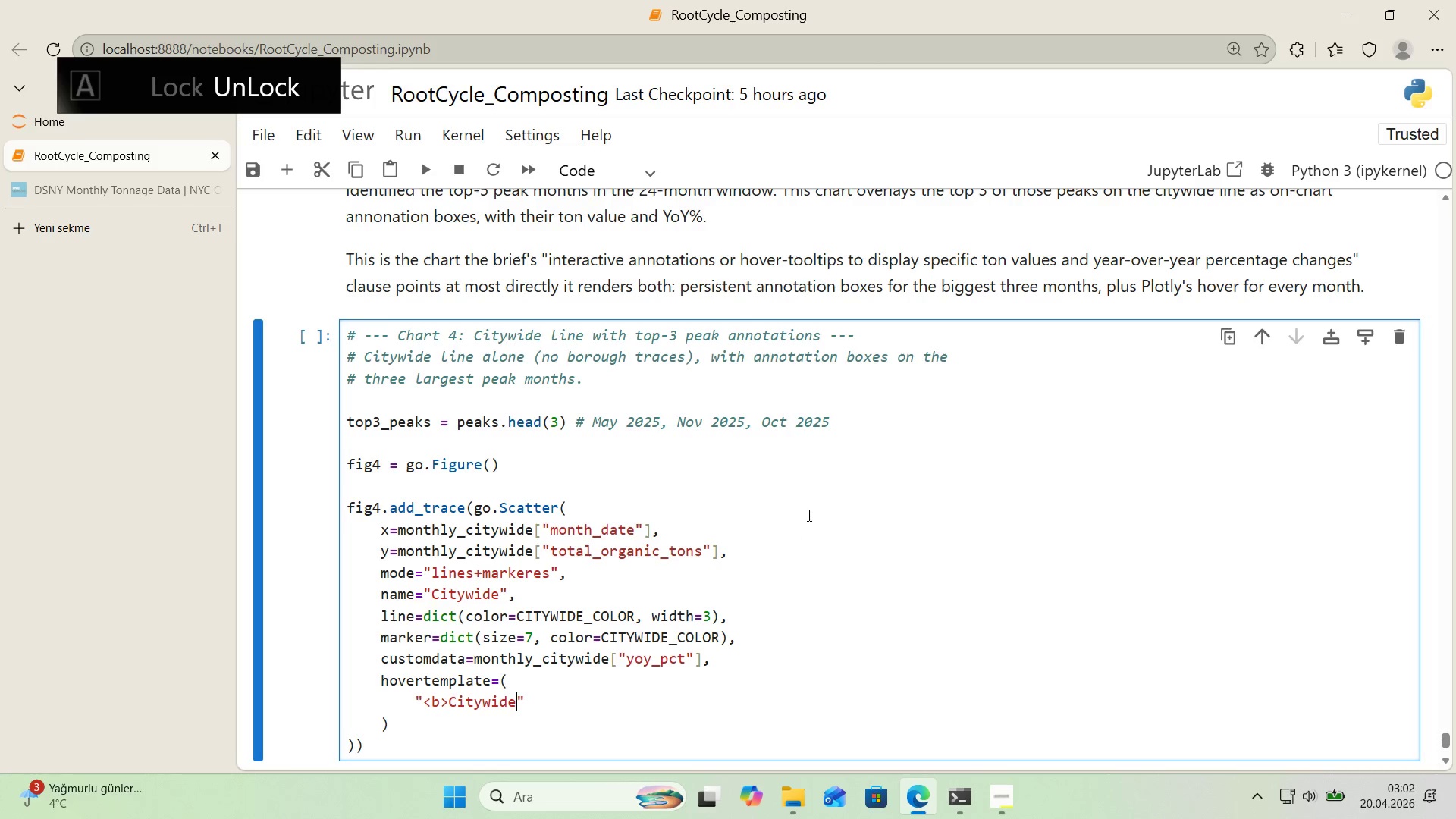 
scroll: coordinate [807, 516], scroll_direction: down, amount: 1.0
 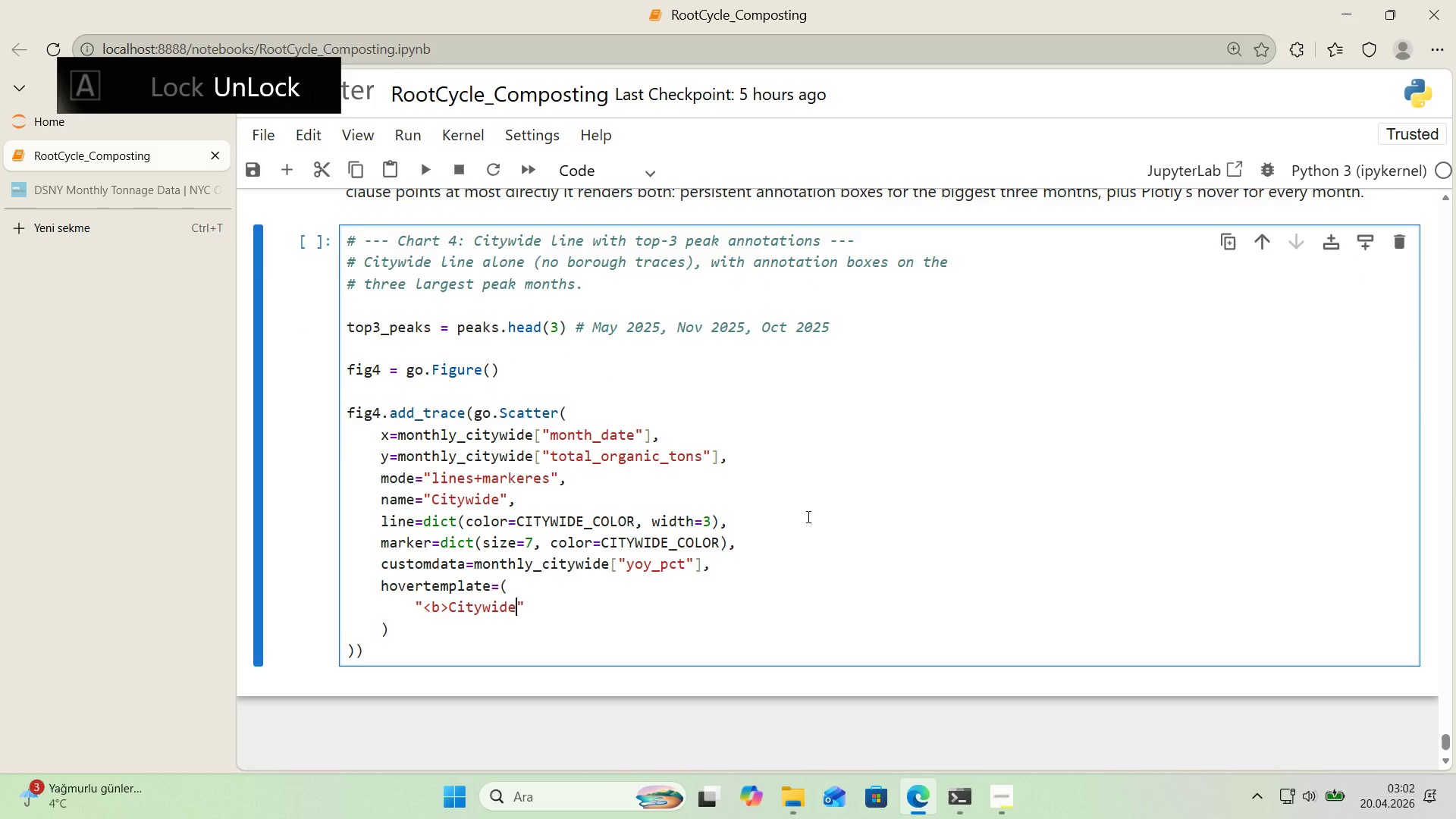 
type([Break]&b[Break][Break]br[Break])
 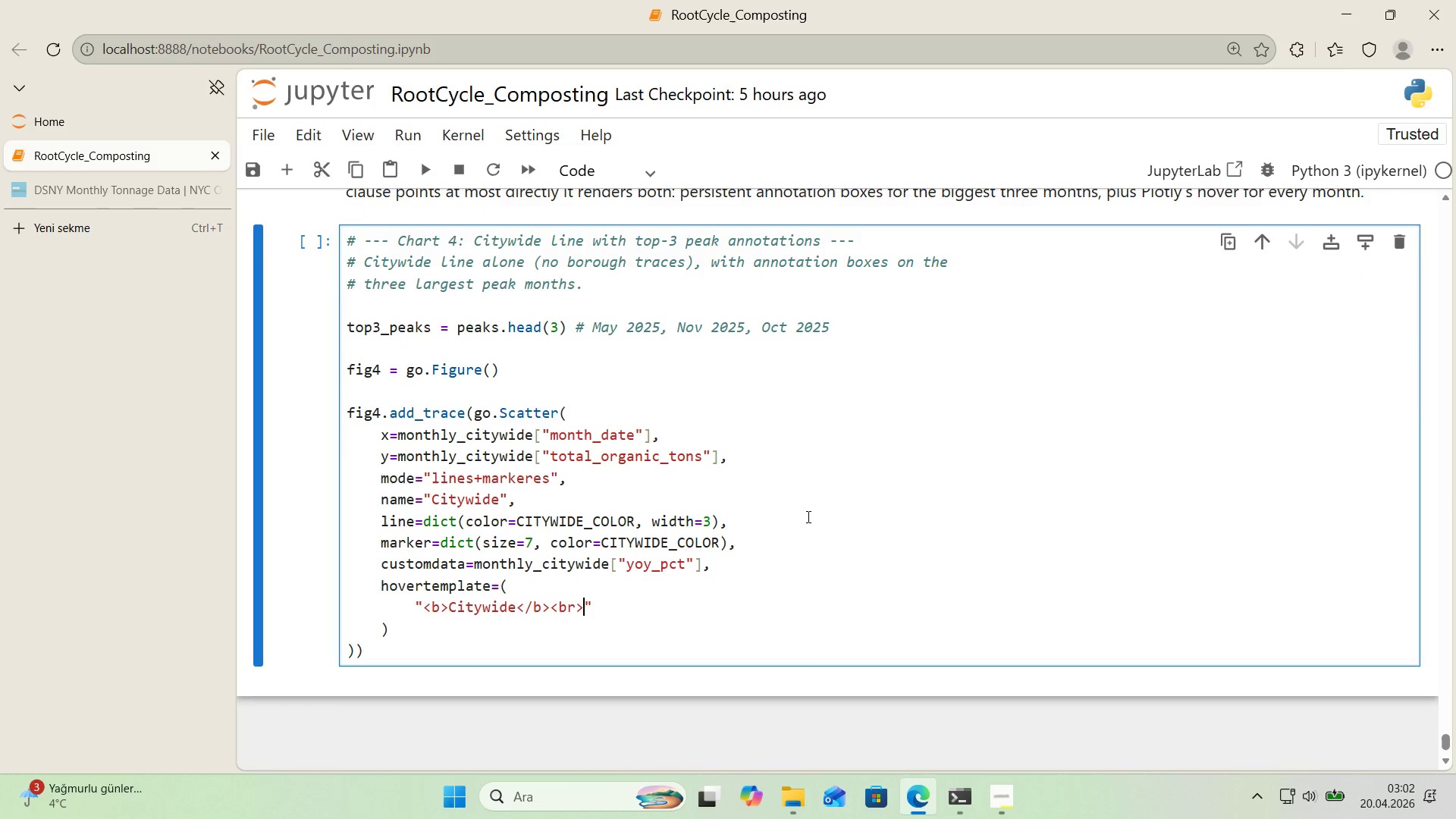 
key(ArrowRight)
 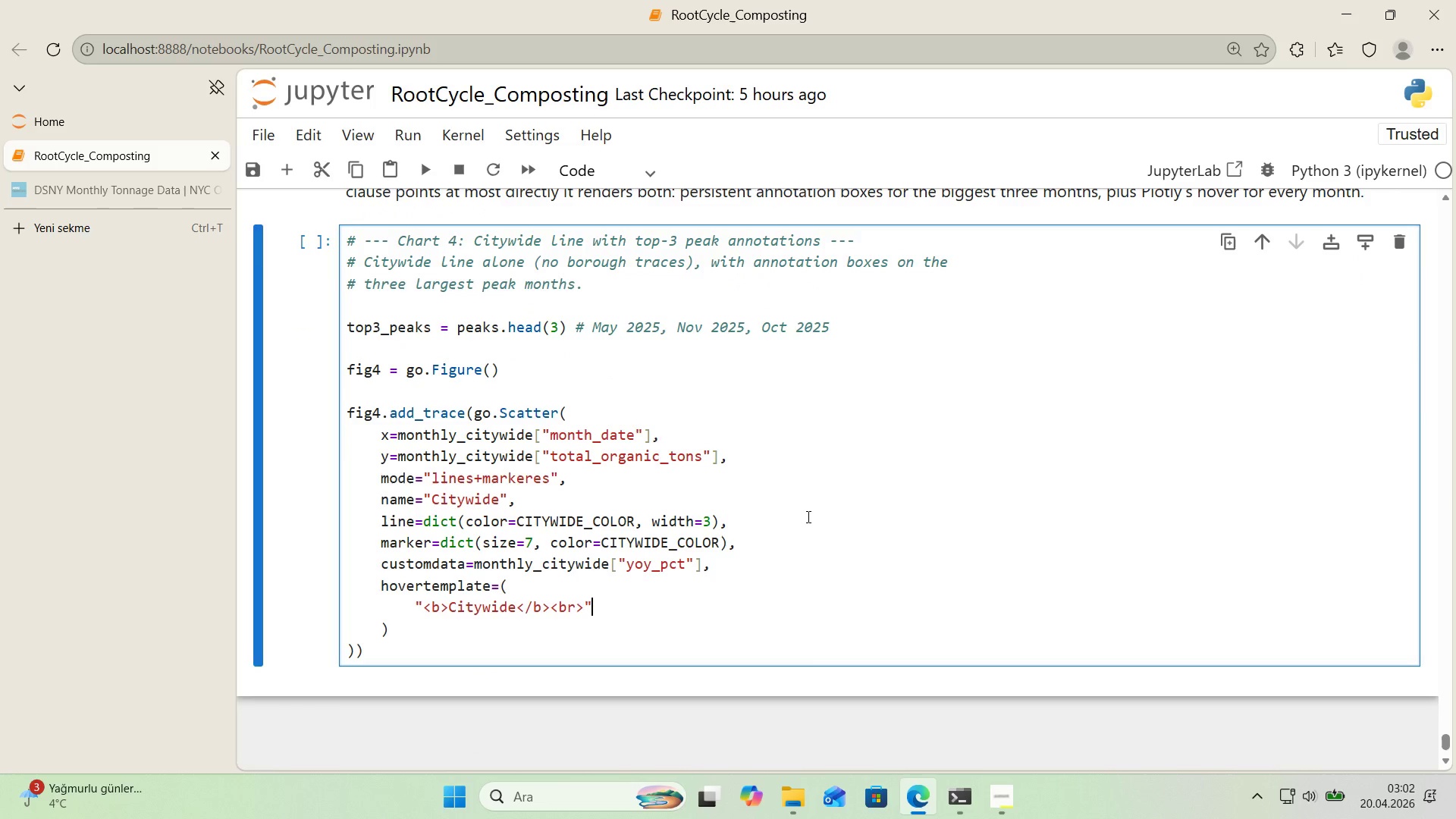 
key(Enter)
 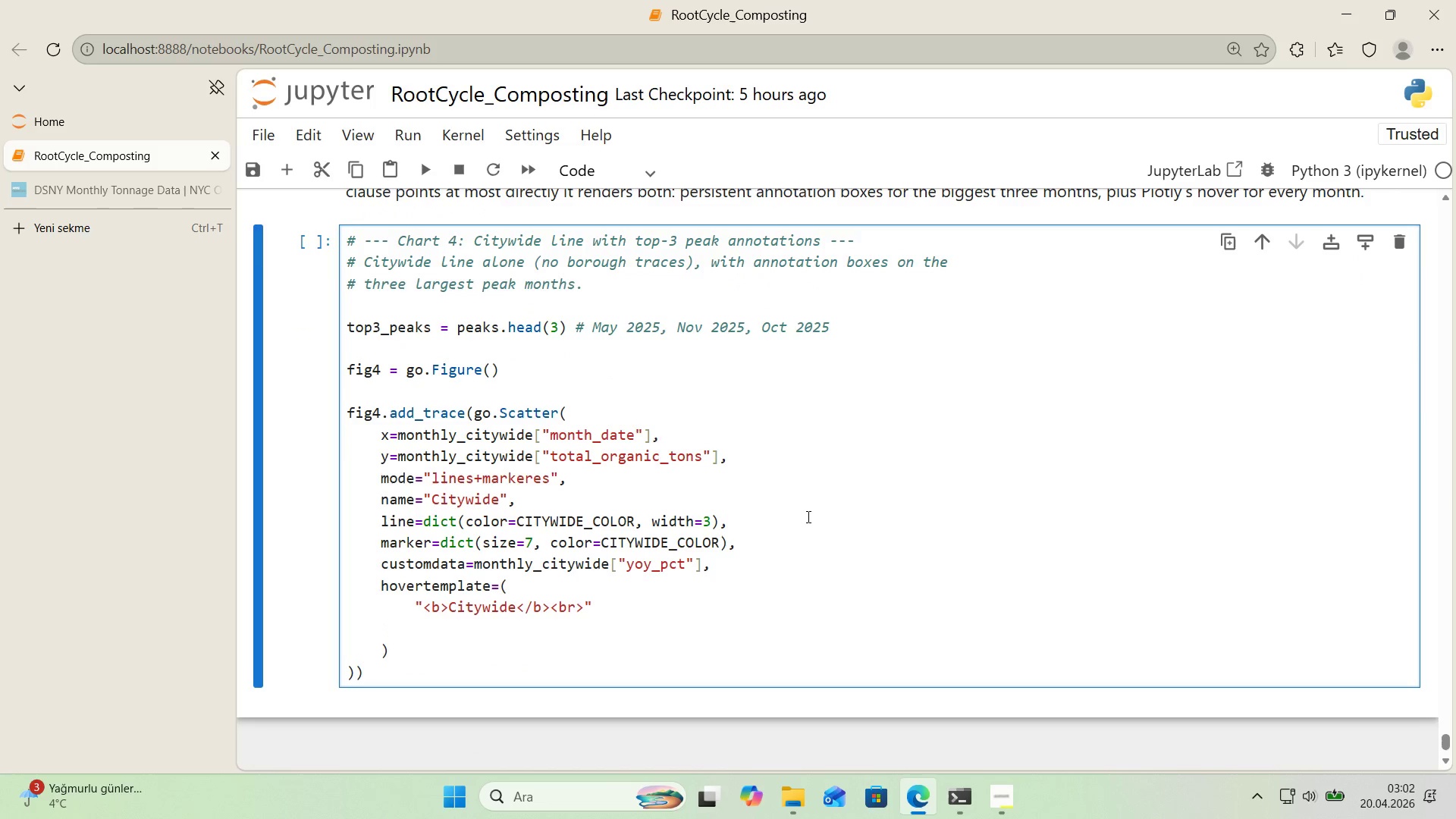 
hold_key(key=ShiftRight, duration=0.44)
 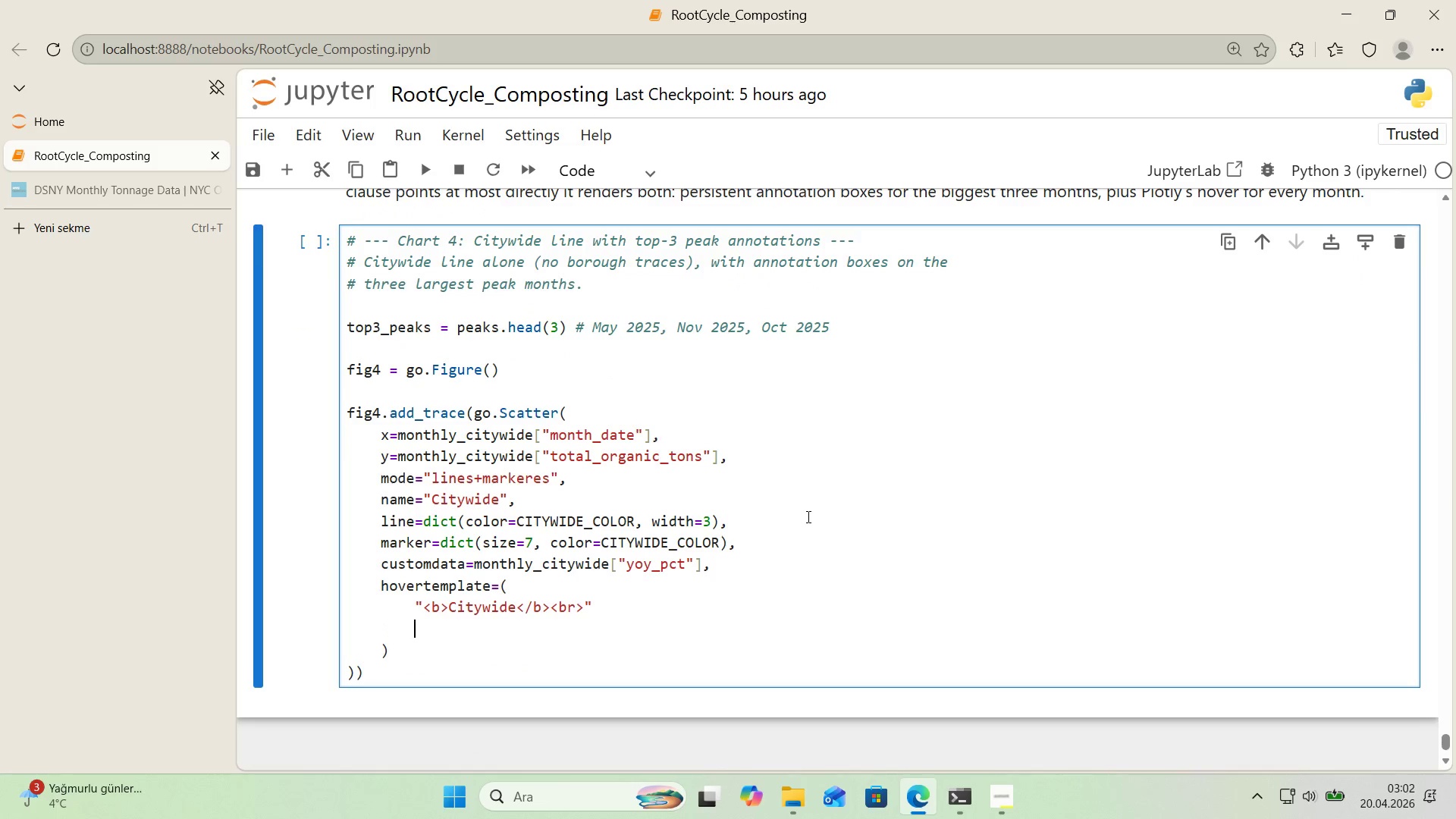 
key(Backquote)
 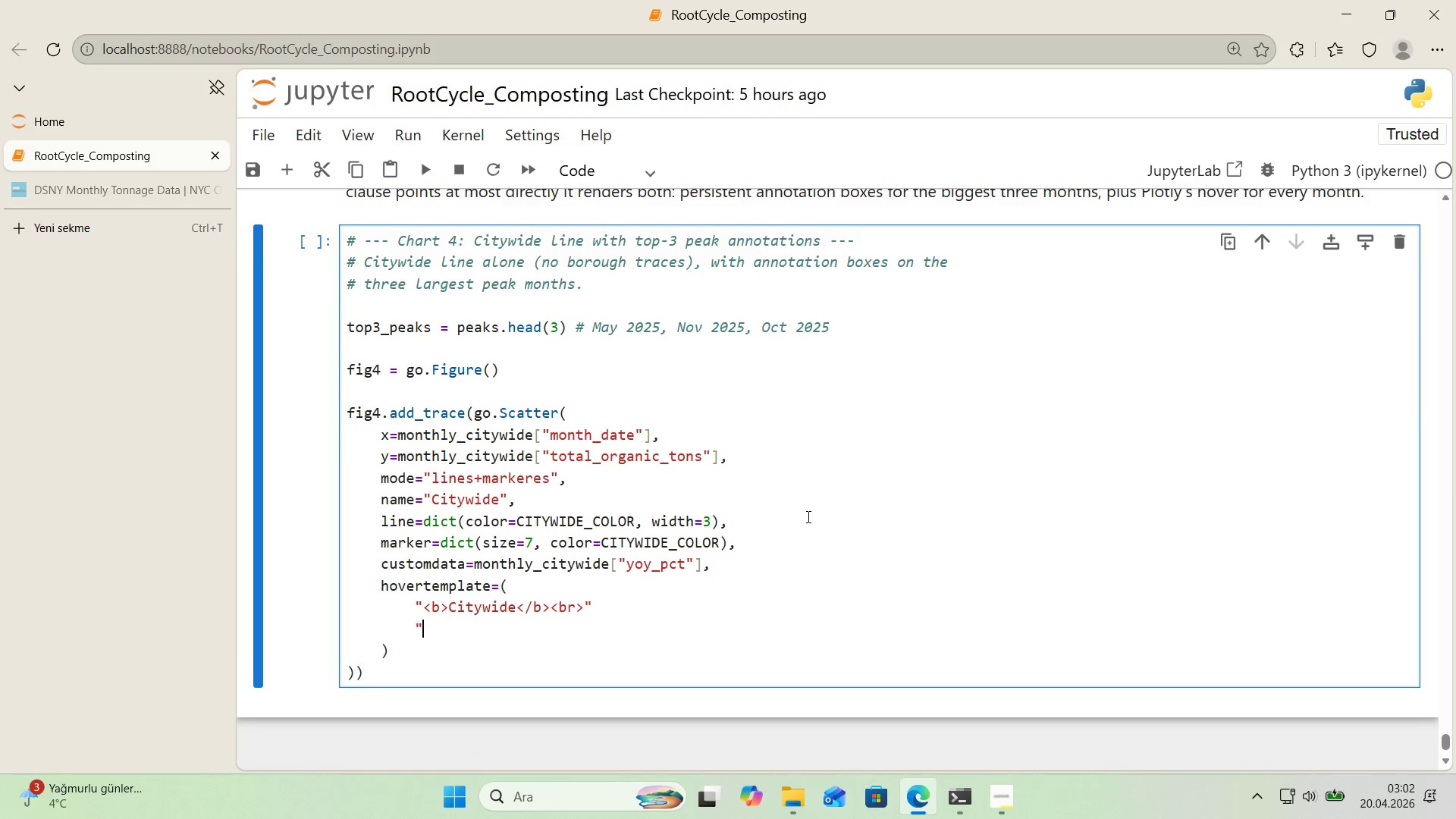 
key(Backquote)
 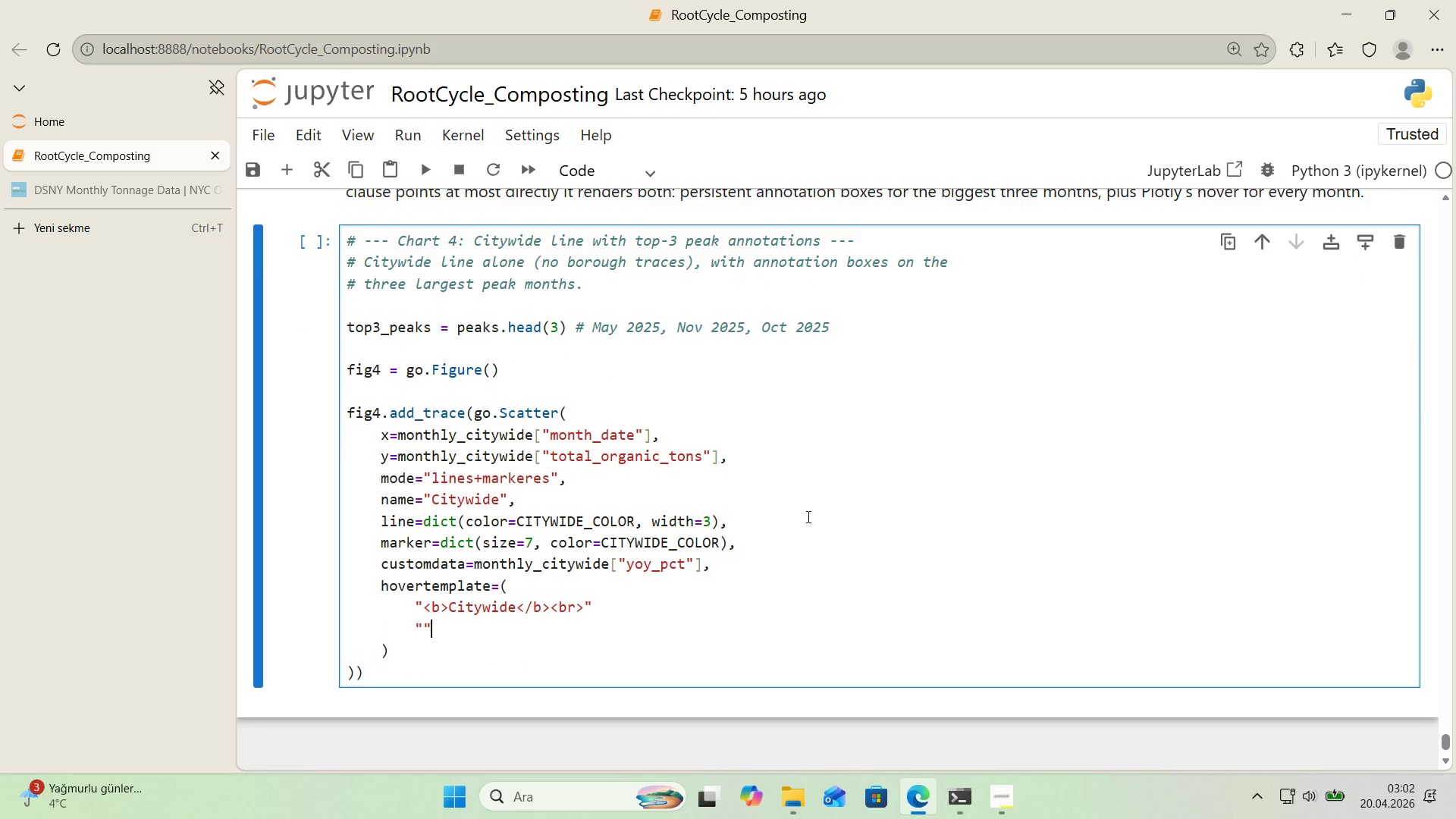 
key(ArrowLeft)
 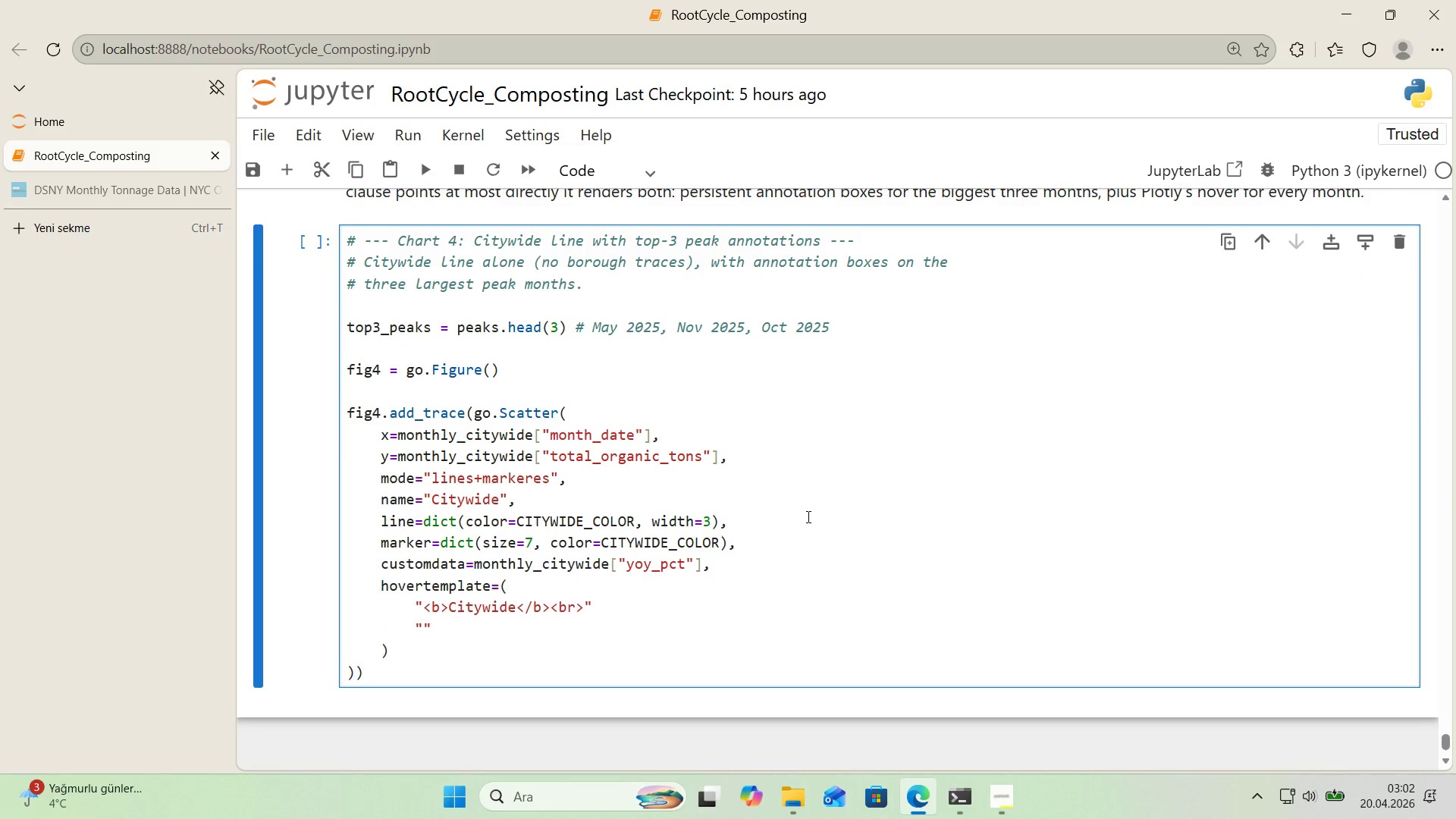 
key(Shift+5)
 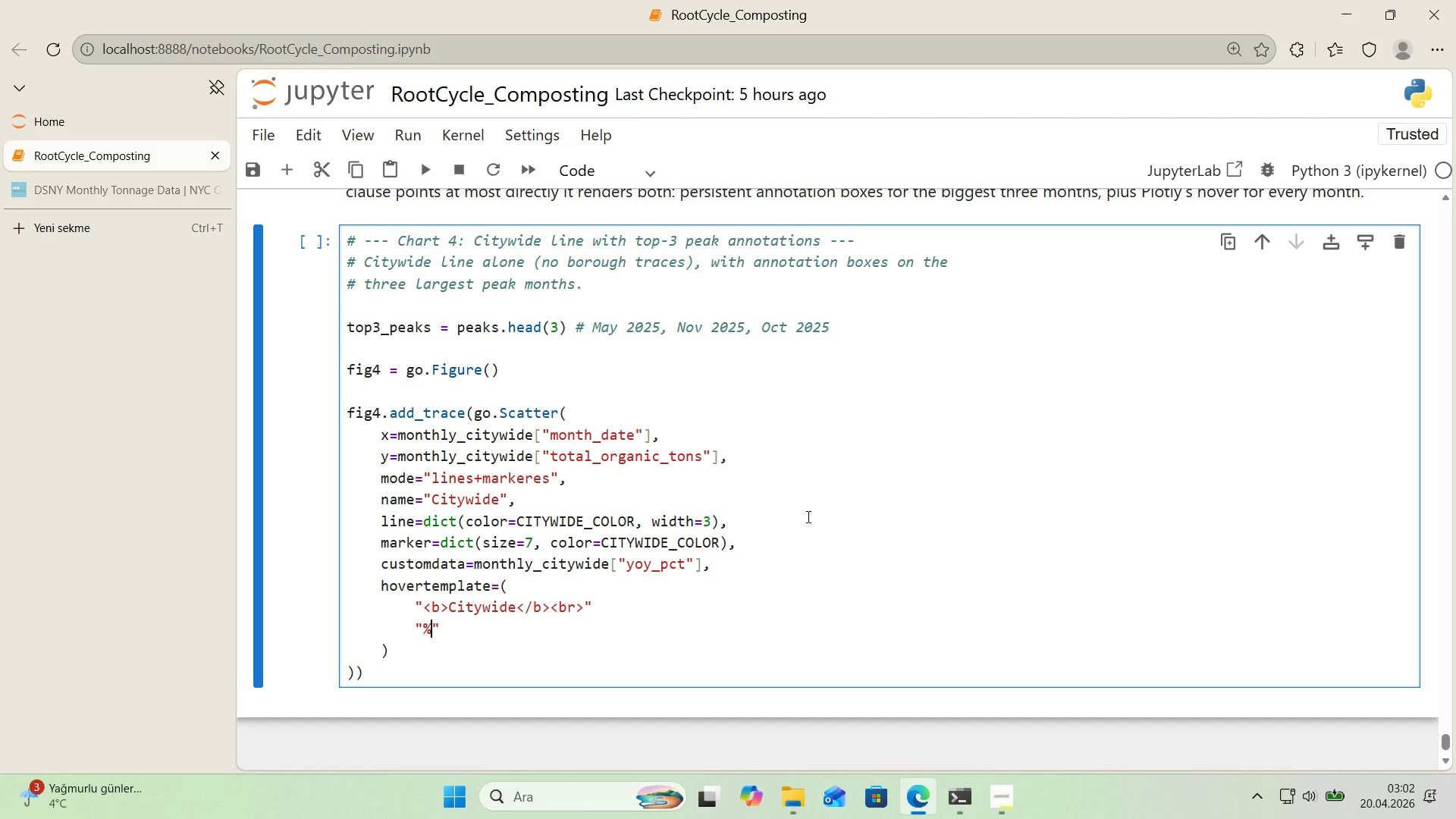 
key(Alt+Control+7)
 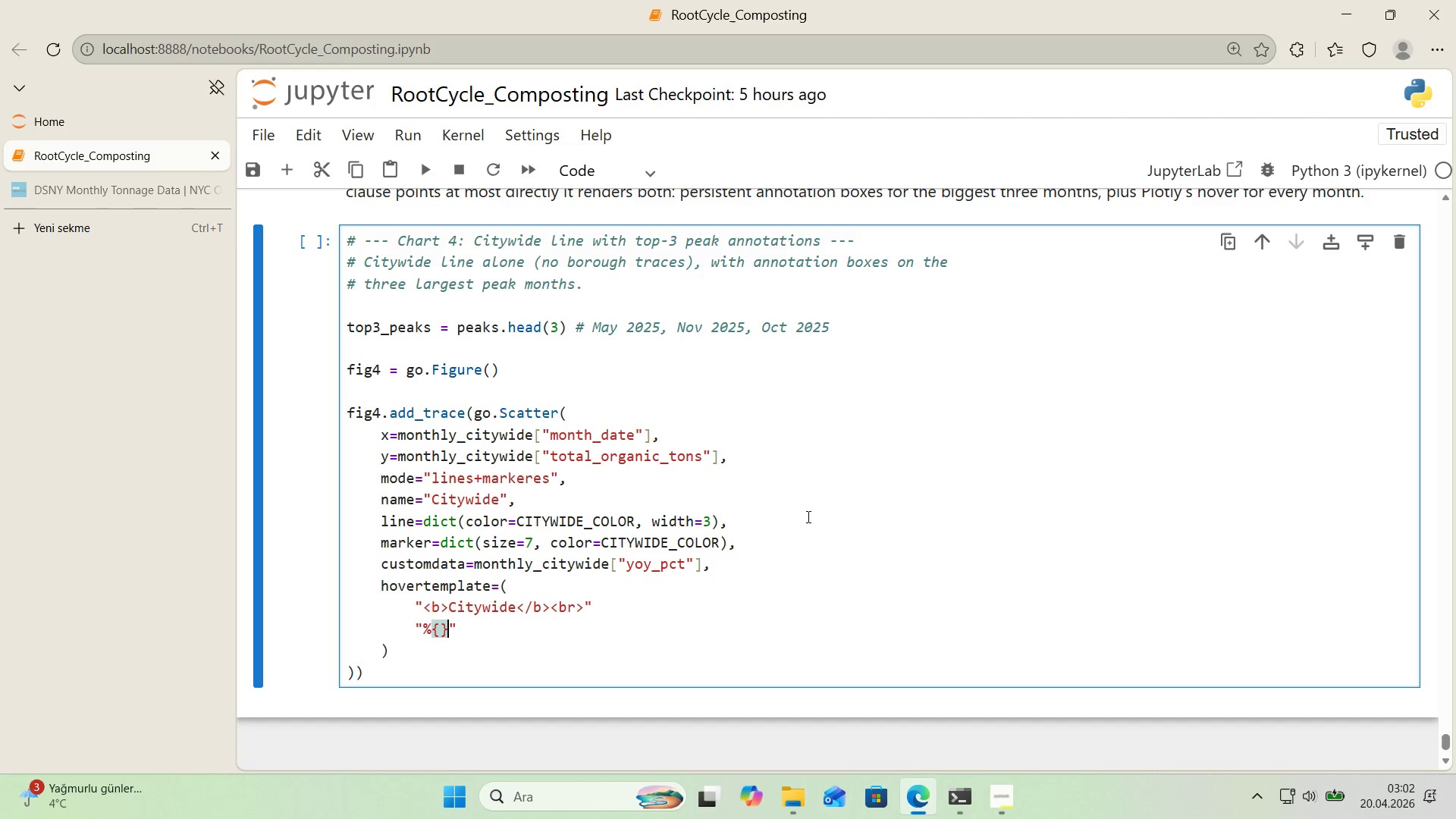 
key(Alt+Control+0)
 